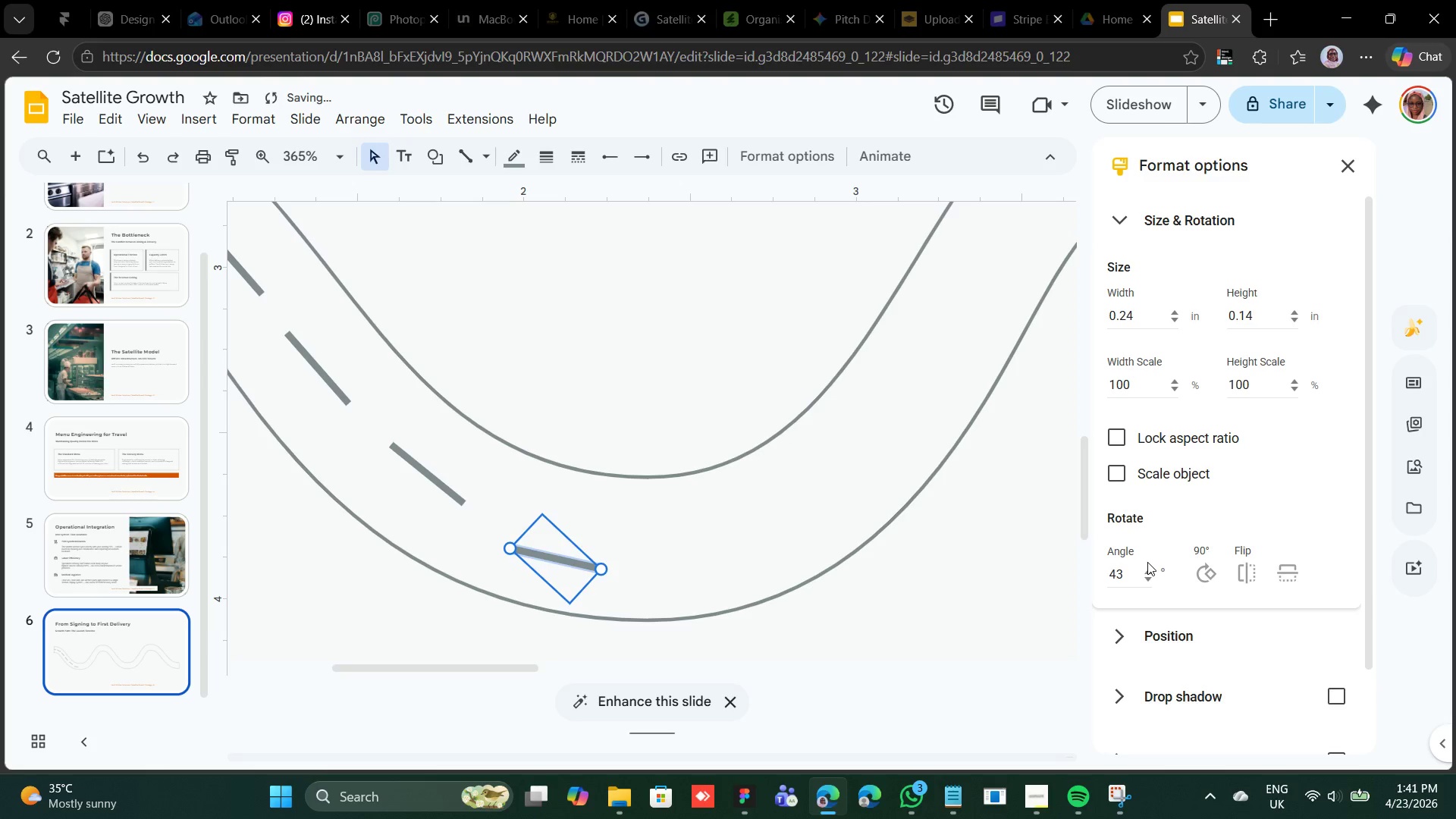 
triple_click([1147, 562])
 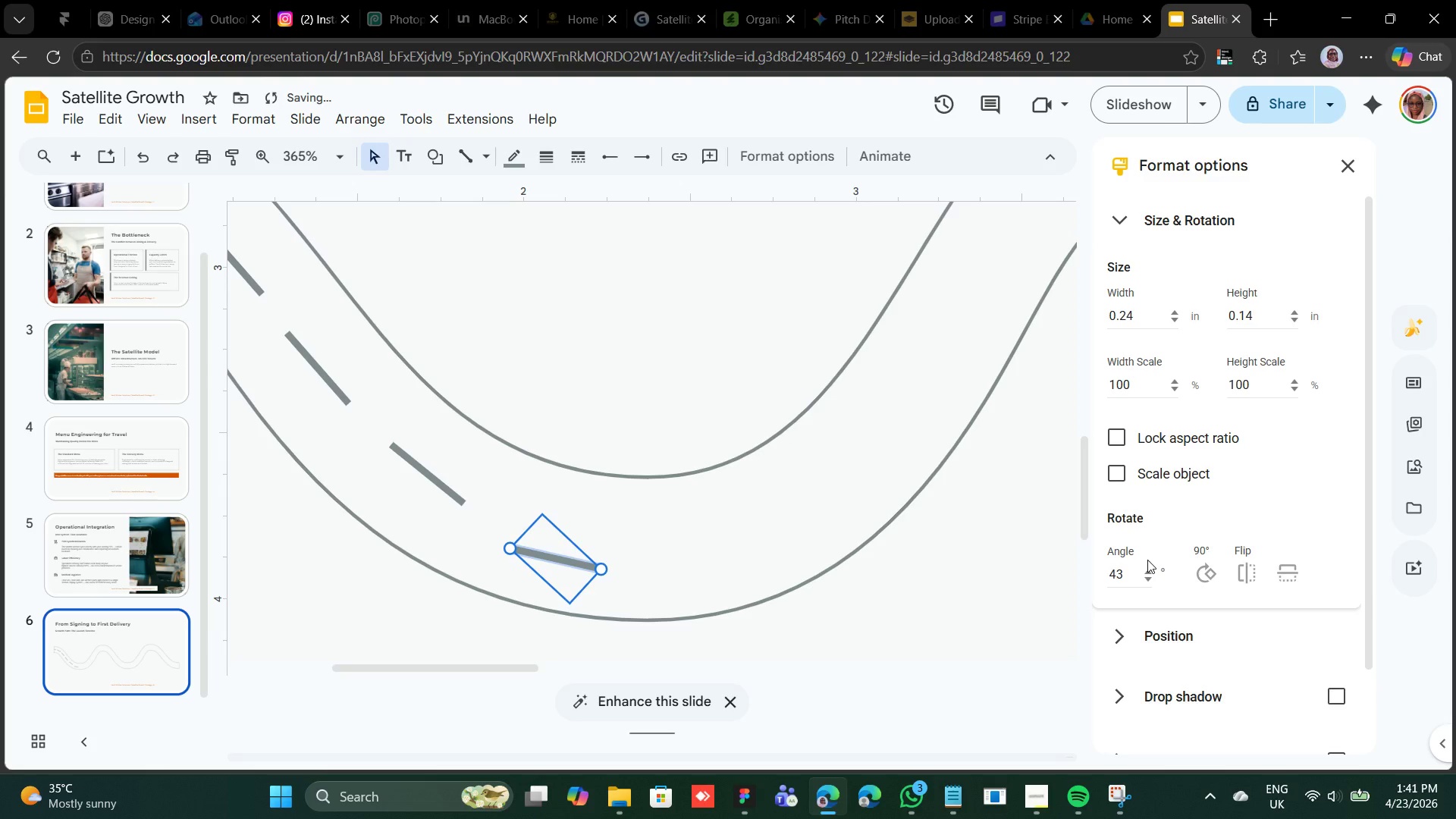 
triple_click([1147, 560])
 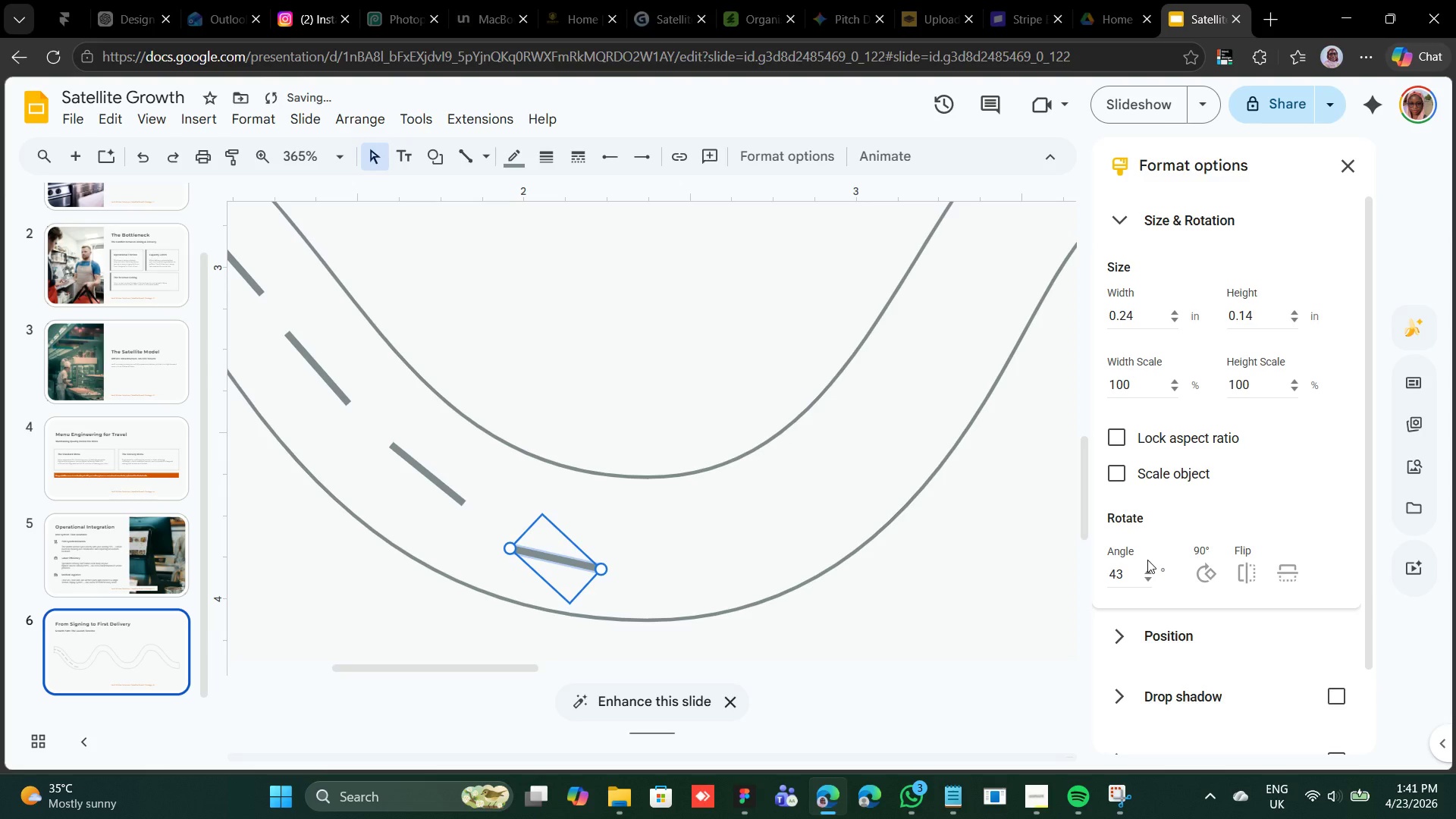 
triple_click([1147, 560])
 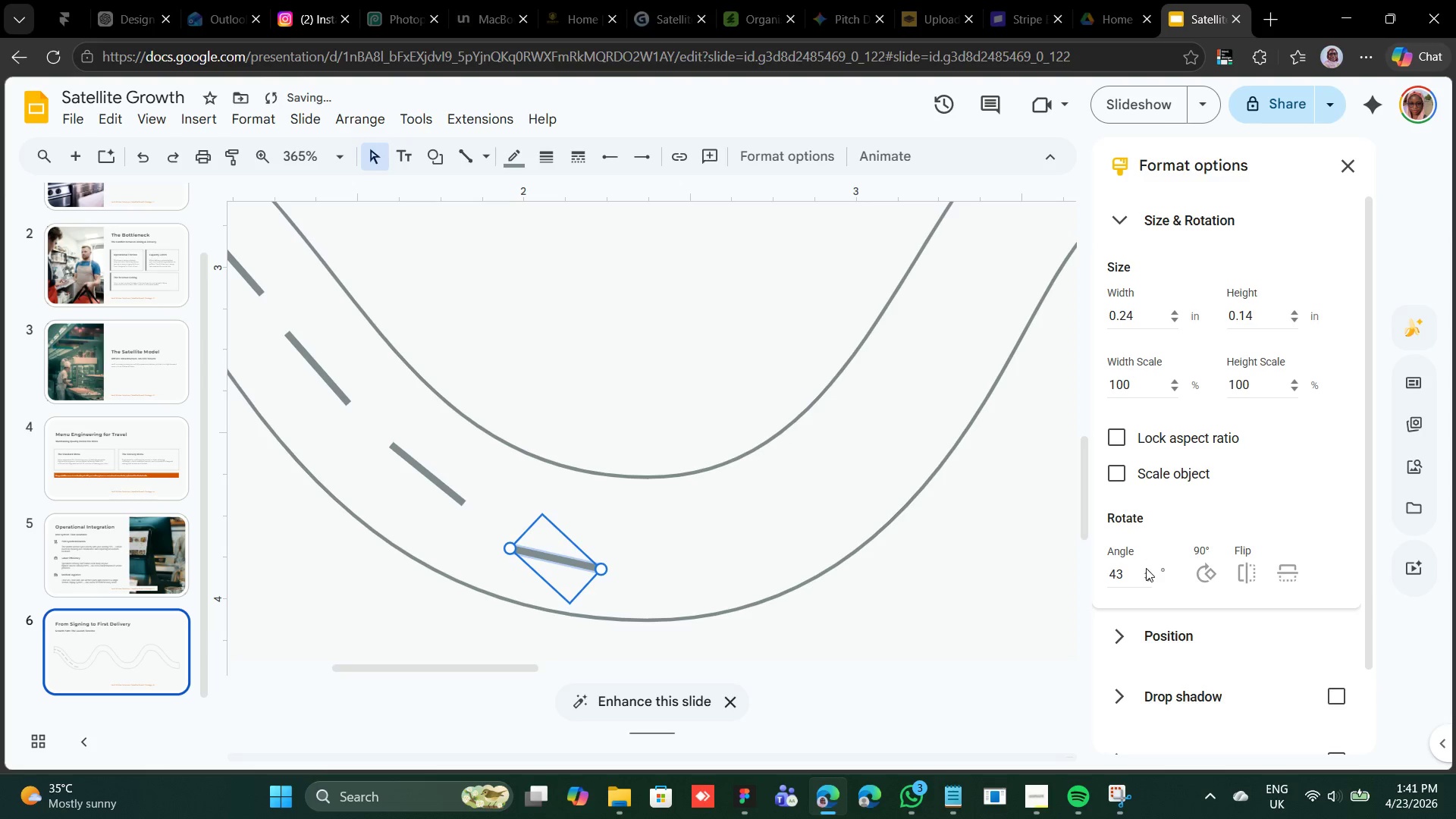 
left_click_drag(start_coordinate=[1147, 560], to_coordinate=[1146, 568])
 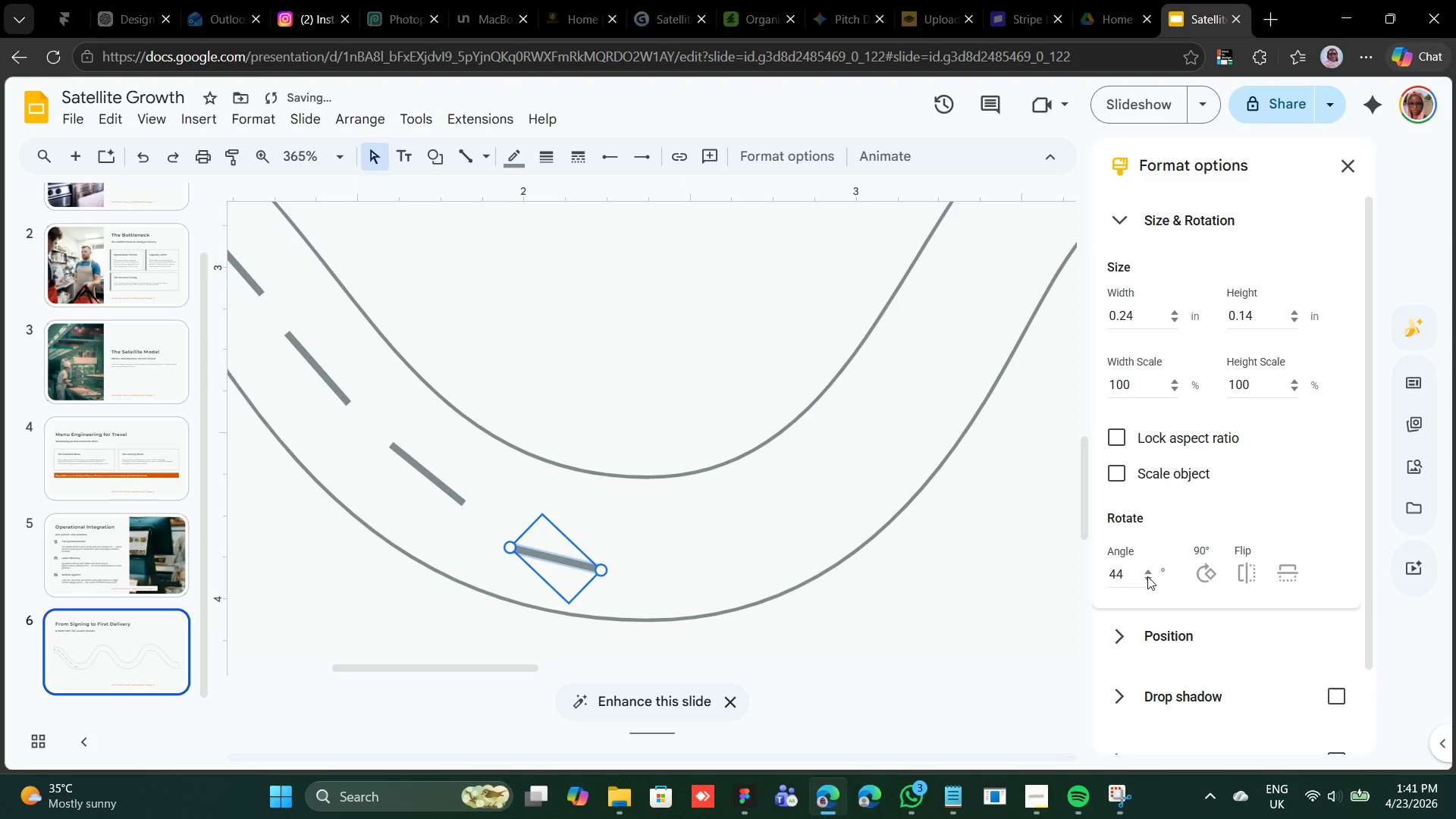 
left_click_drag(start_coordinate=[1147, 570], to_coordinate=[1147, 576])
 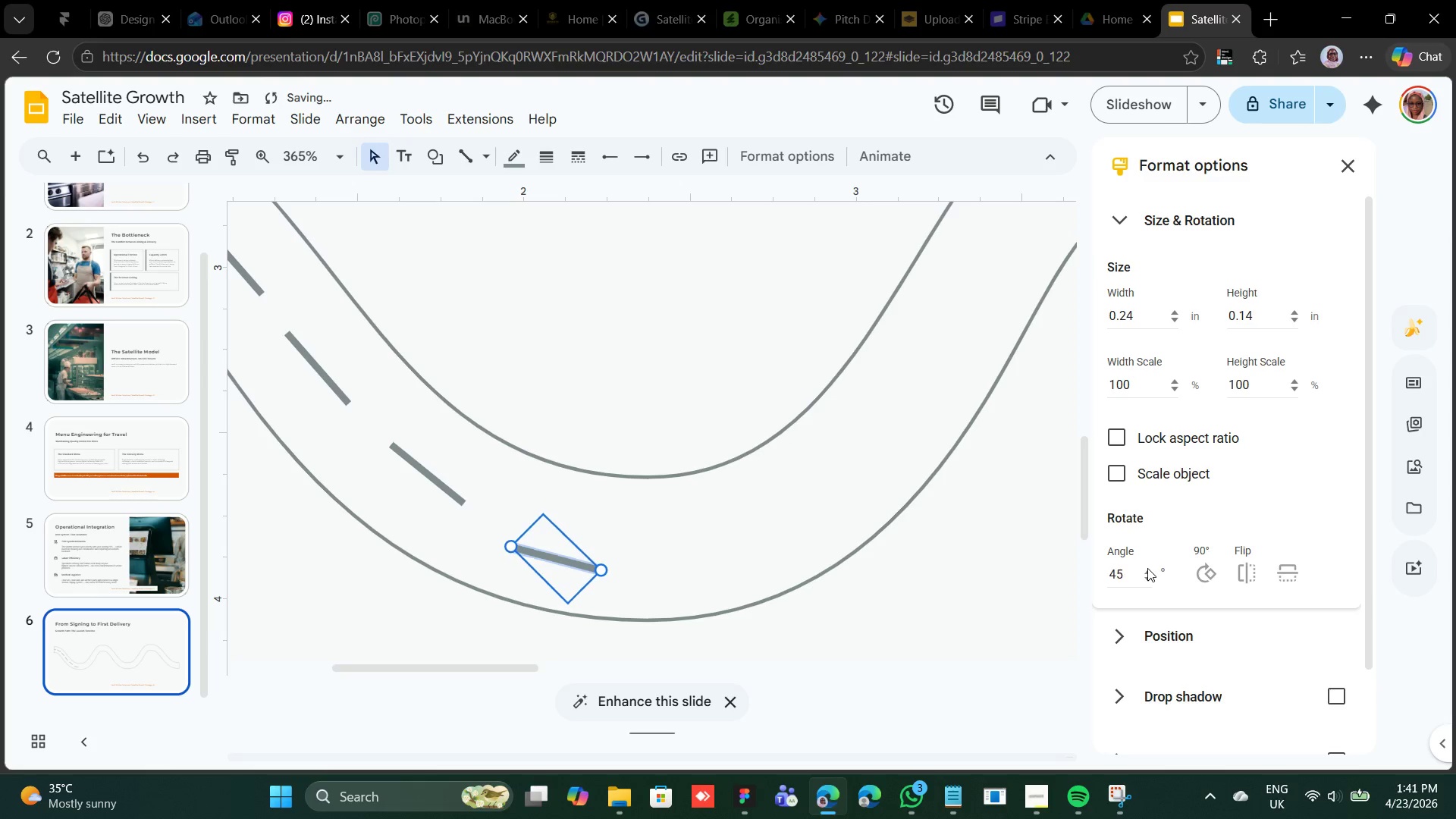 
triple_click([1147, 568])
 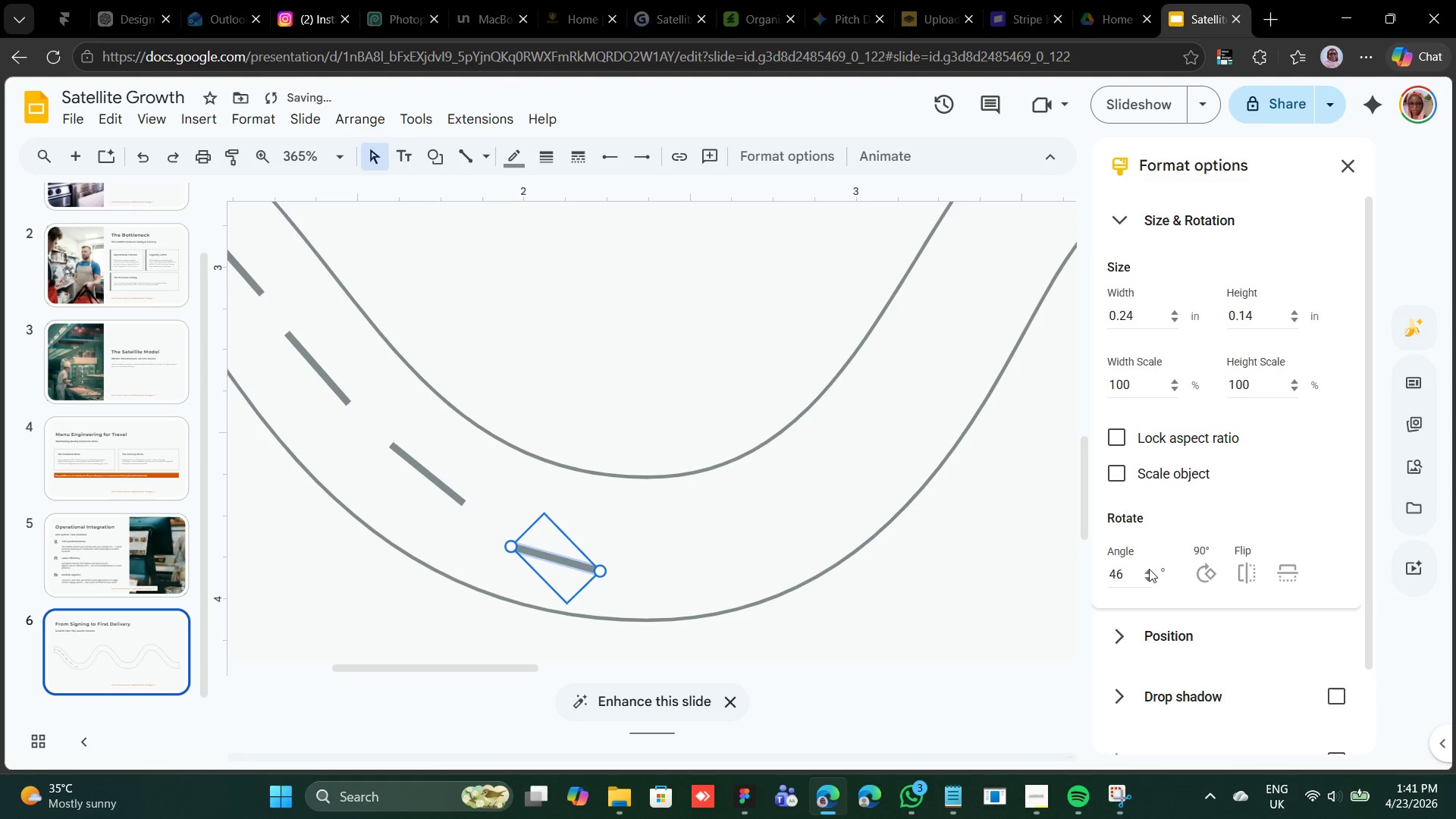 
left_click_drag(start_coordinate=[1149, 569], to_coordinate=[1149, 573])
 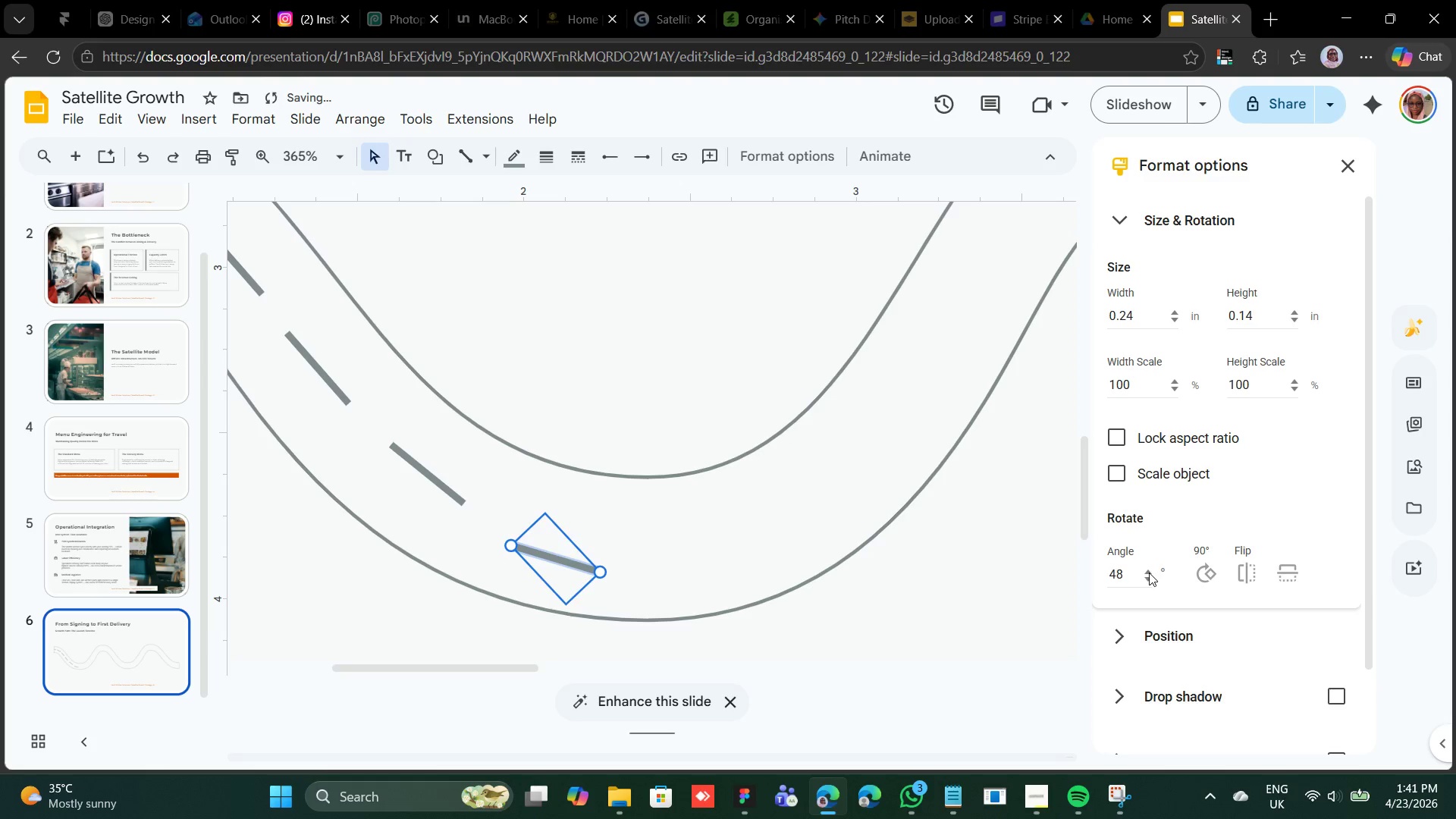 
triple_click([1149, 573])
 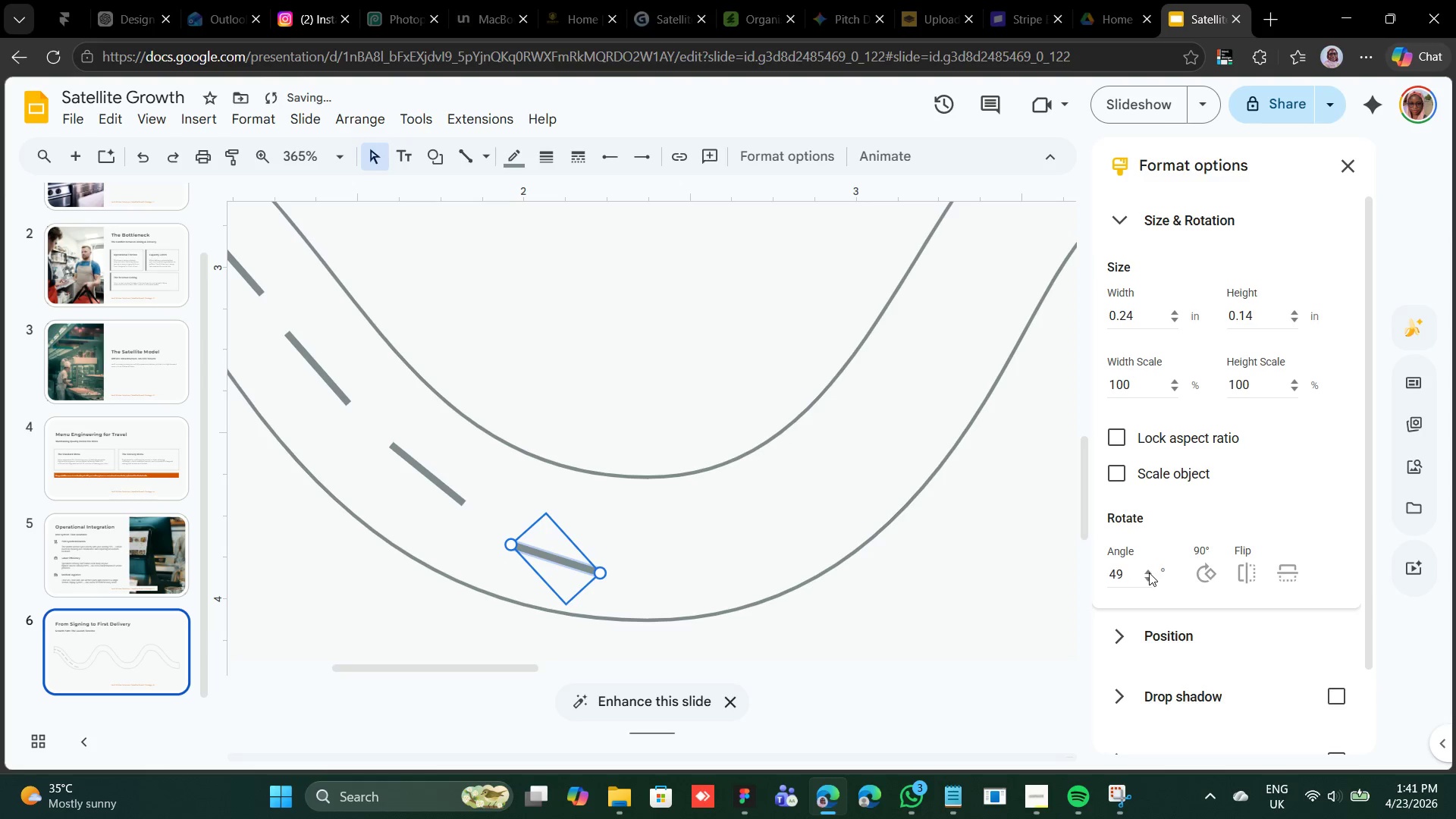 
triple_click([1149, 573])
 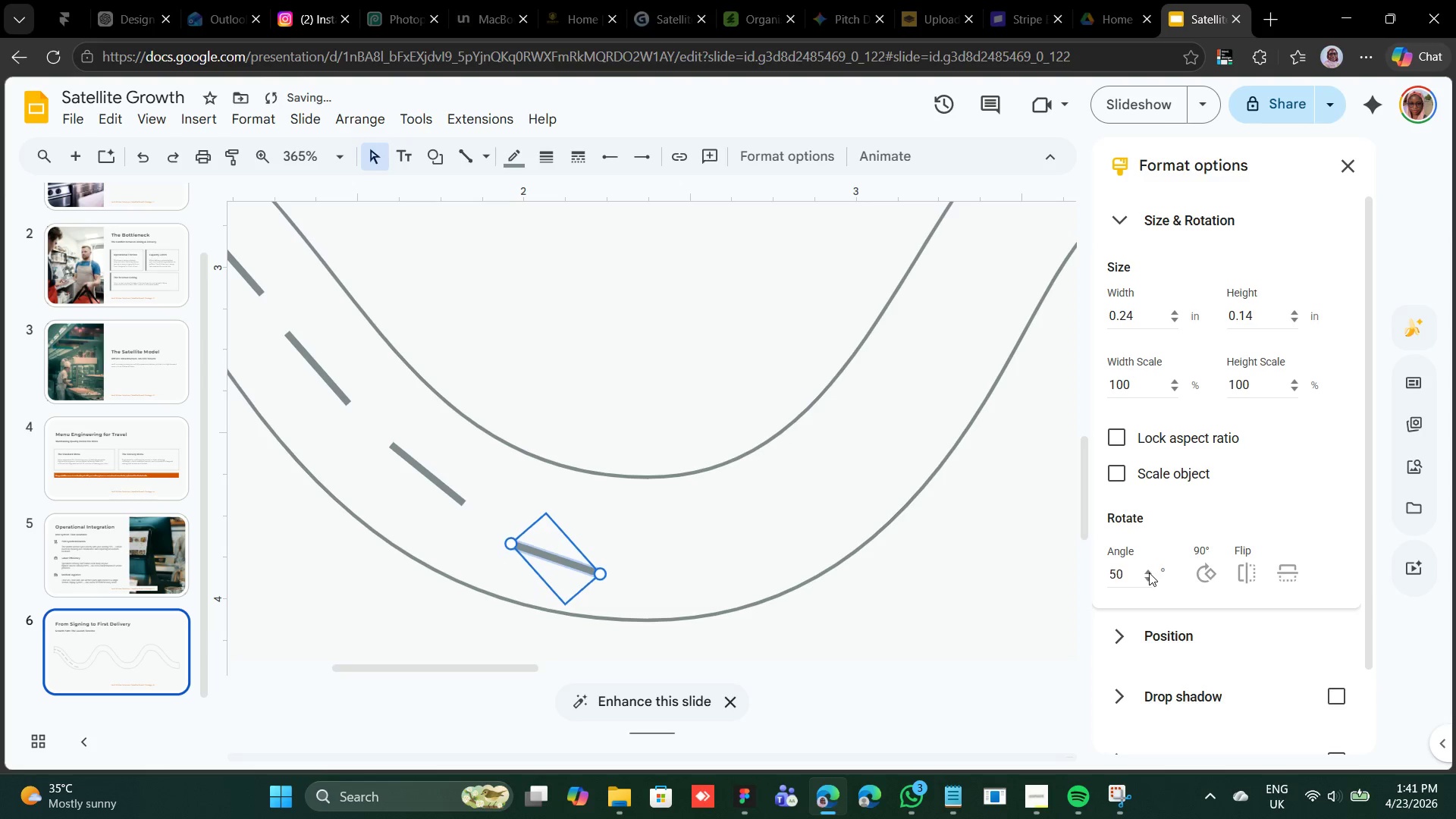 
triple_click([1149, 573])
 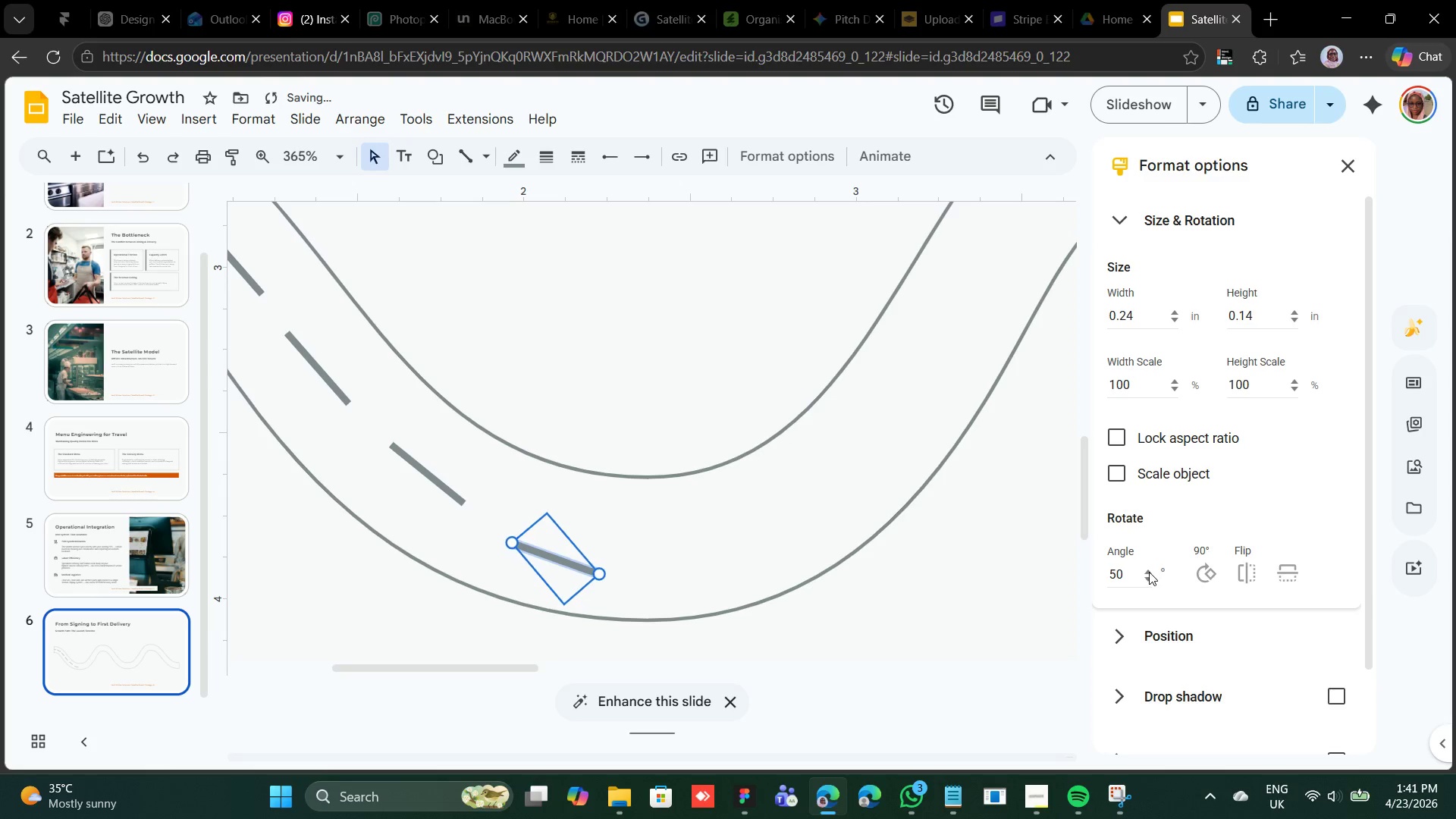 
triple_click([1149, 572])
 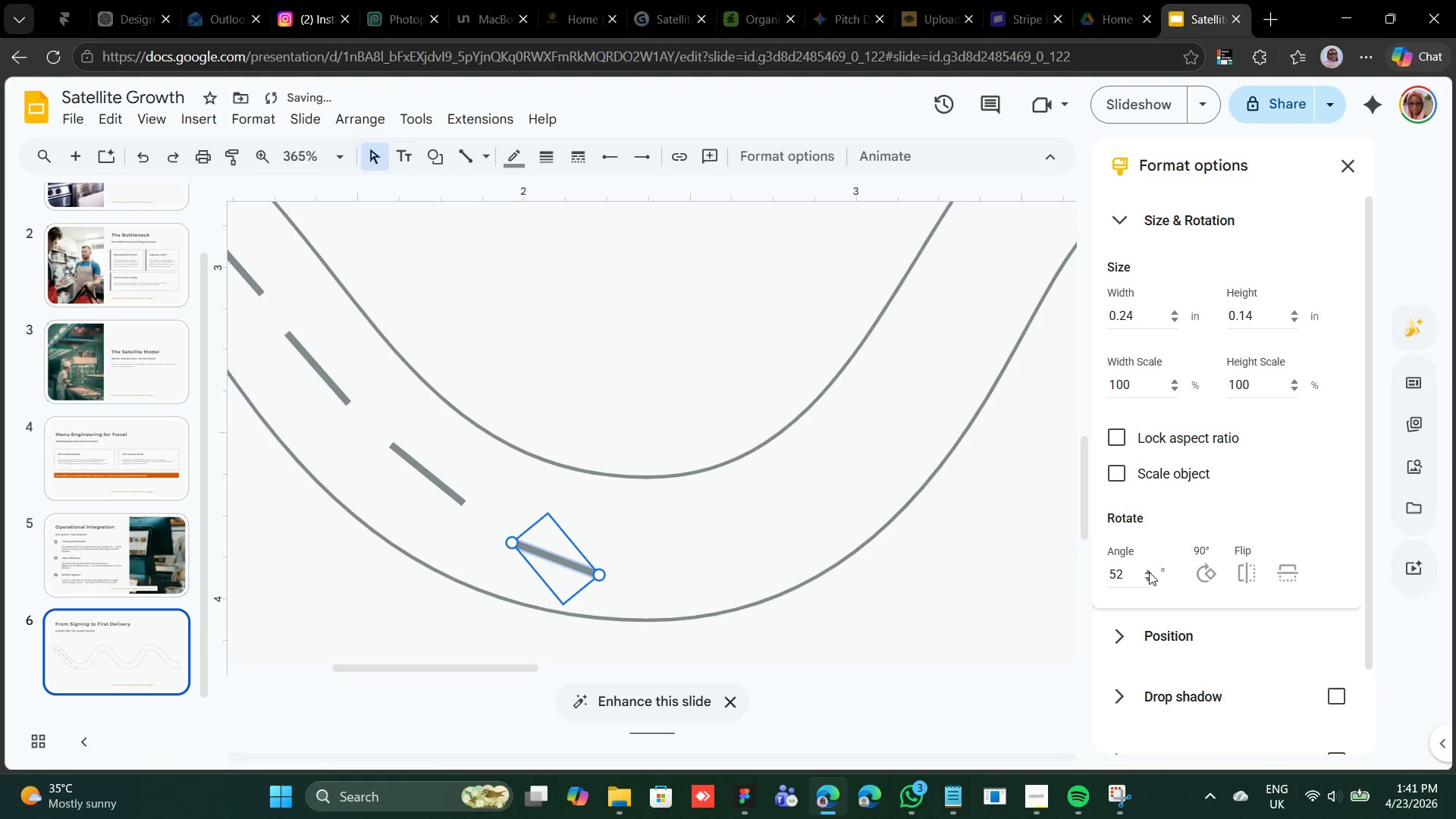 
triple_click([1149, 572])
 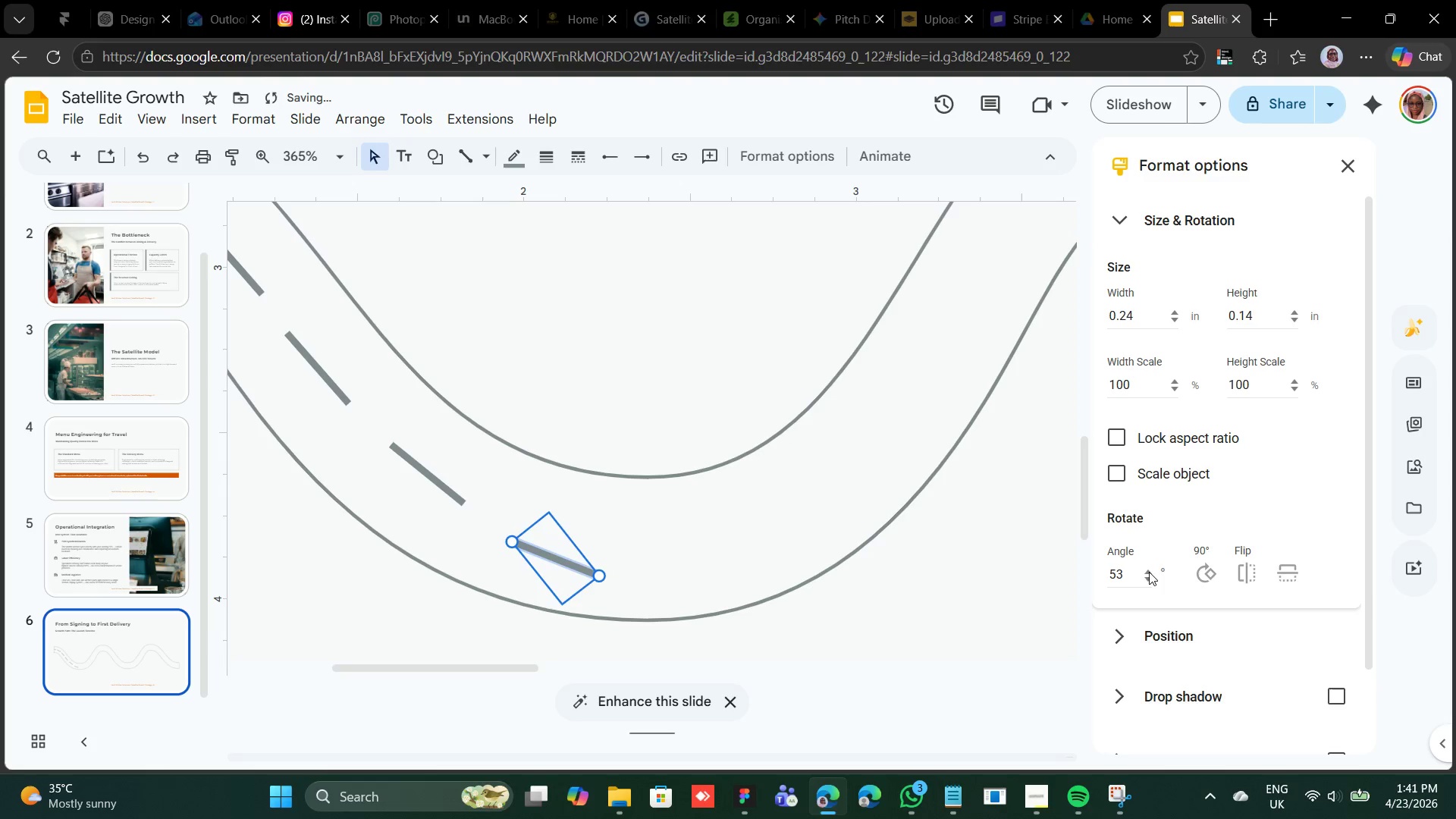 
triple_click([1149, 572])
 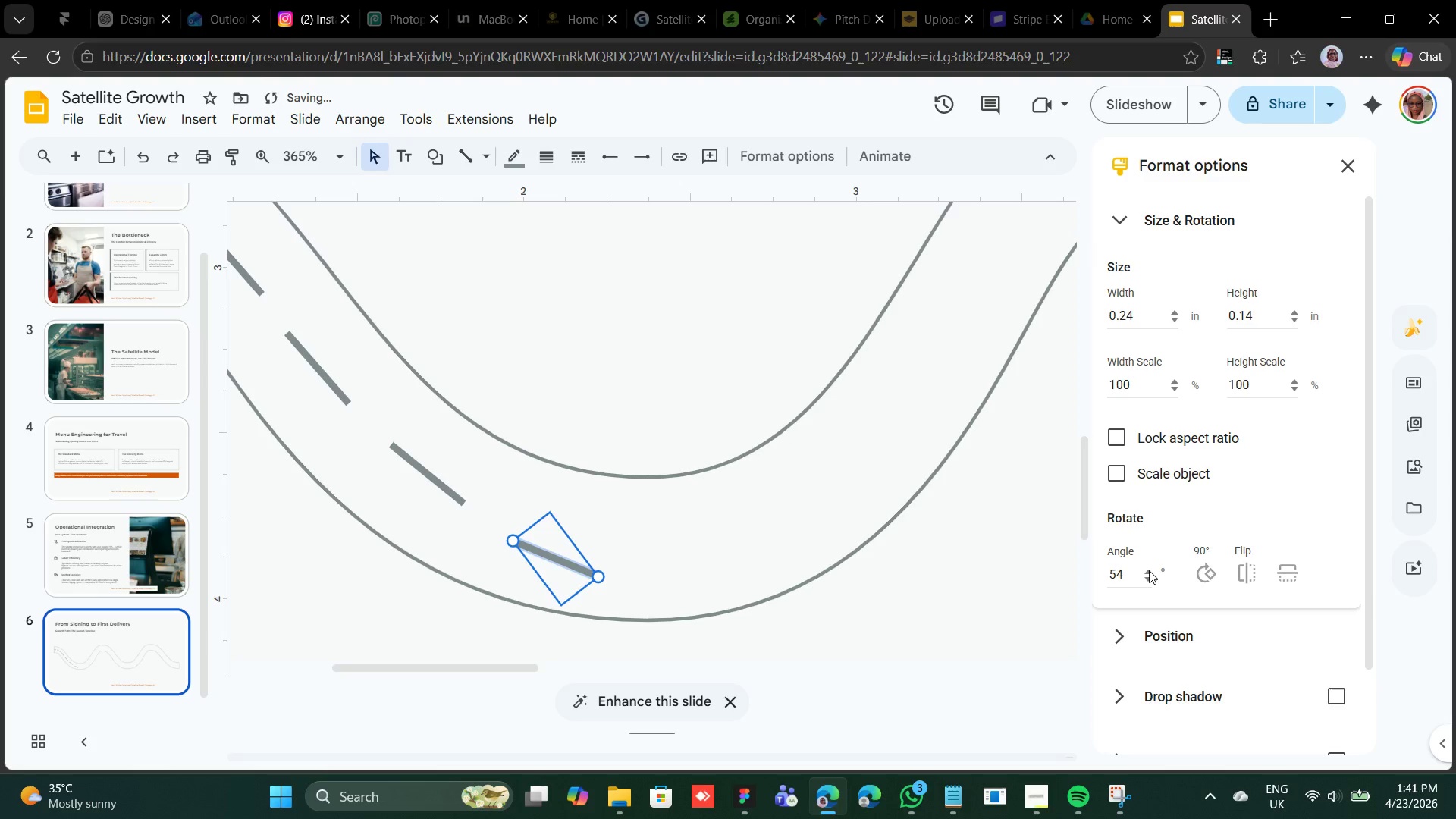 
triple_click([1149, 570])
 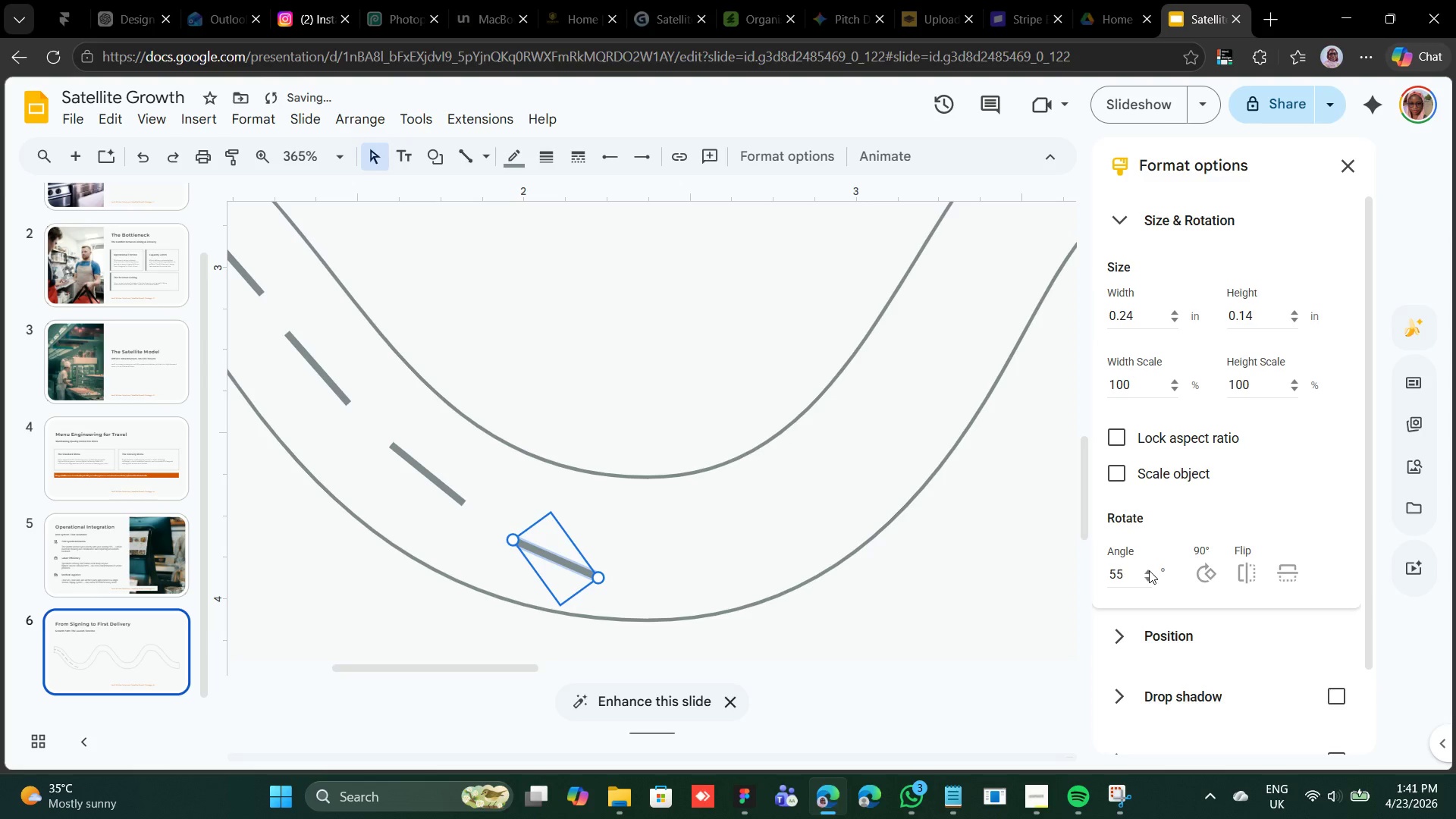 
triple_click([1149, 570])
 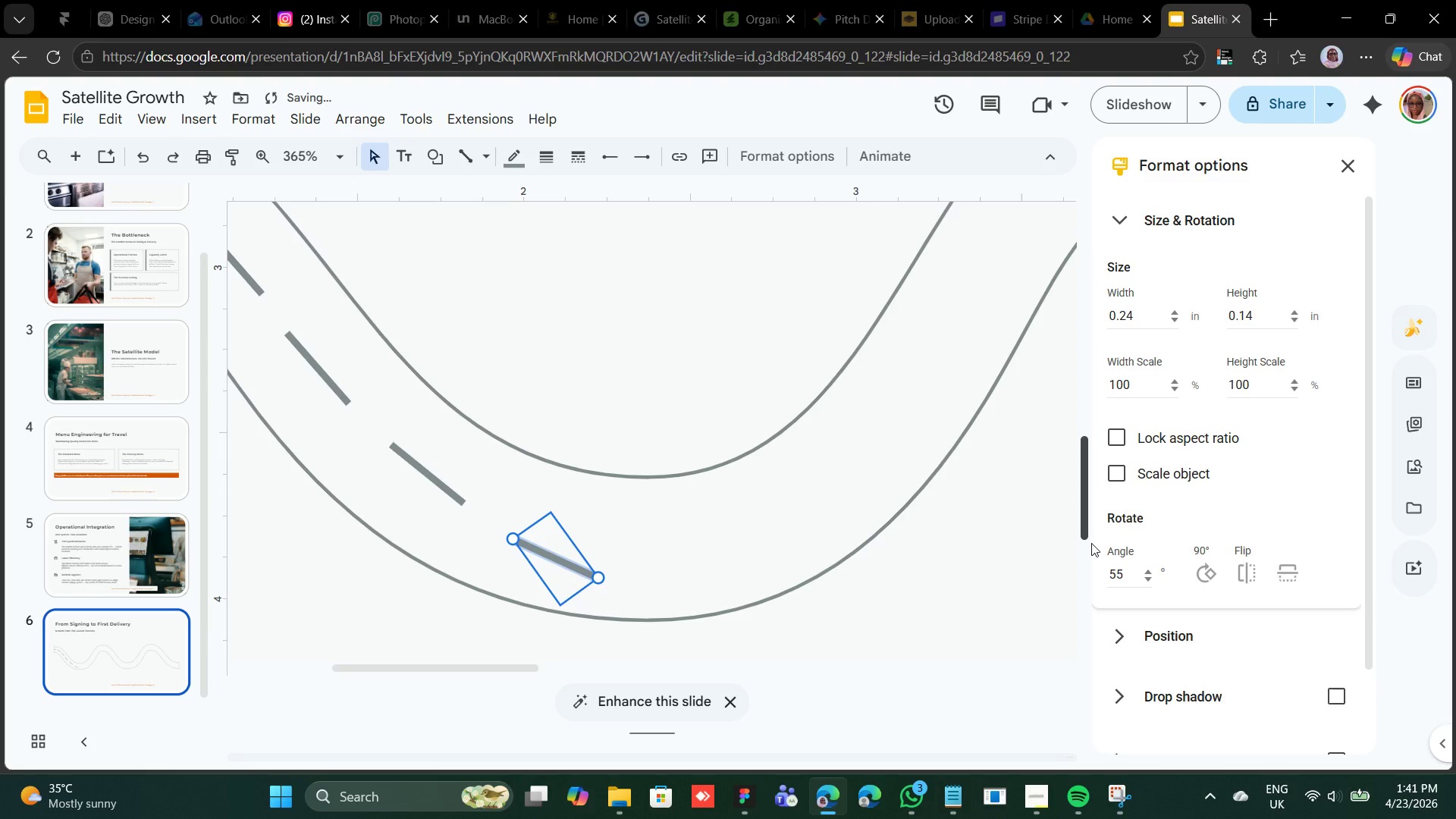 
key(Shift+ArrowUp)
 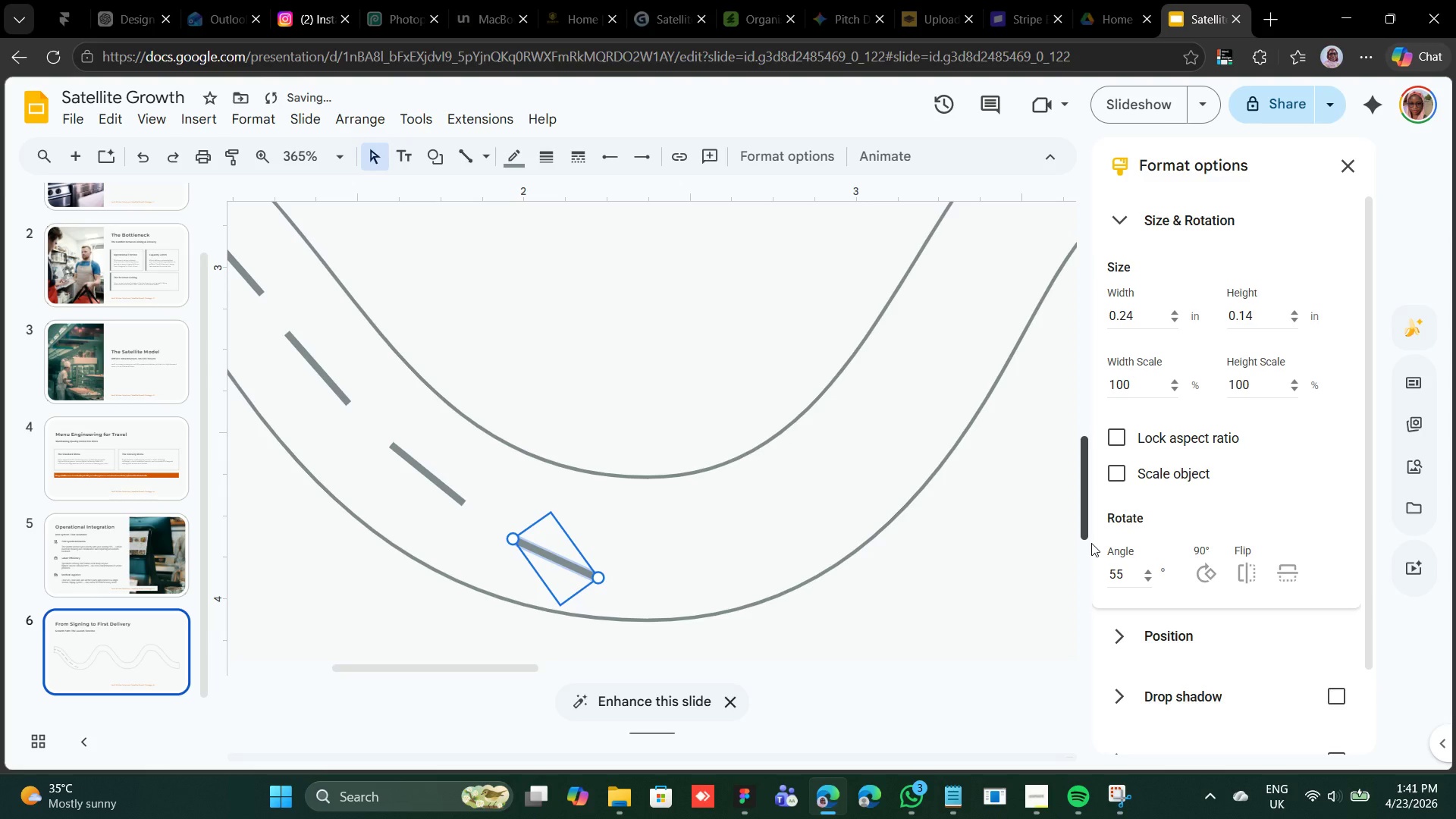 
key(Shift+ArrowUp)
 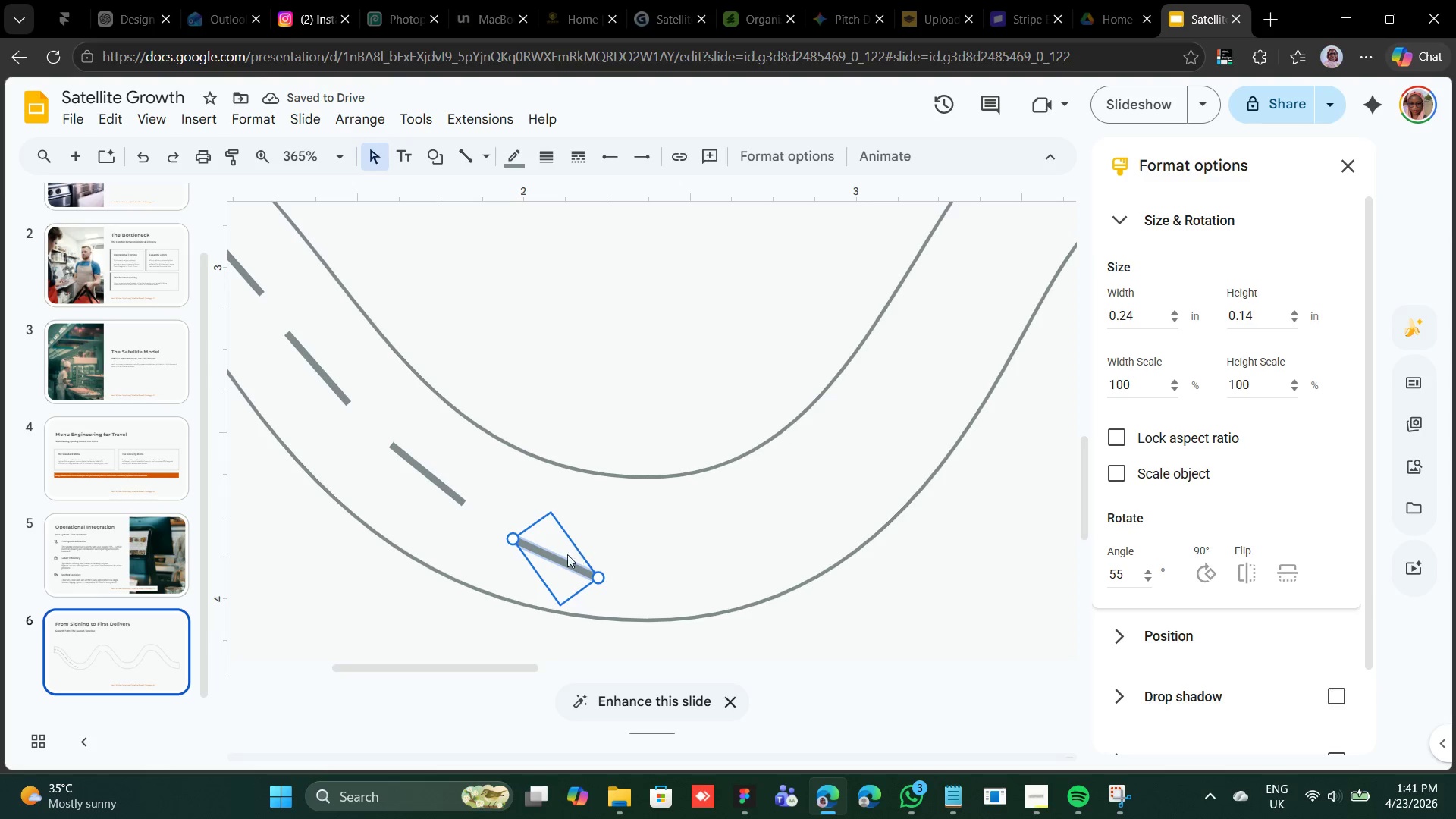 
left_click_drag(start_coordinate=[556, 557], to_coordinate=[564, 553])
 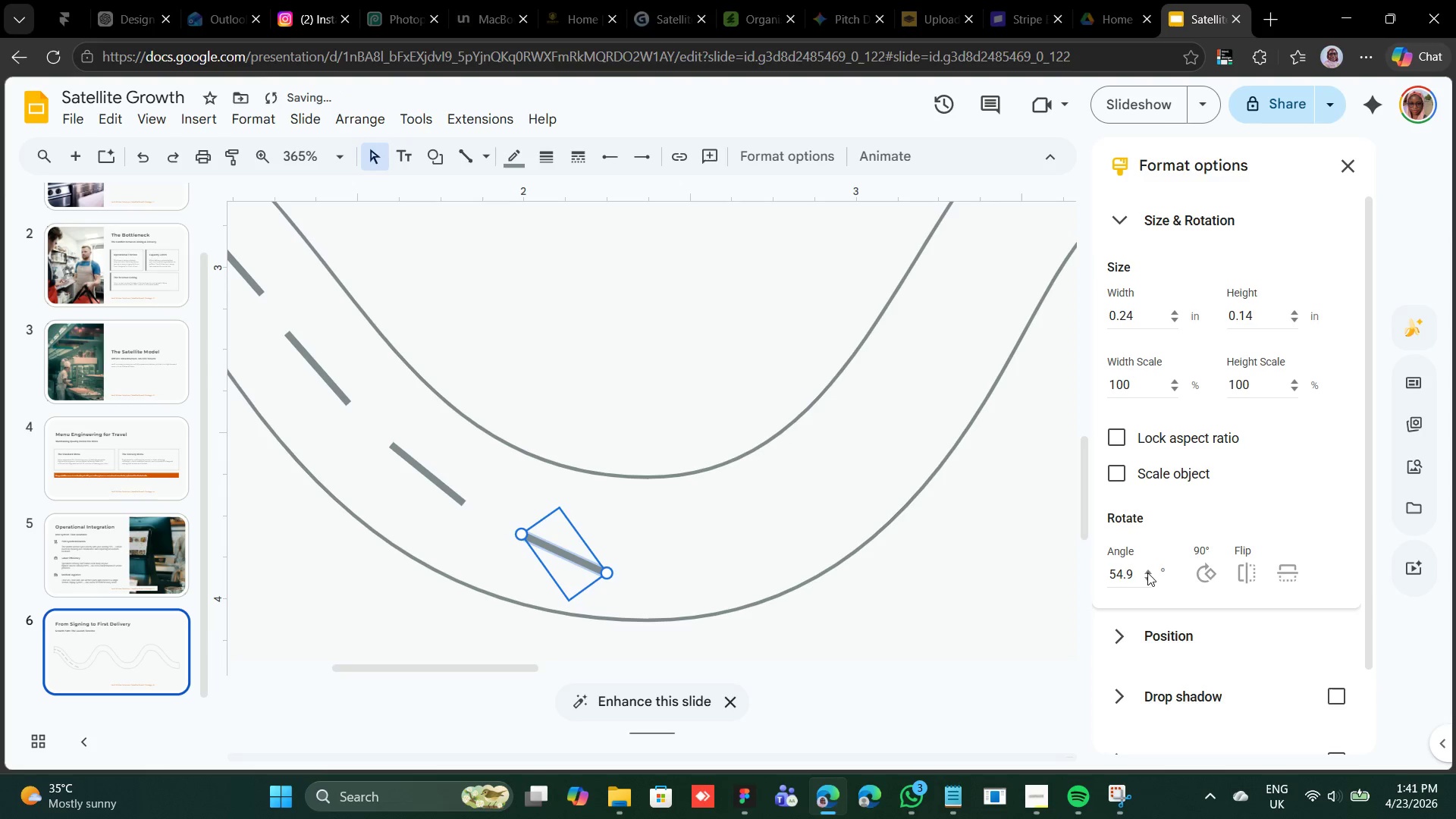 
double_click([1147, 571])
 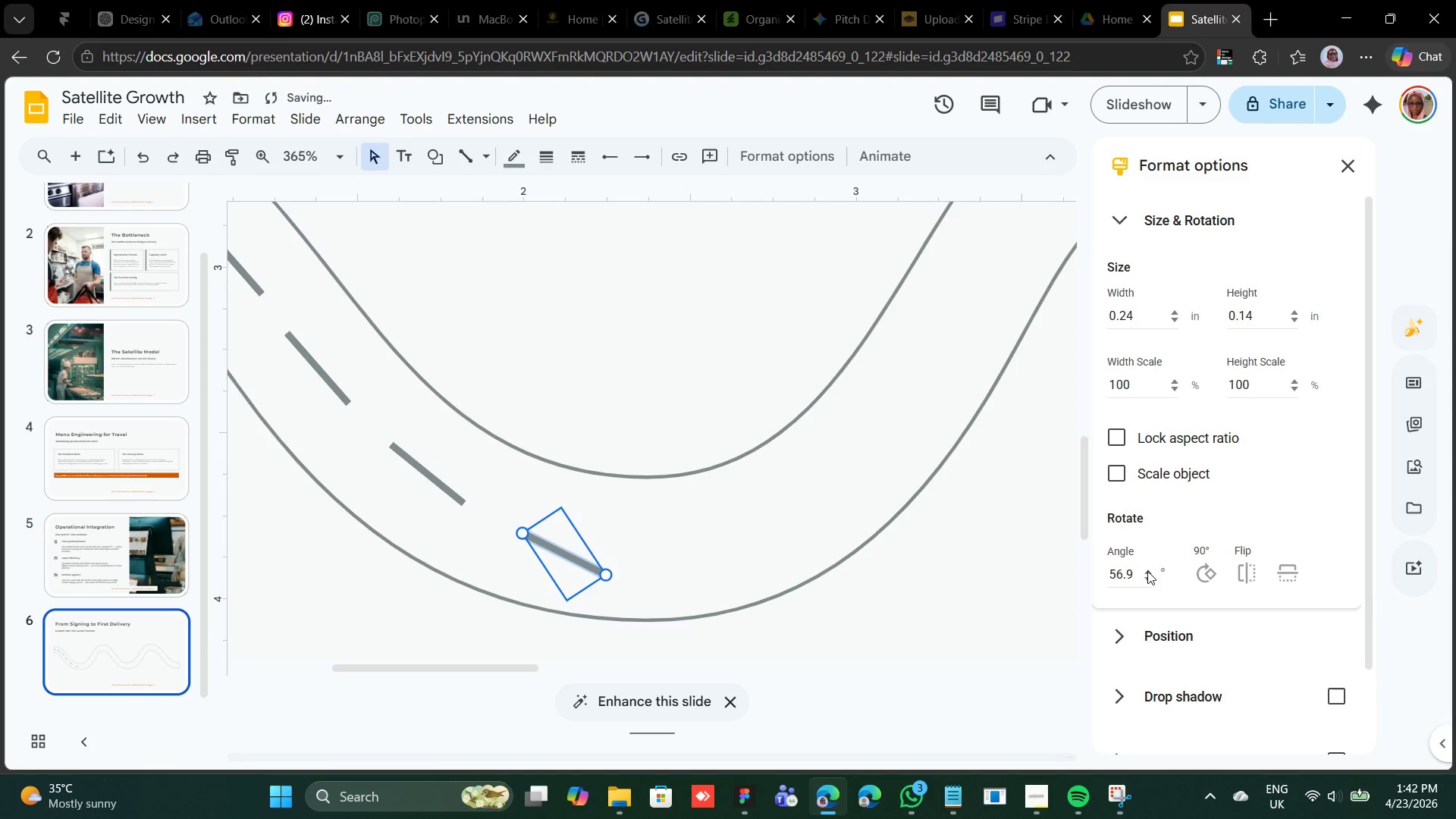 
left_click([1147, 571])
 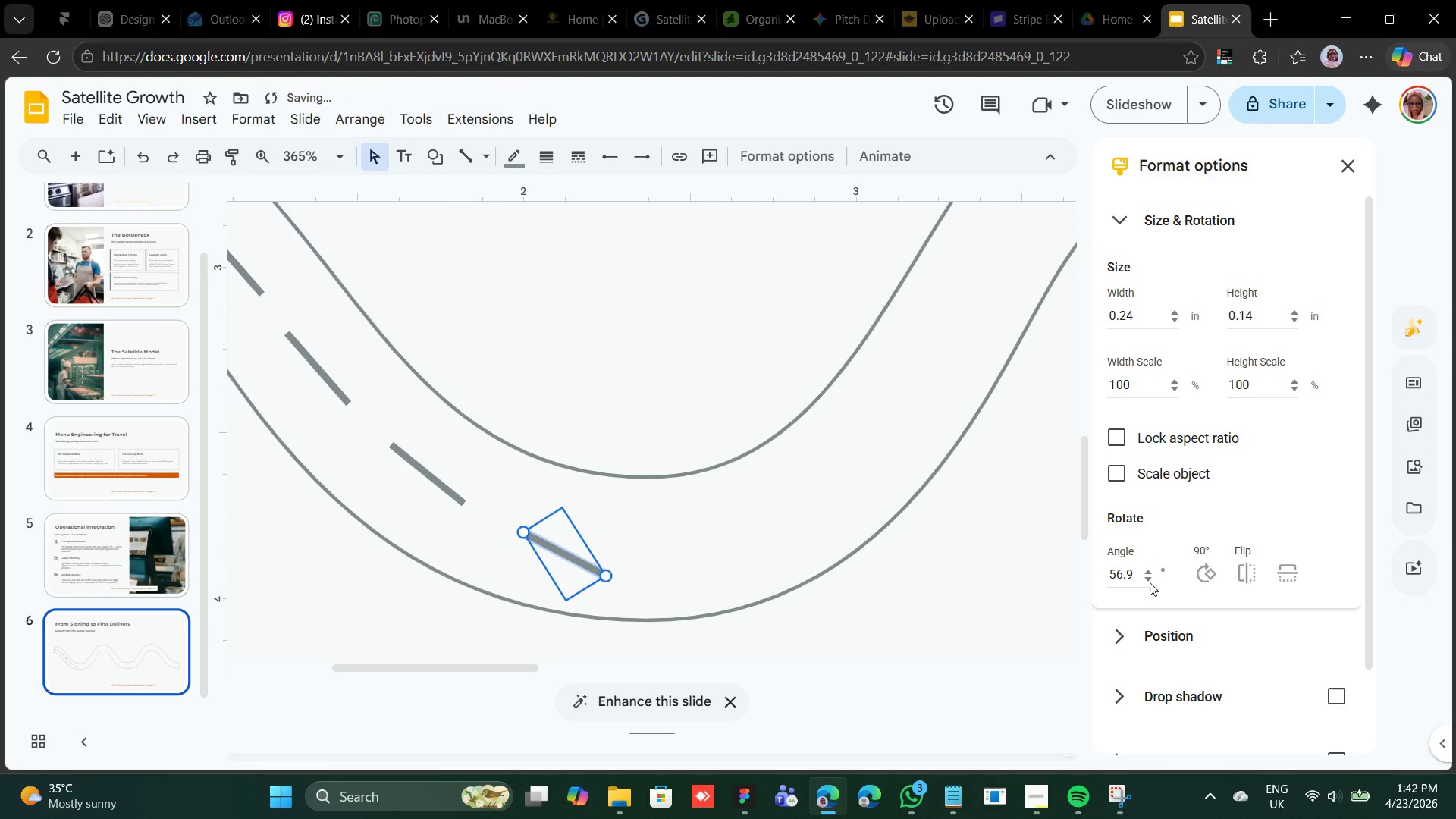 
double_click([1150, 582])
 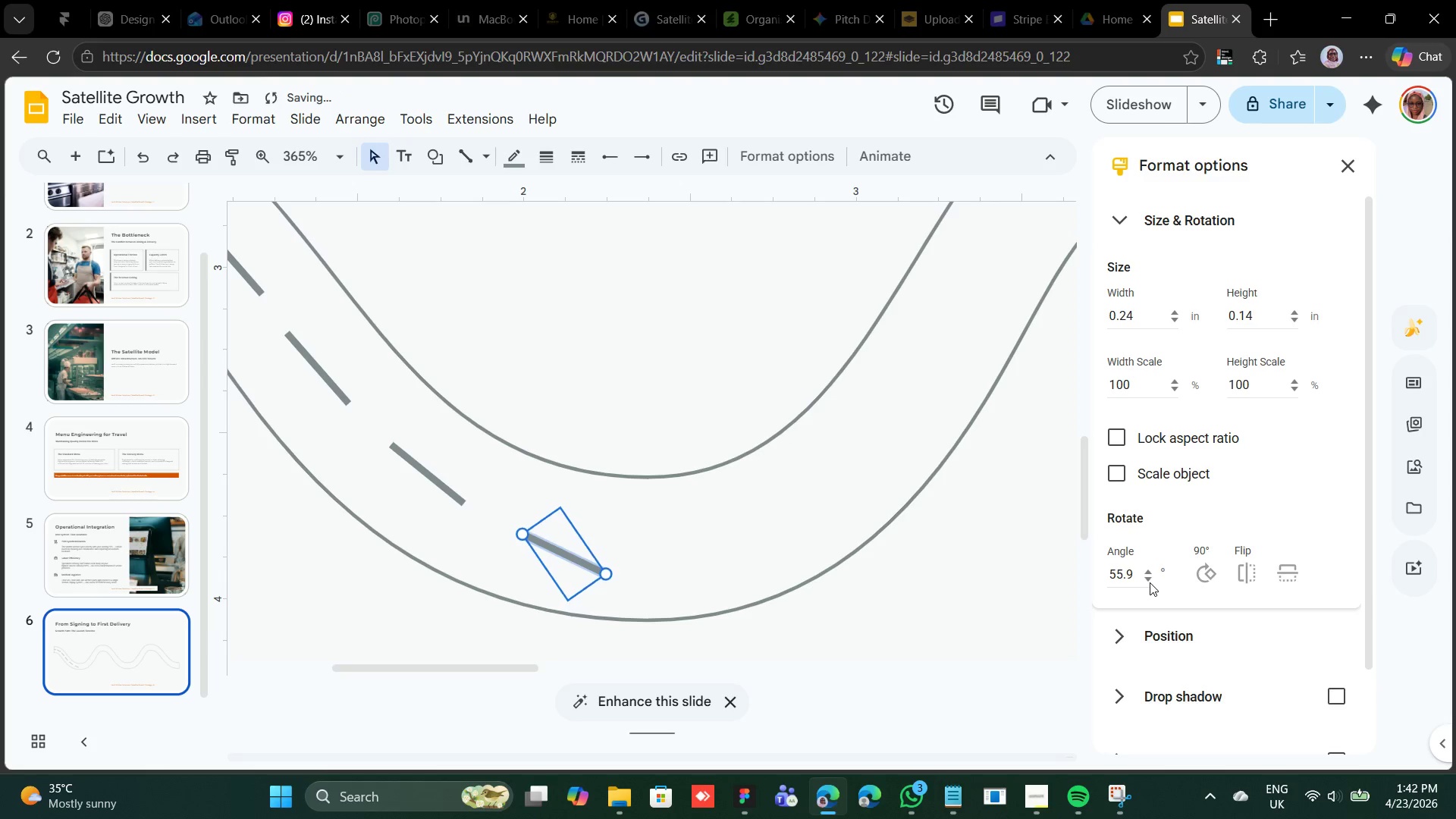 
triple_click([1150, 582])
 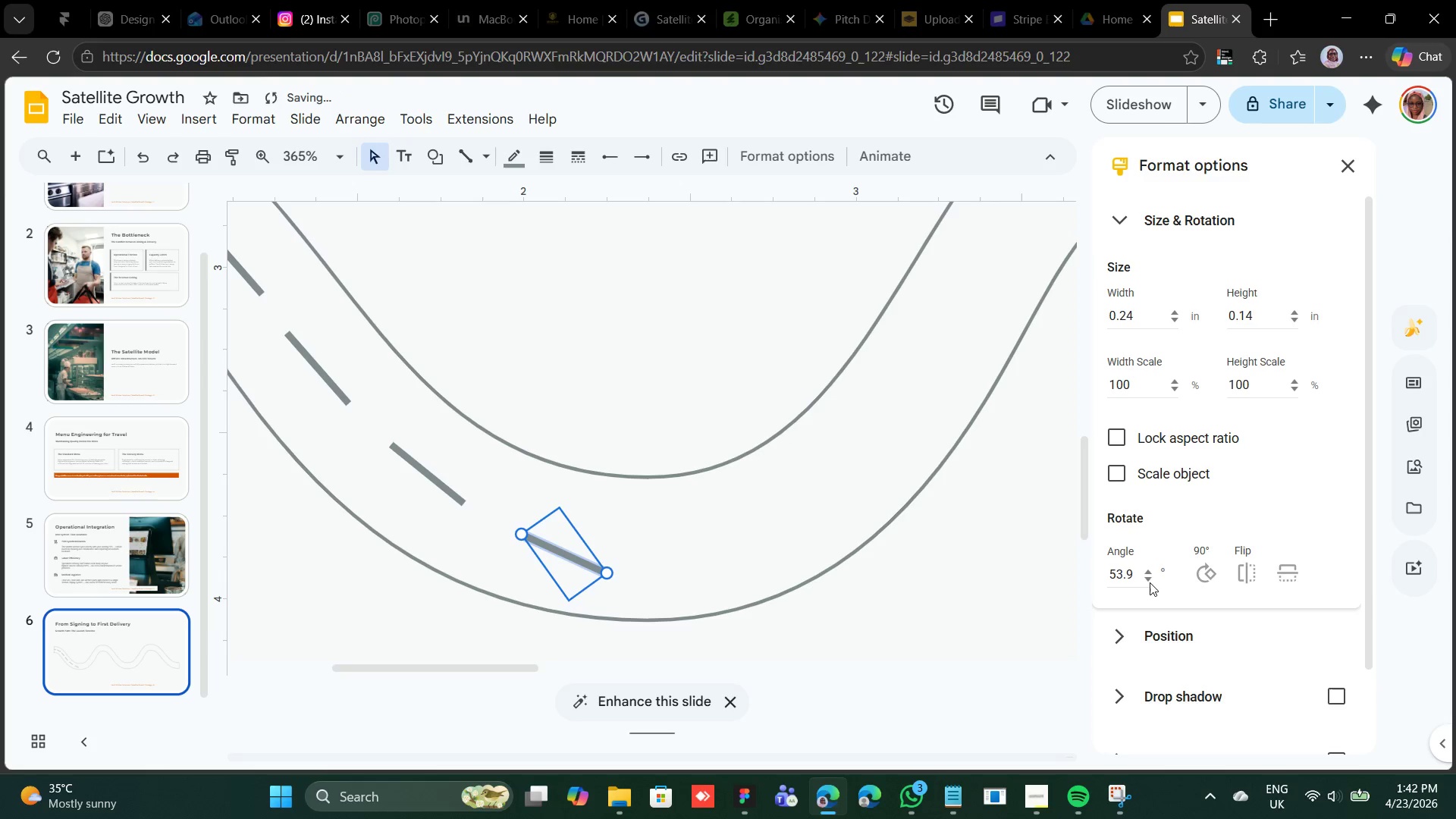 
triple_click([1150, 582])
 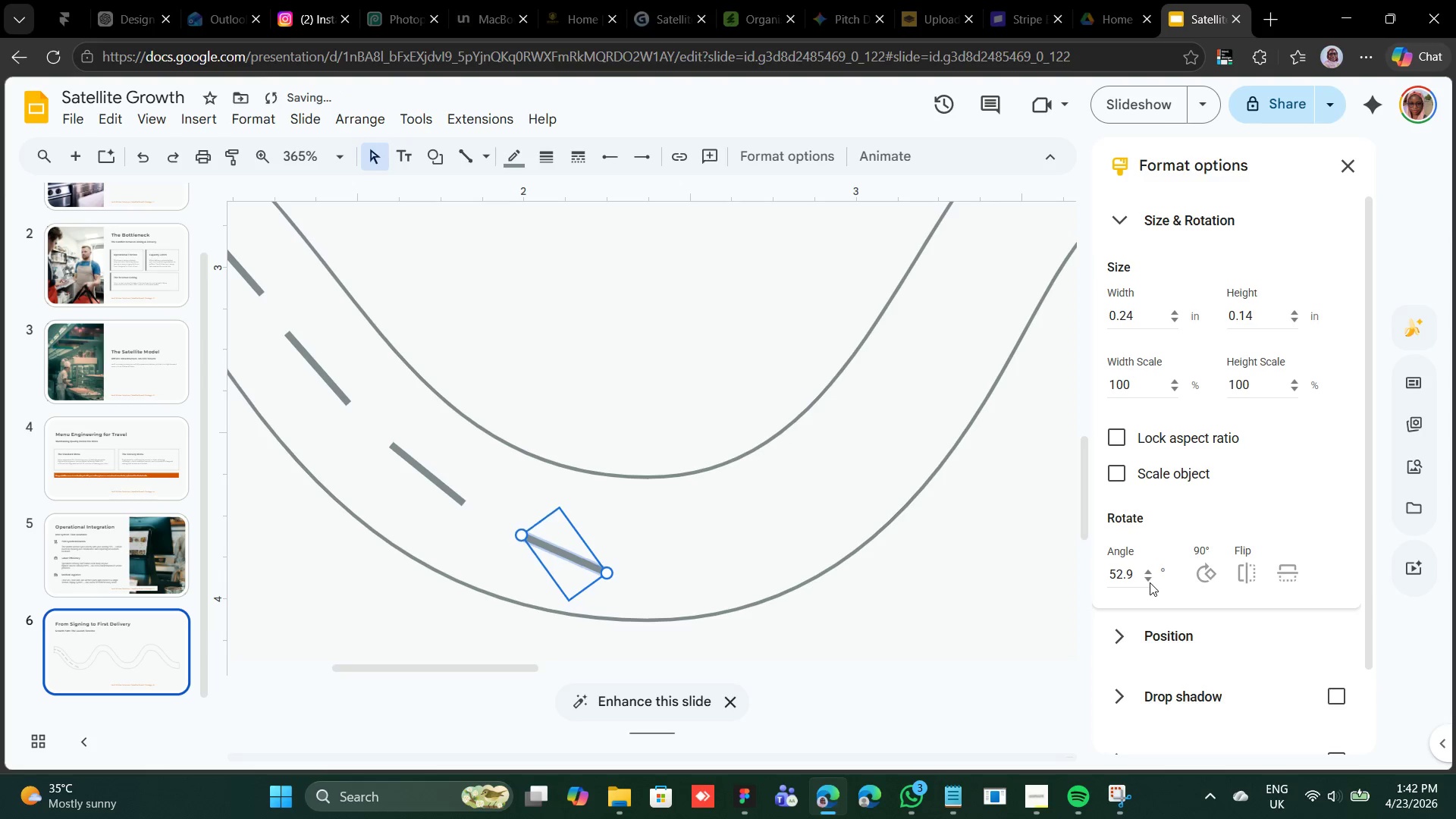 
triple_click([1150, 582])
 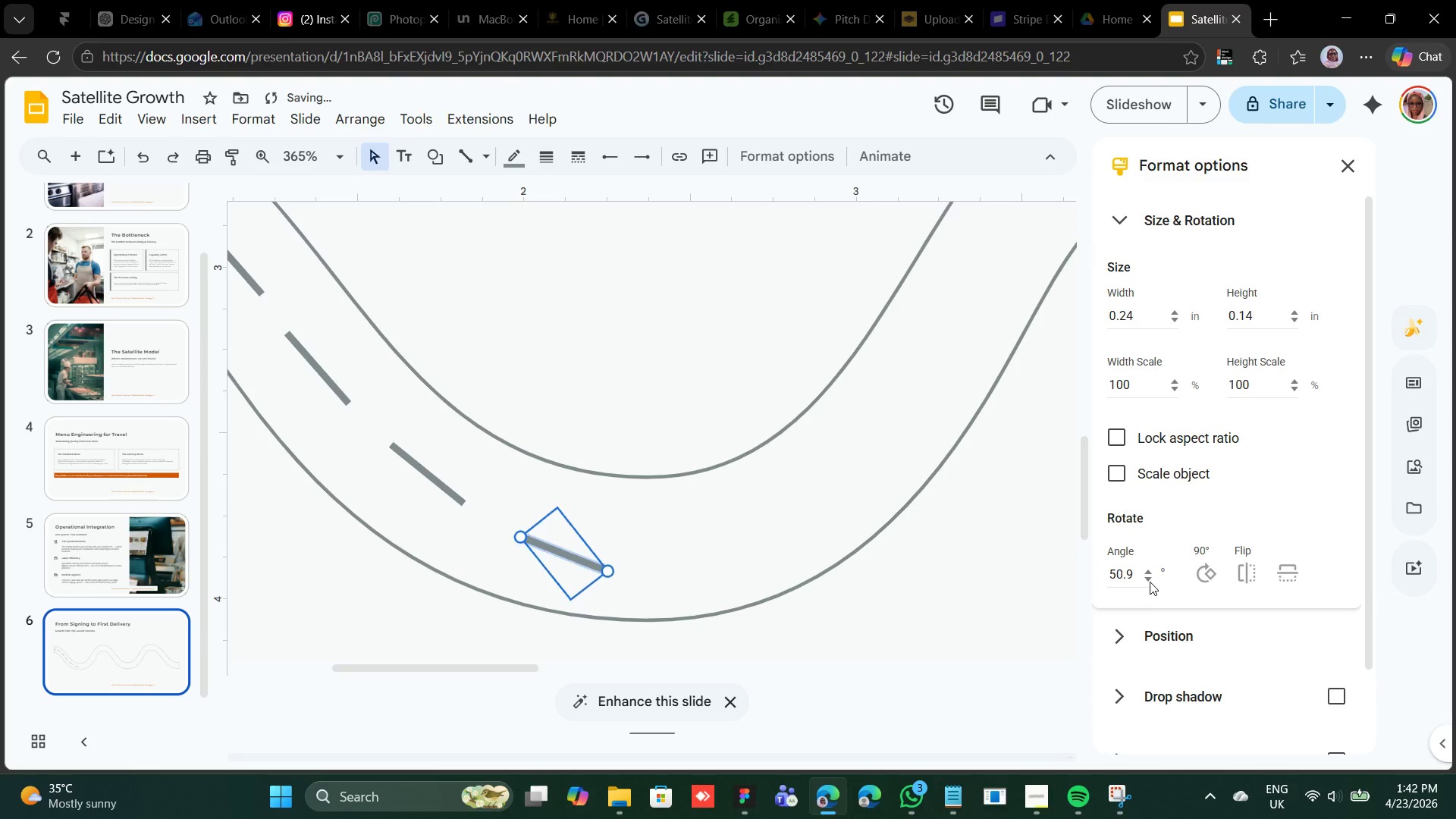 
triple_click([1150, 582])
 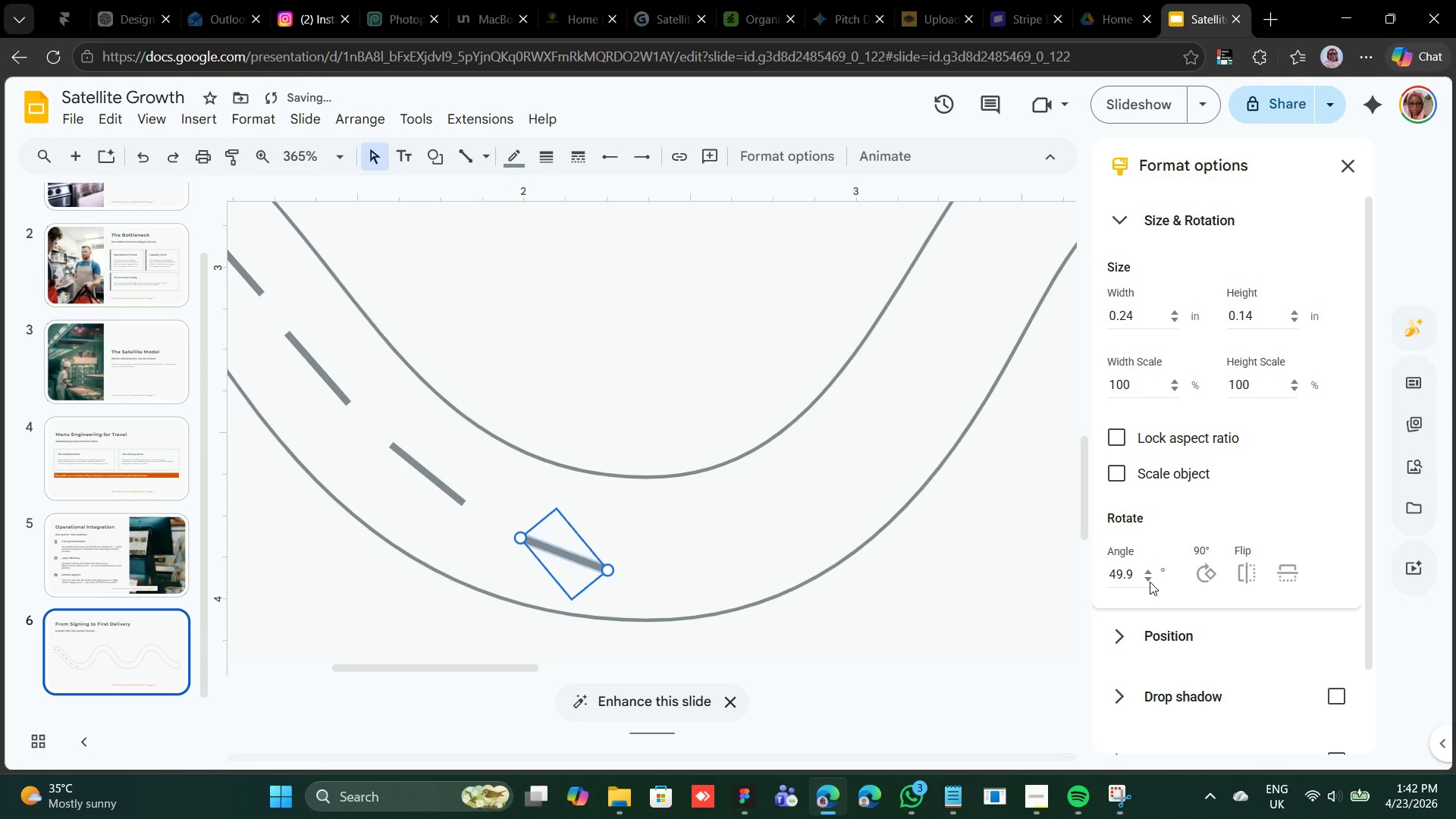 
triple_click([1150, 582])
 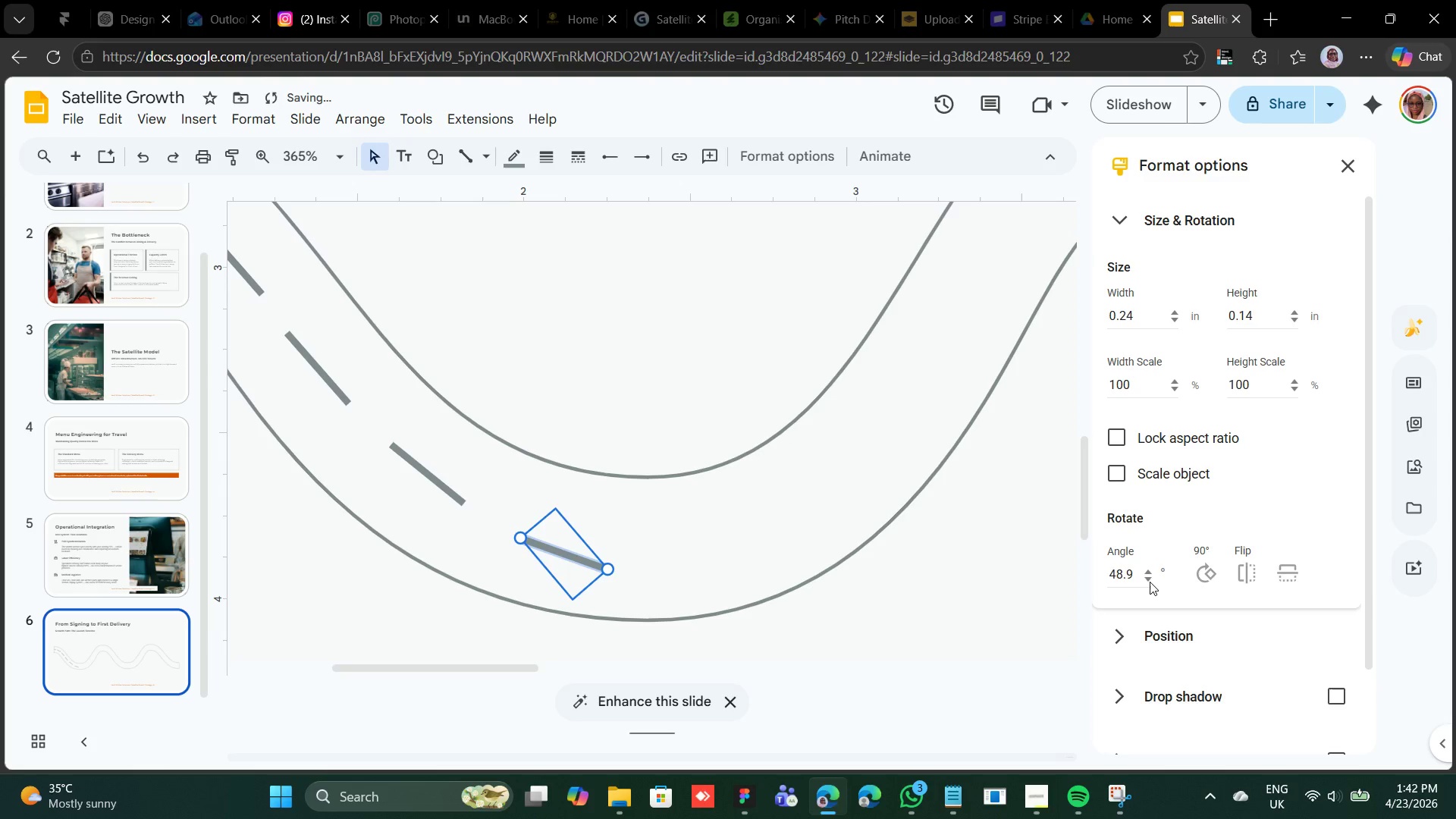 
triple_click([1150, 582])
 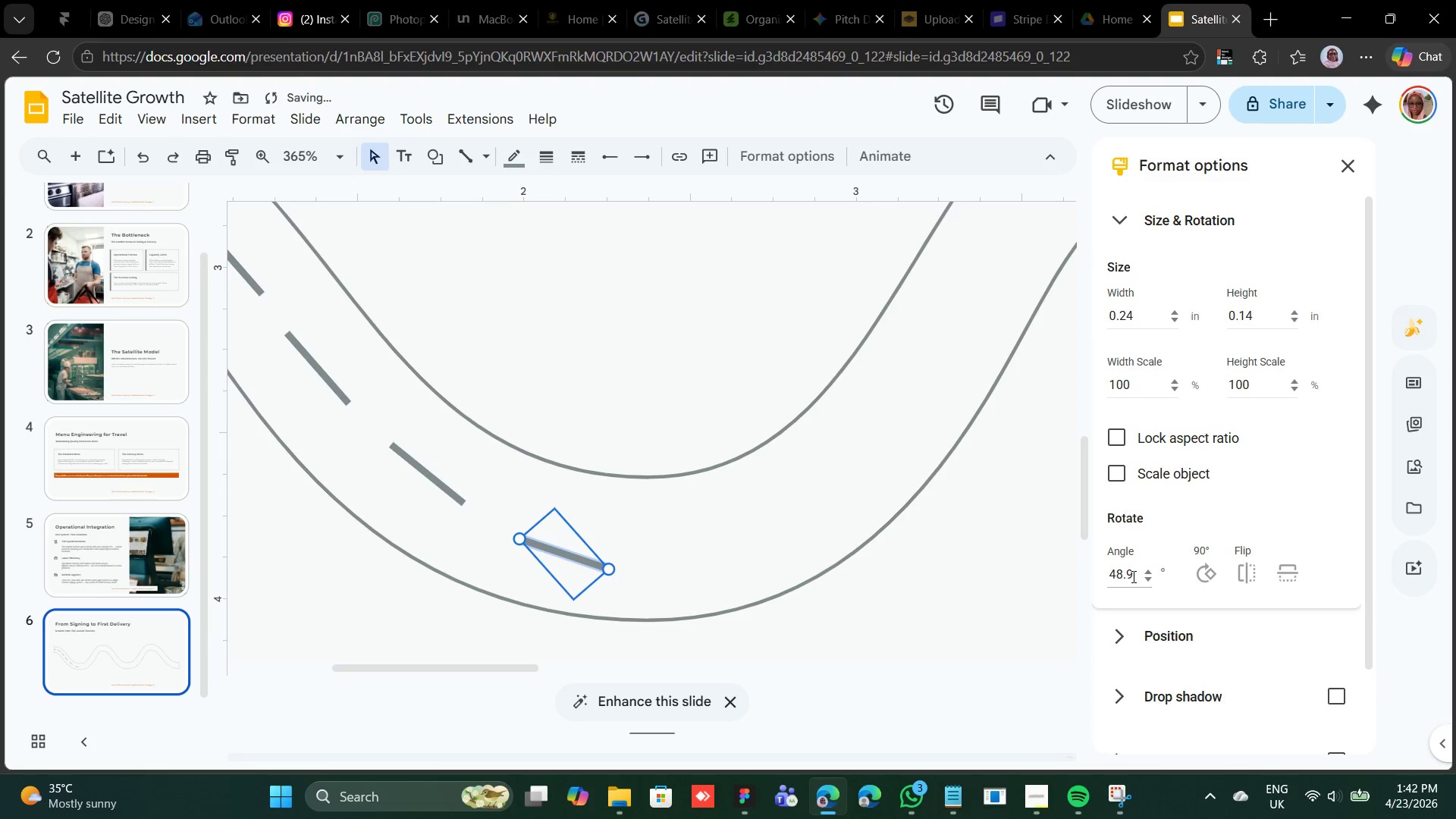 
key(ArrowUp)
 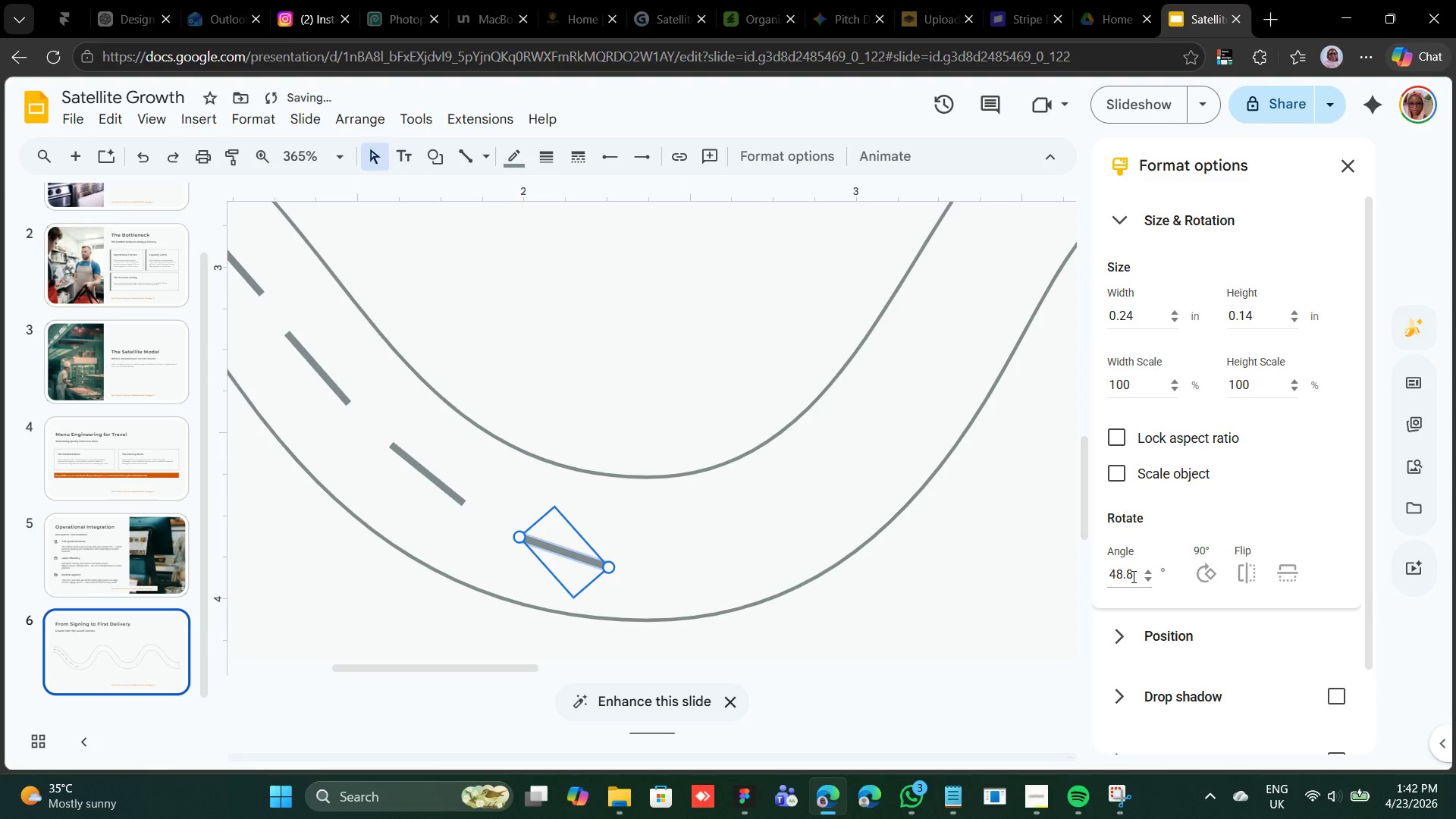 
key(ArrowUp)
 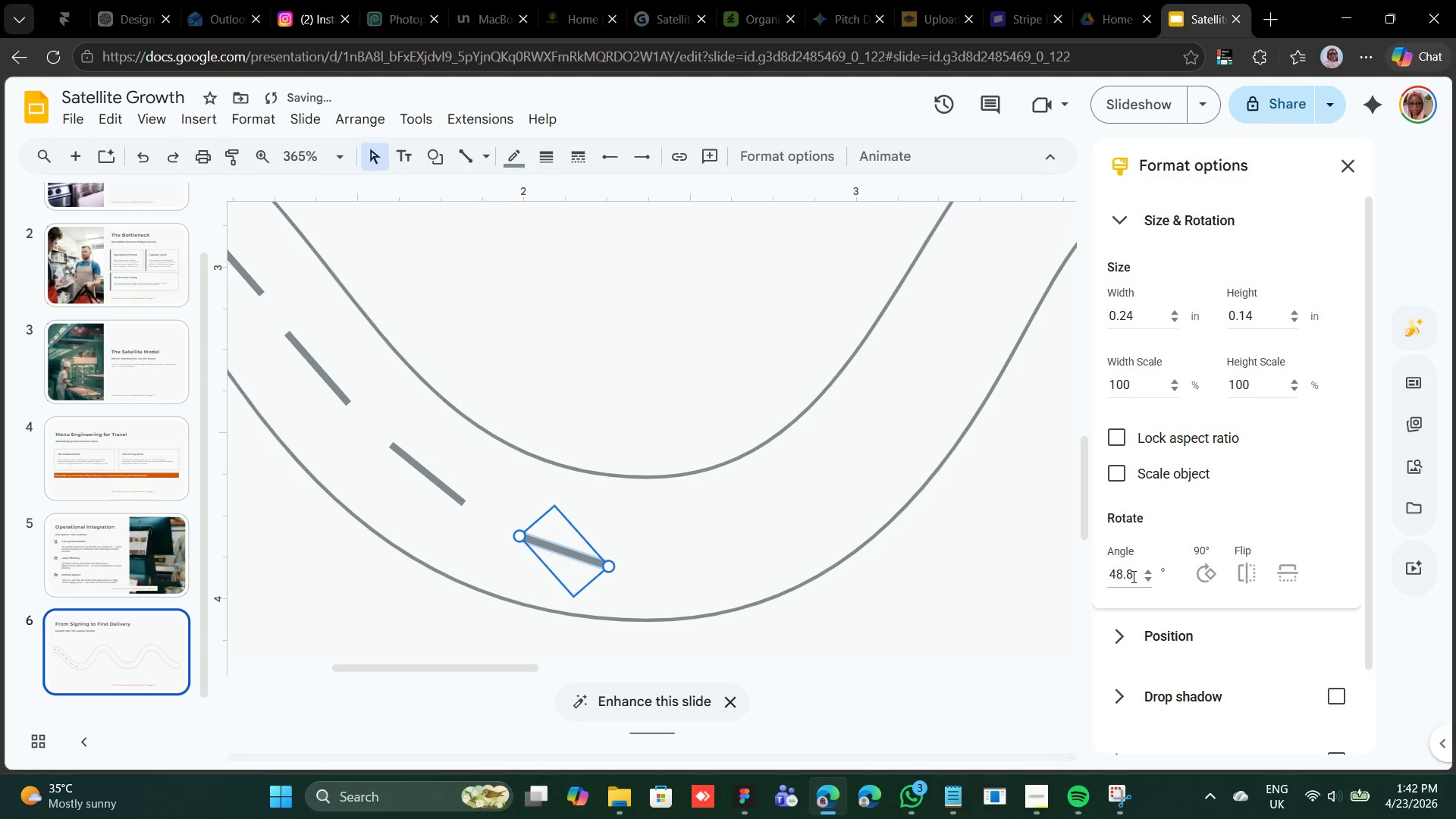 
key(ArrowUp)
 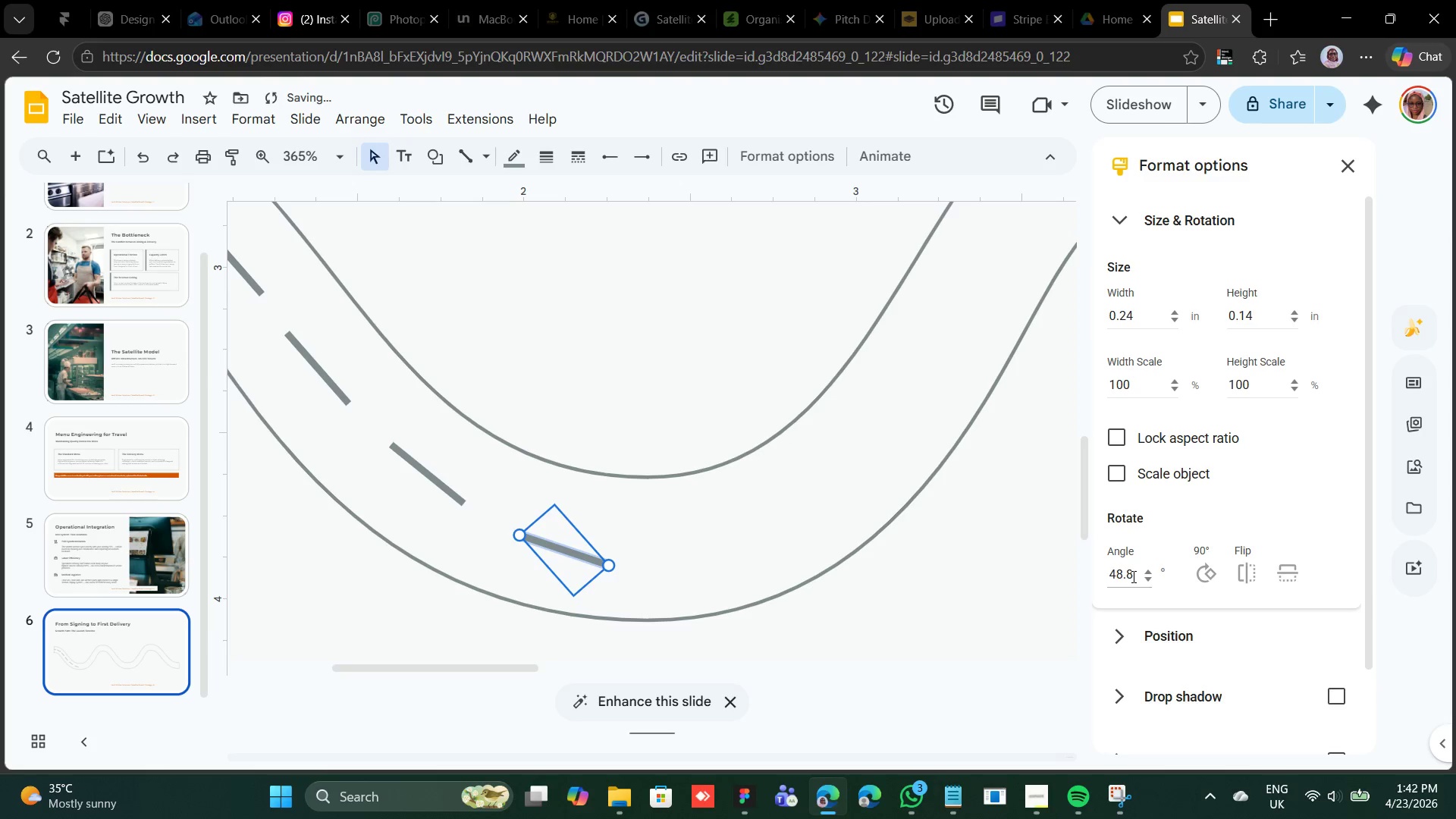 
key(ArrowUp)
 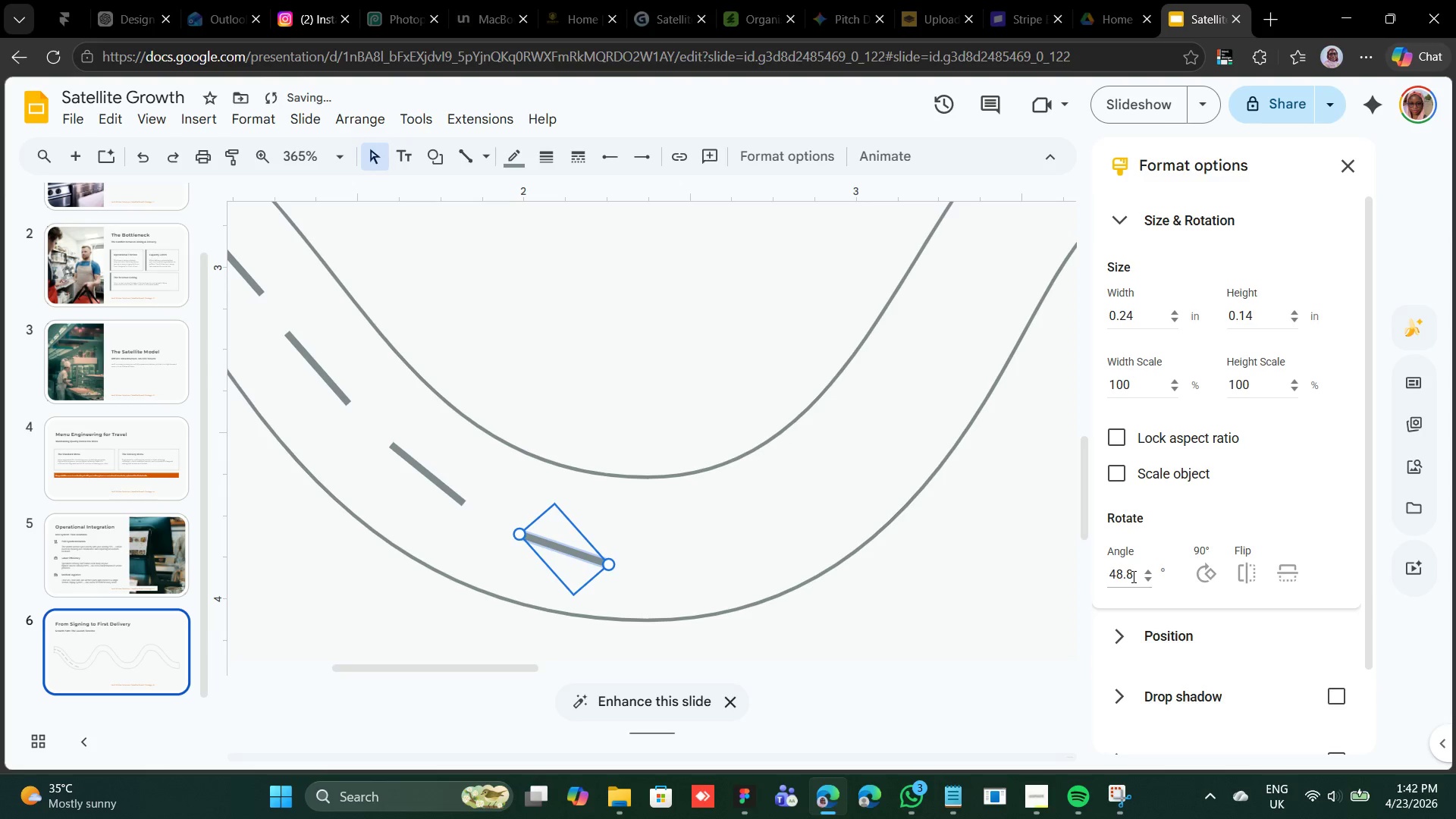 
key(ArrowUp)
 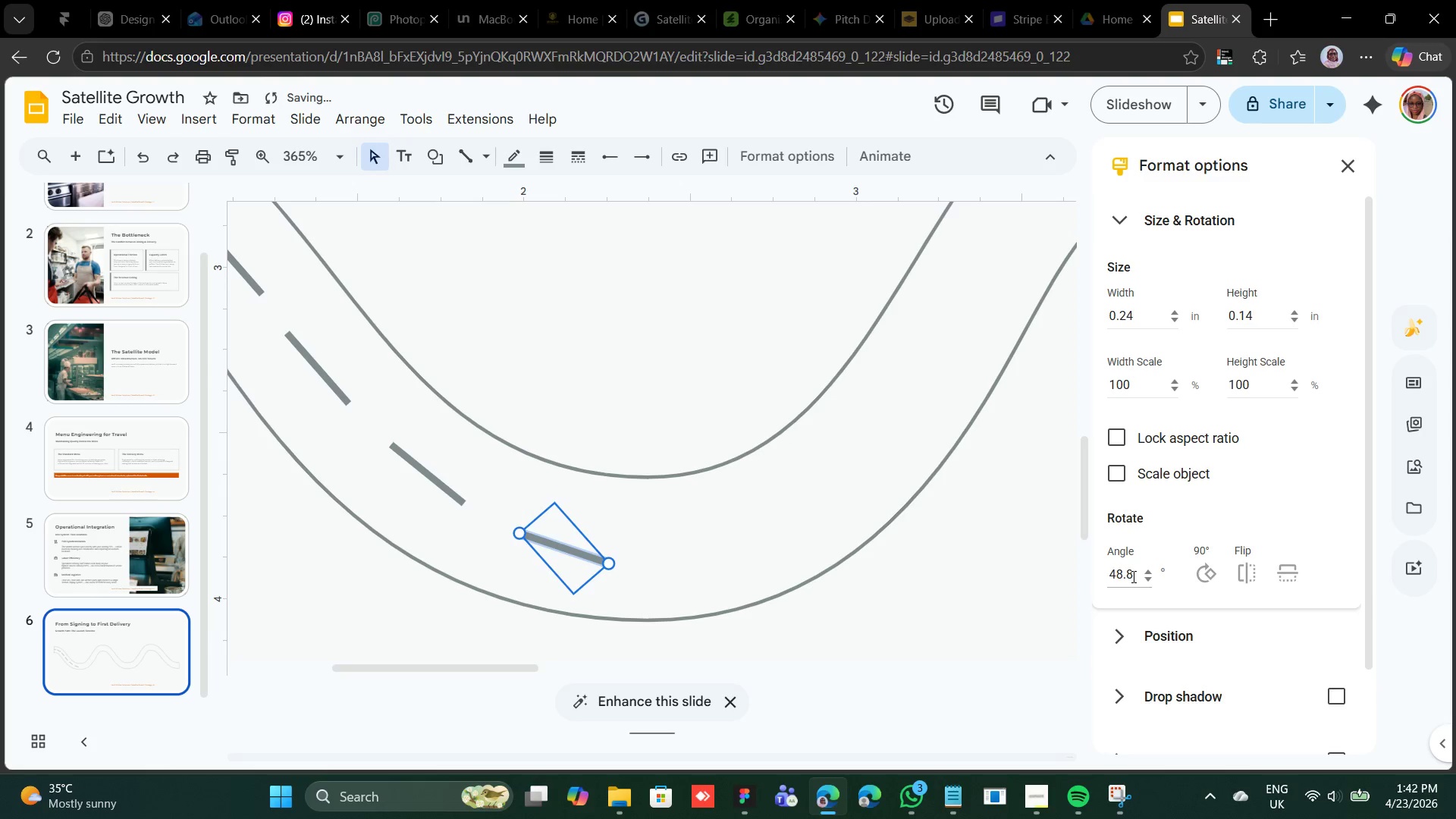 
key(ArrowUp)
 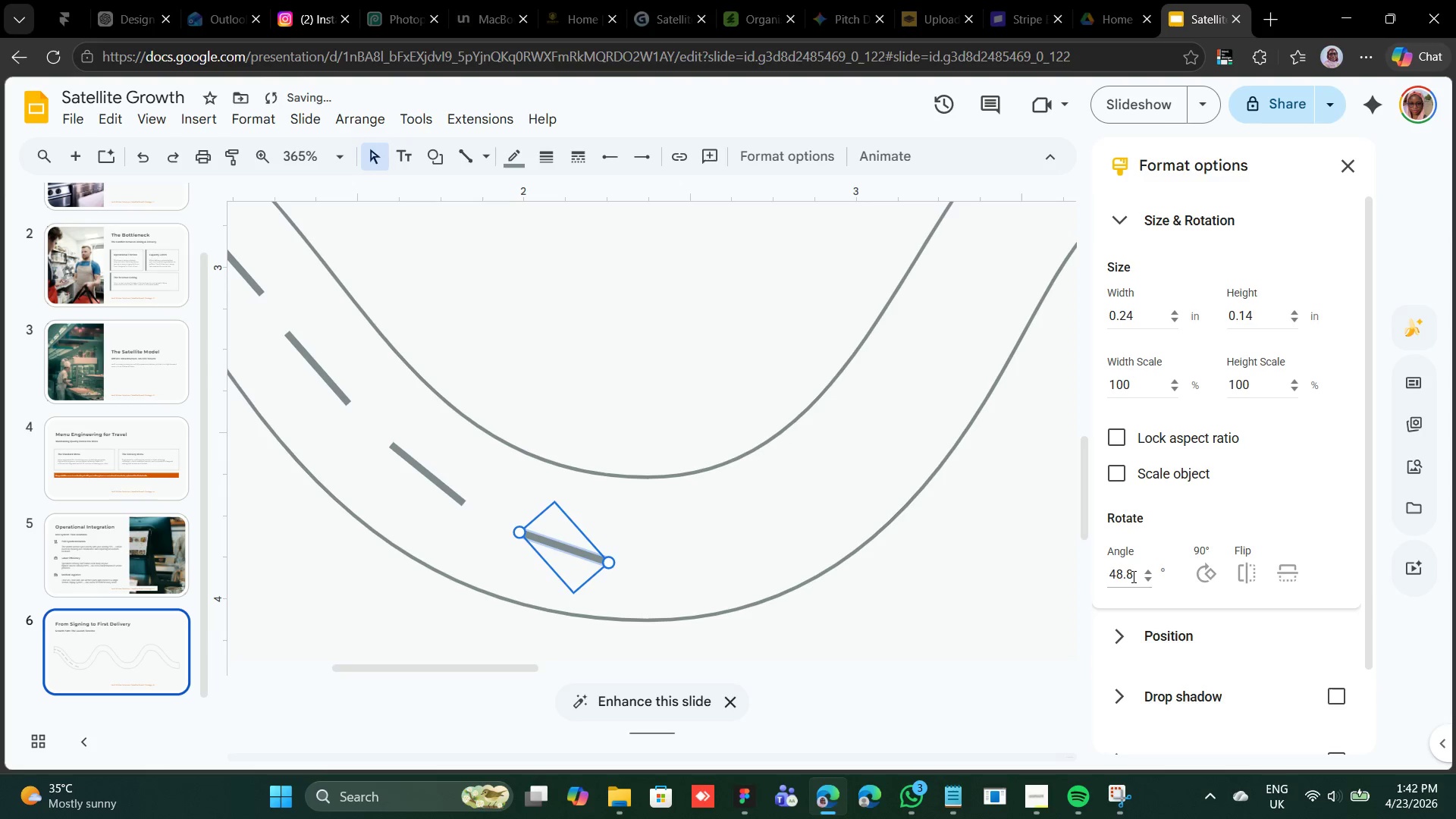 
key(ArrowUp)
 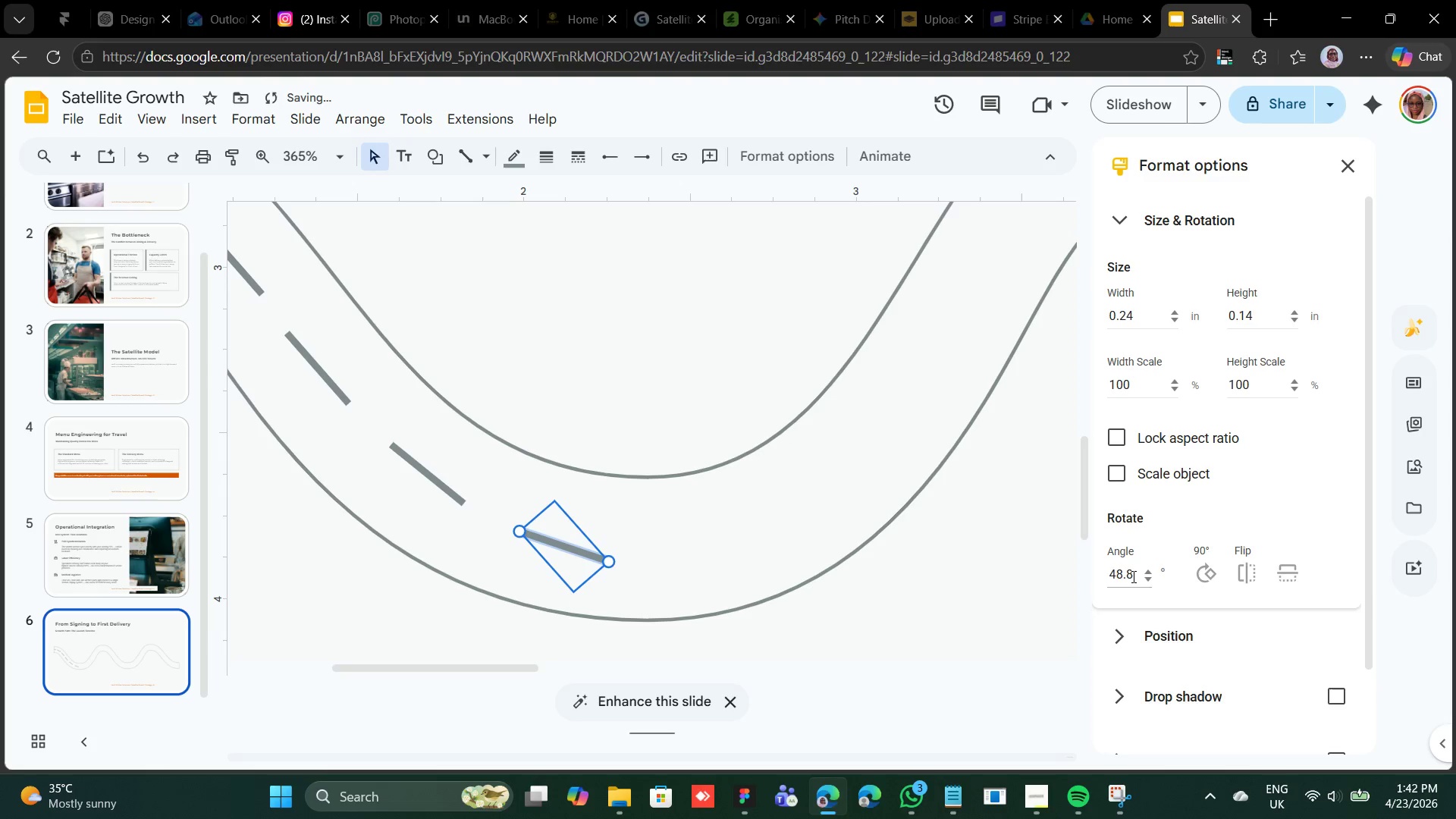 
key(ArrowUp)
 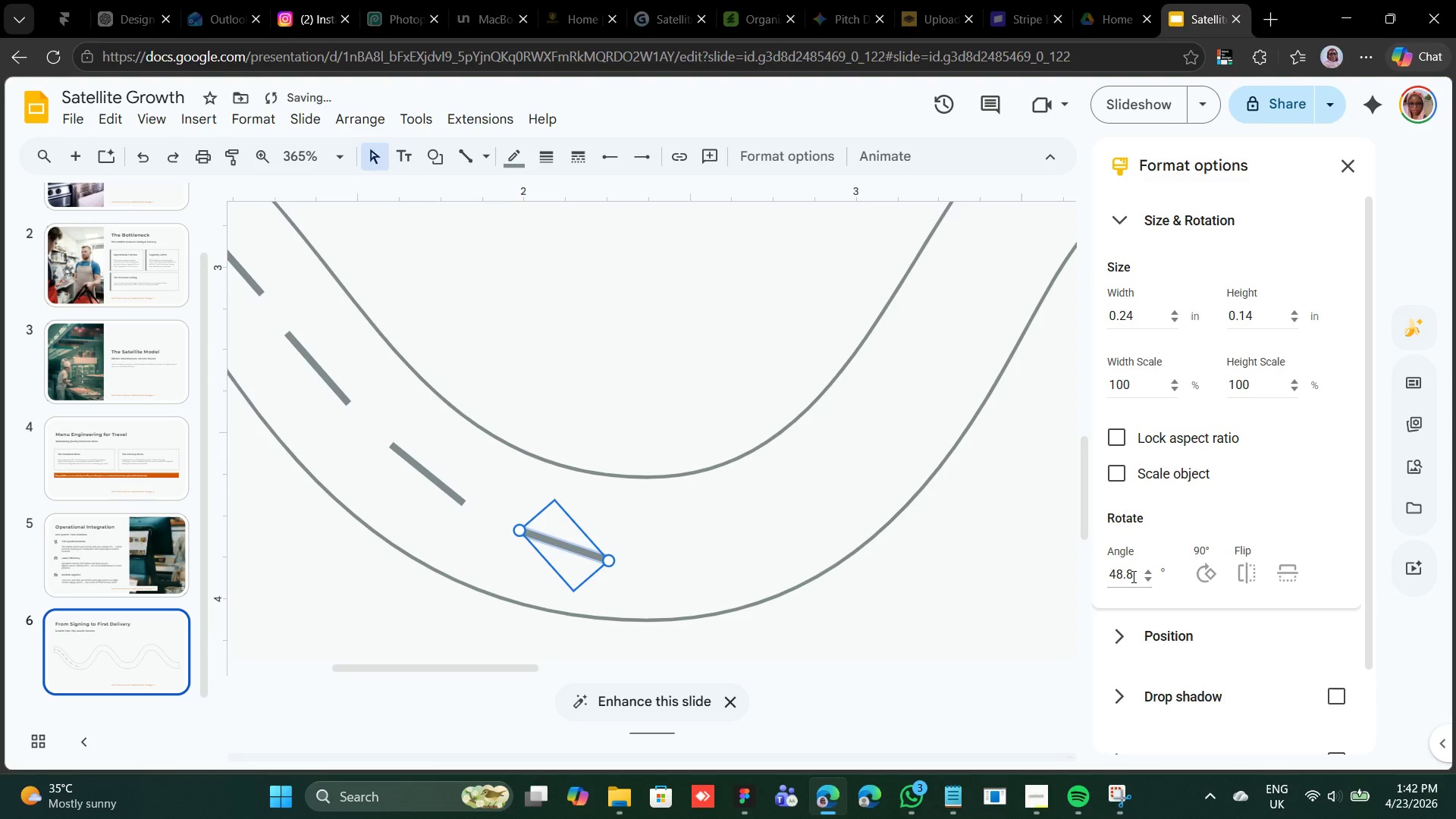 
key(ArrowUp)
 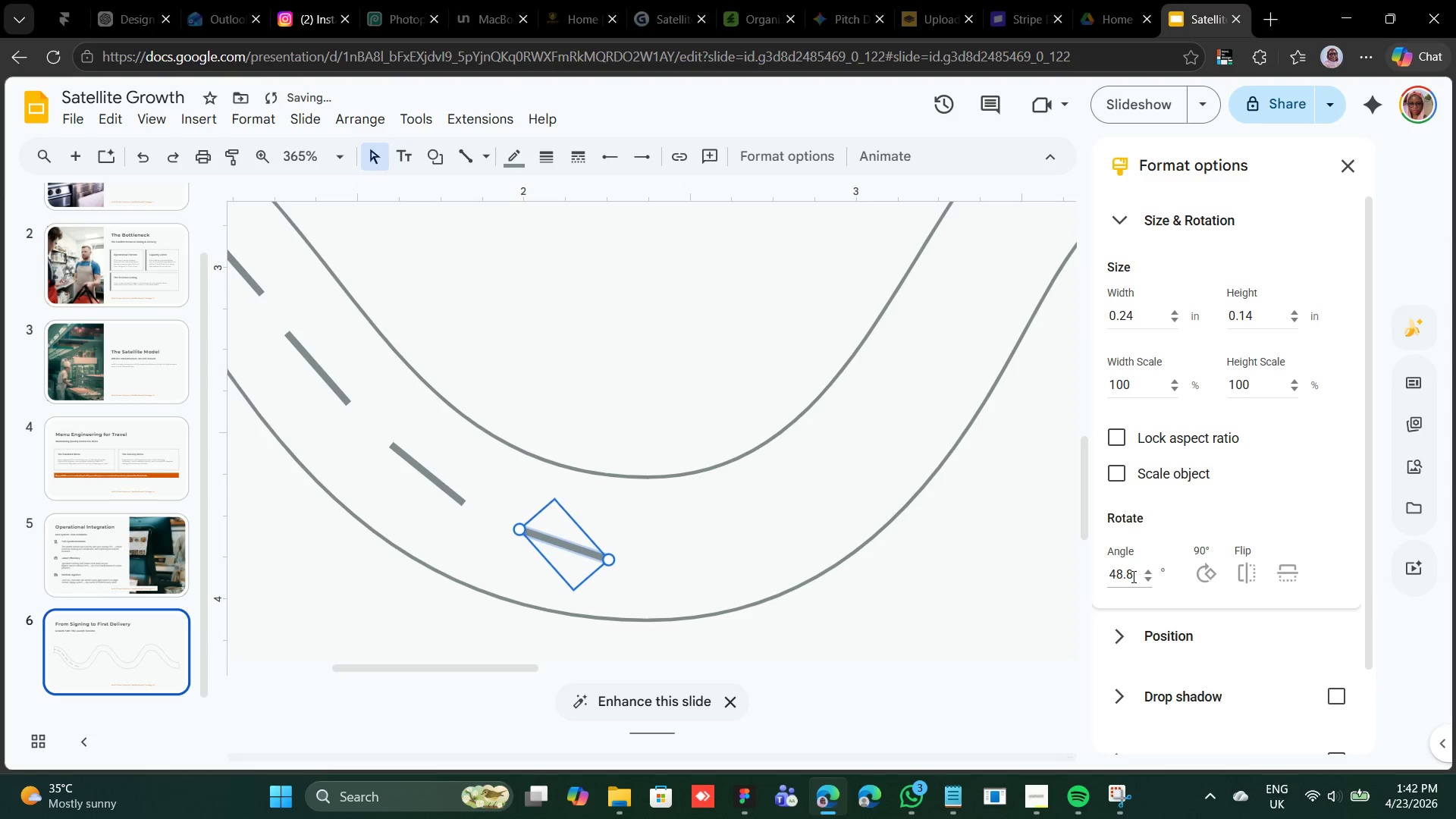 
key(ArrowUp)
 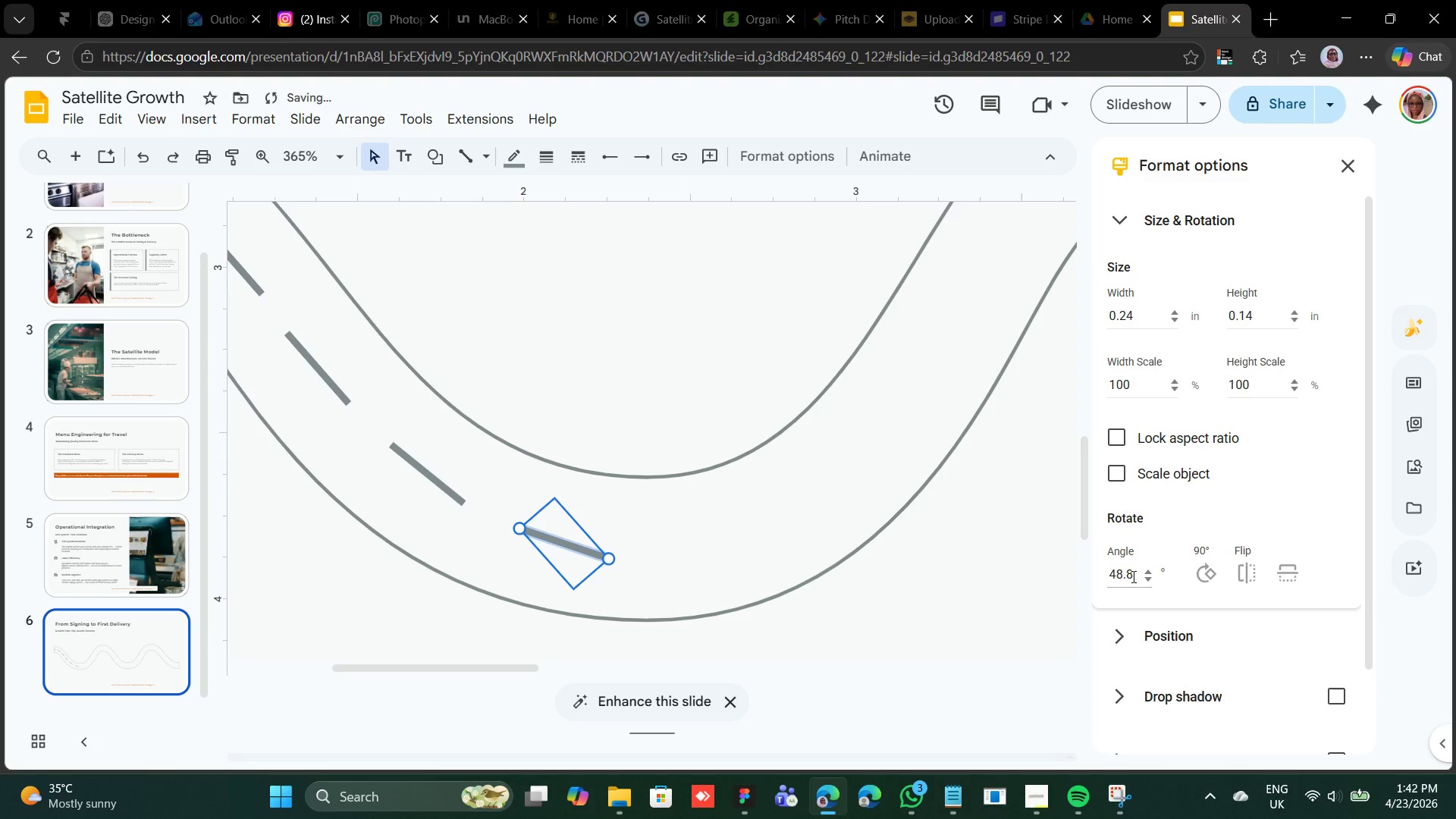 
key(ArrowUp)
 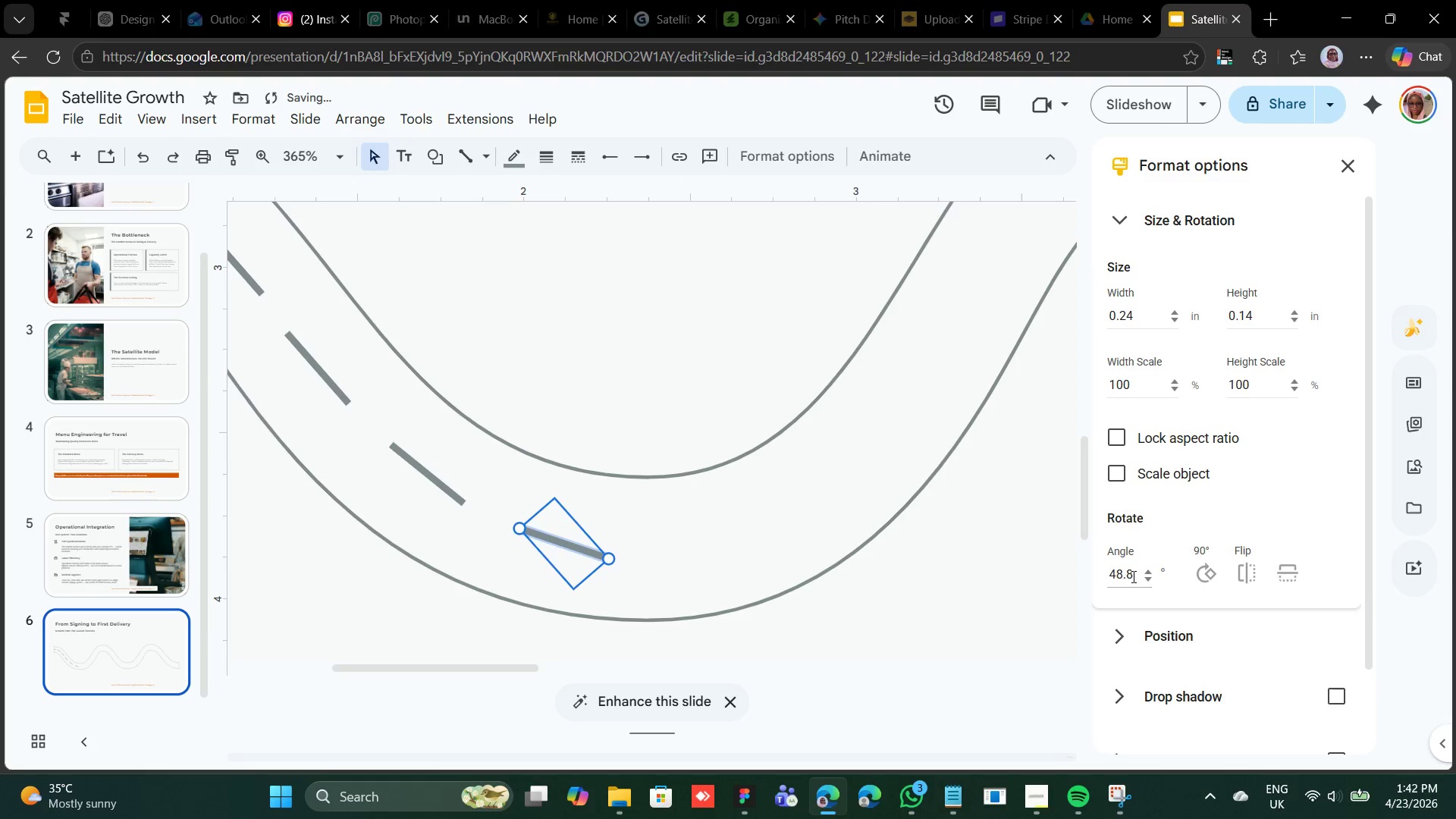 
key(ArrowRight)
 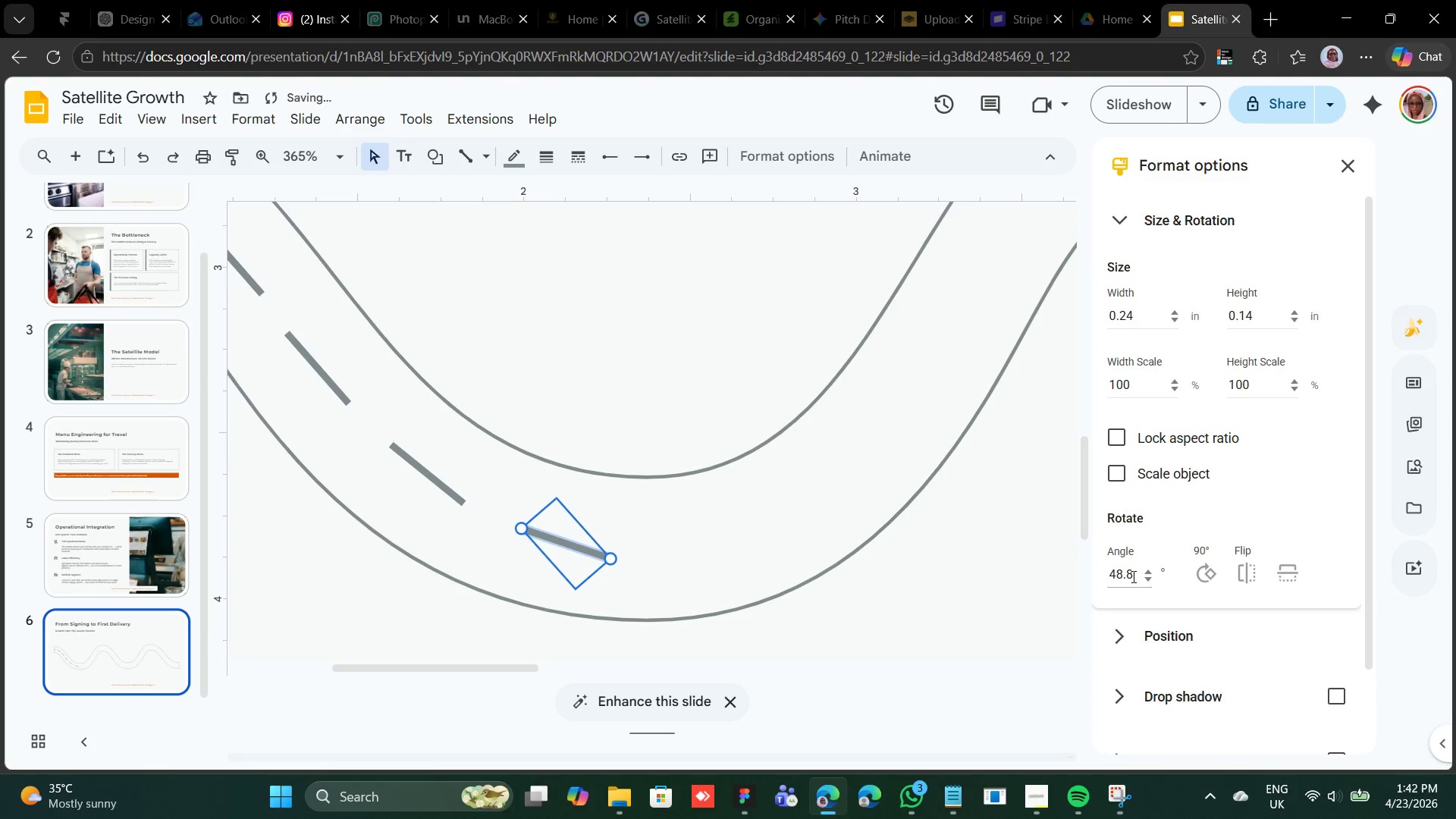 
key(ArrowRight)
 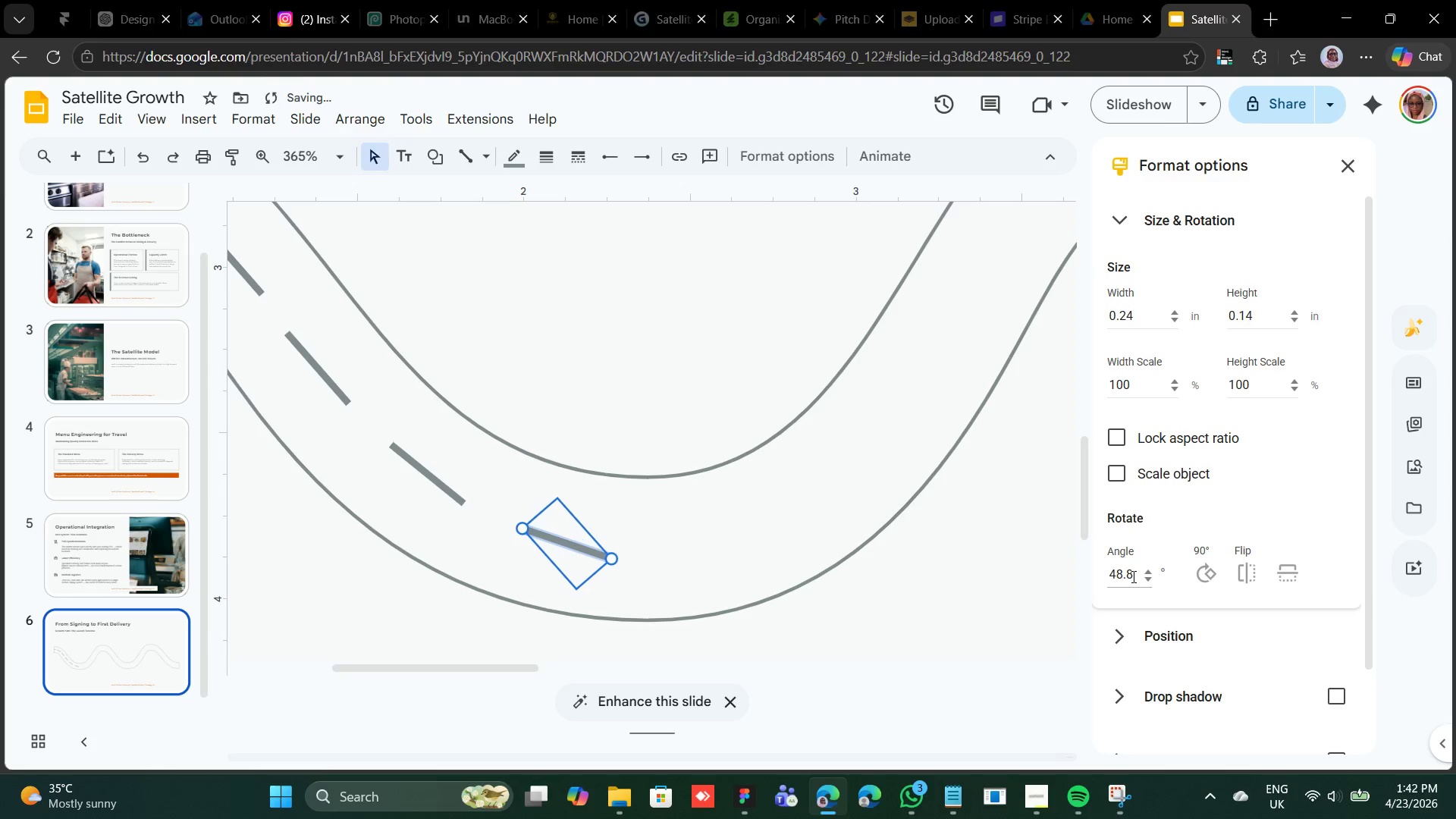 
key(ArrowRight)
 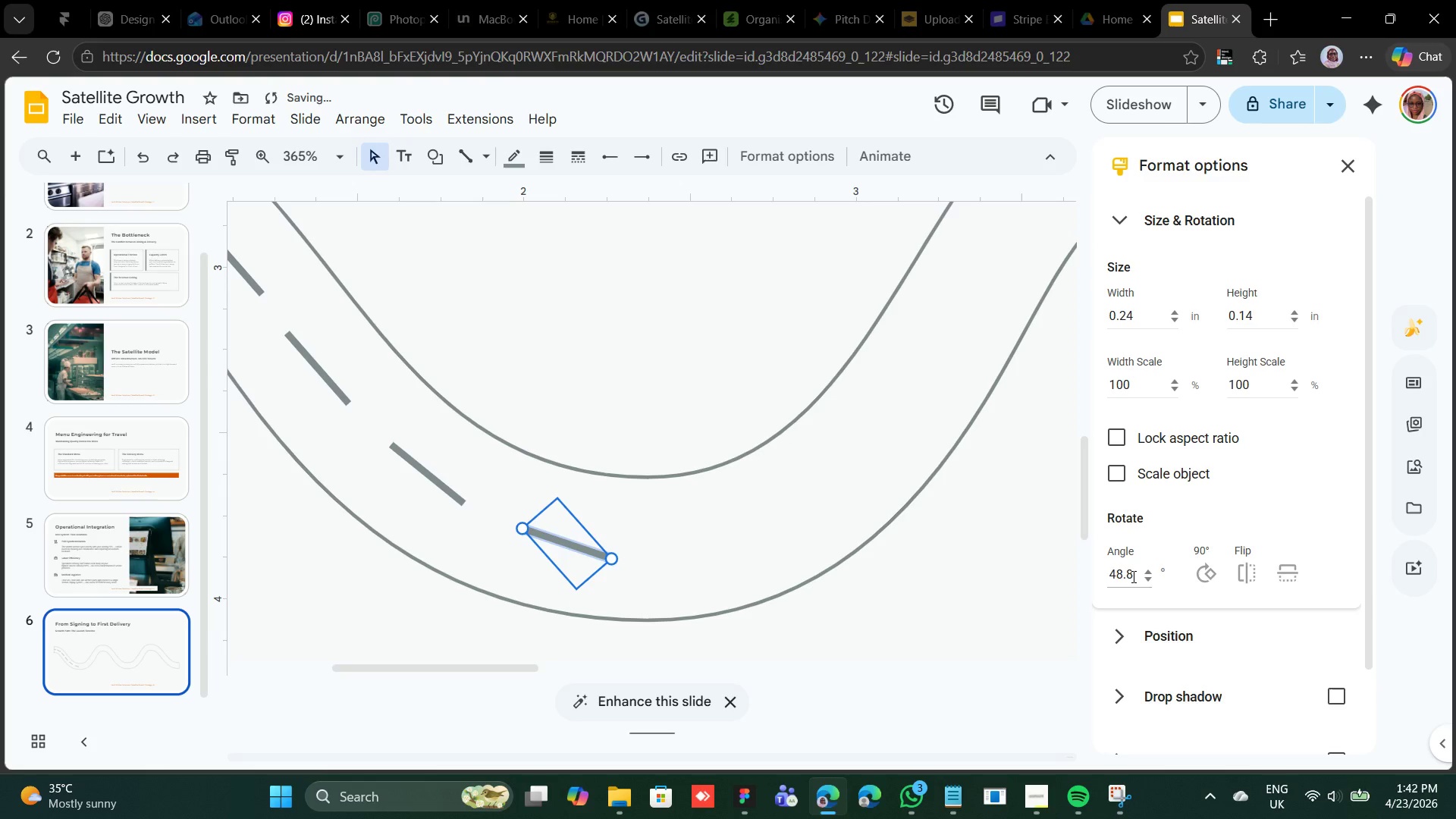 
key(ArrowUp)
 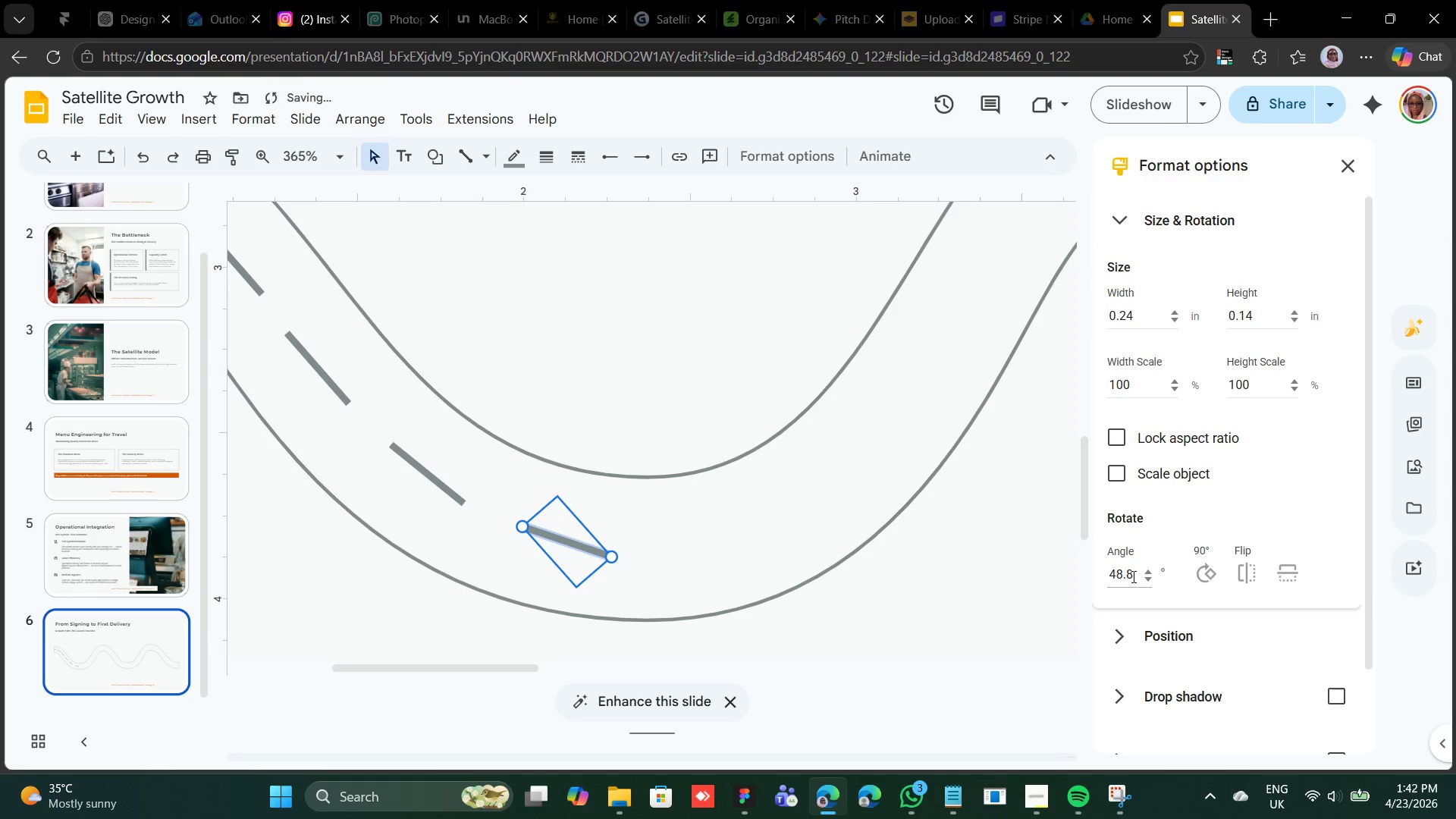 
key(ArrowUp)
 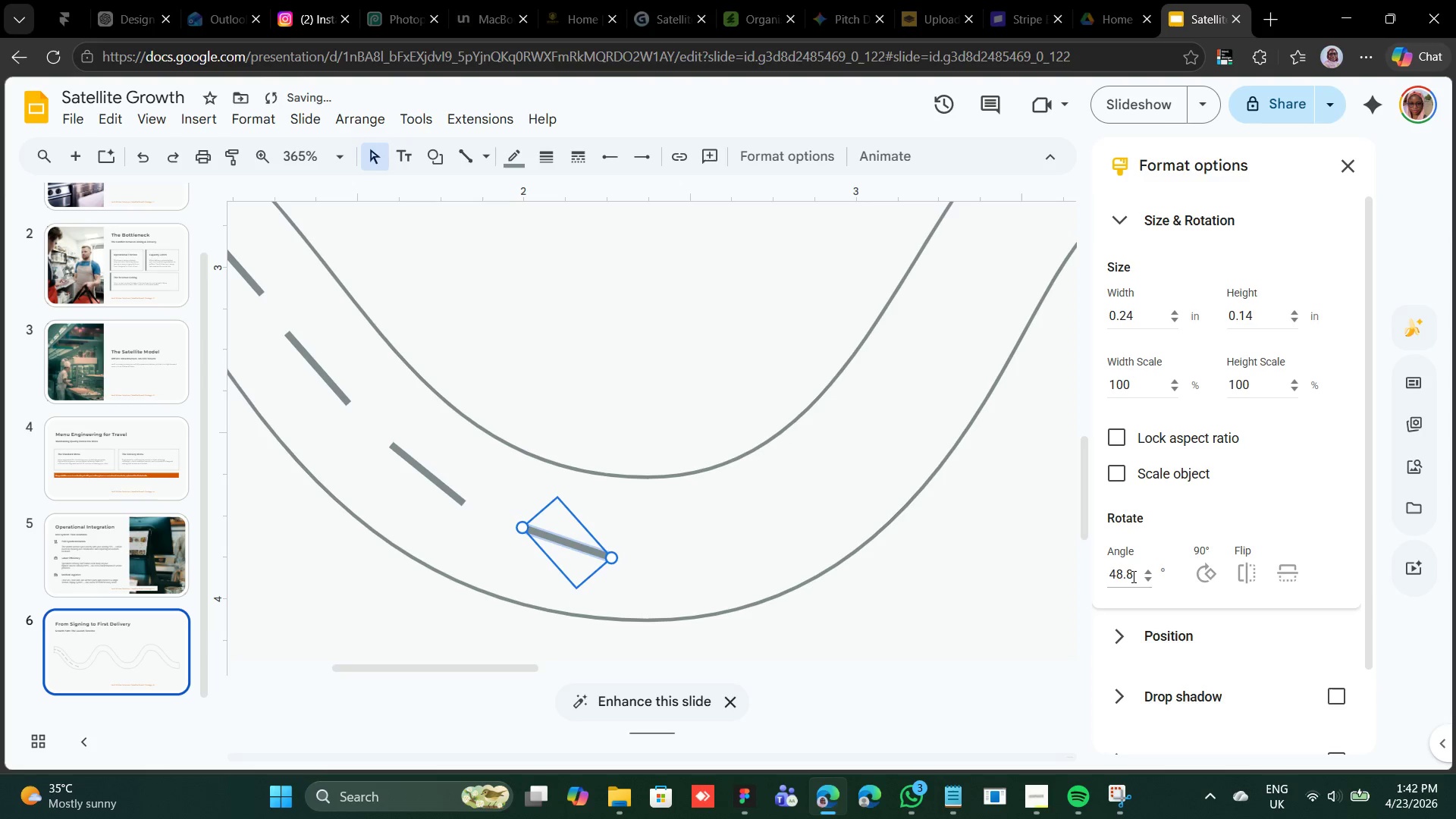 
key(ArrowDown)
 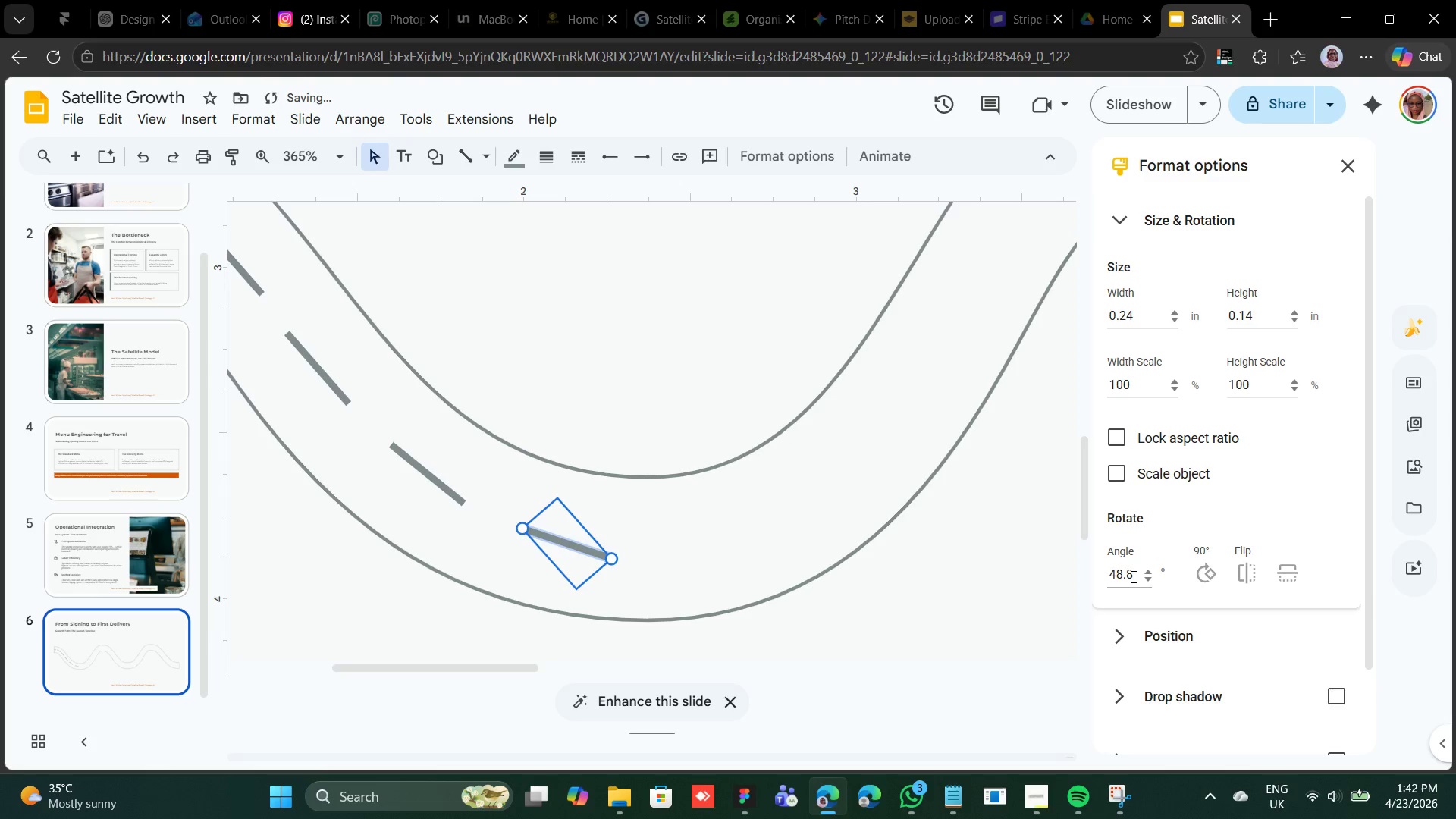 
key(ArrowDown)
 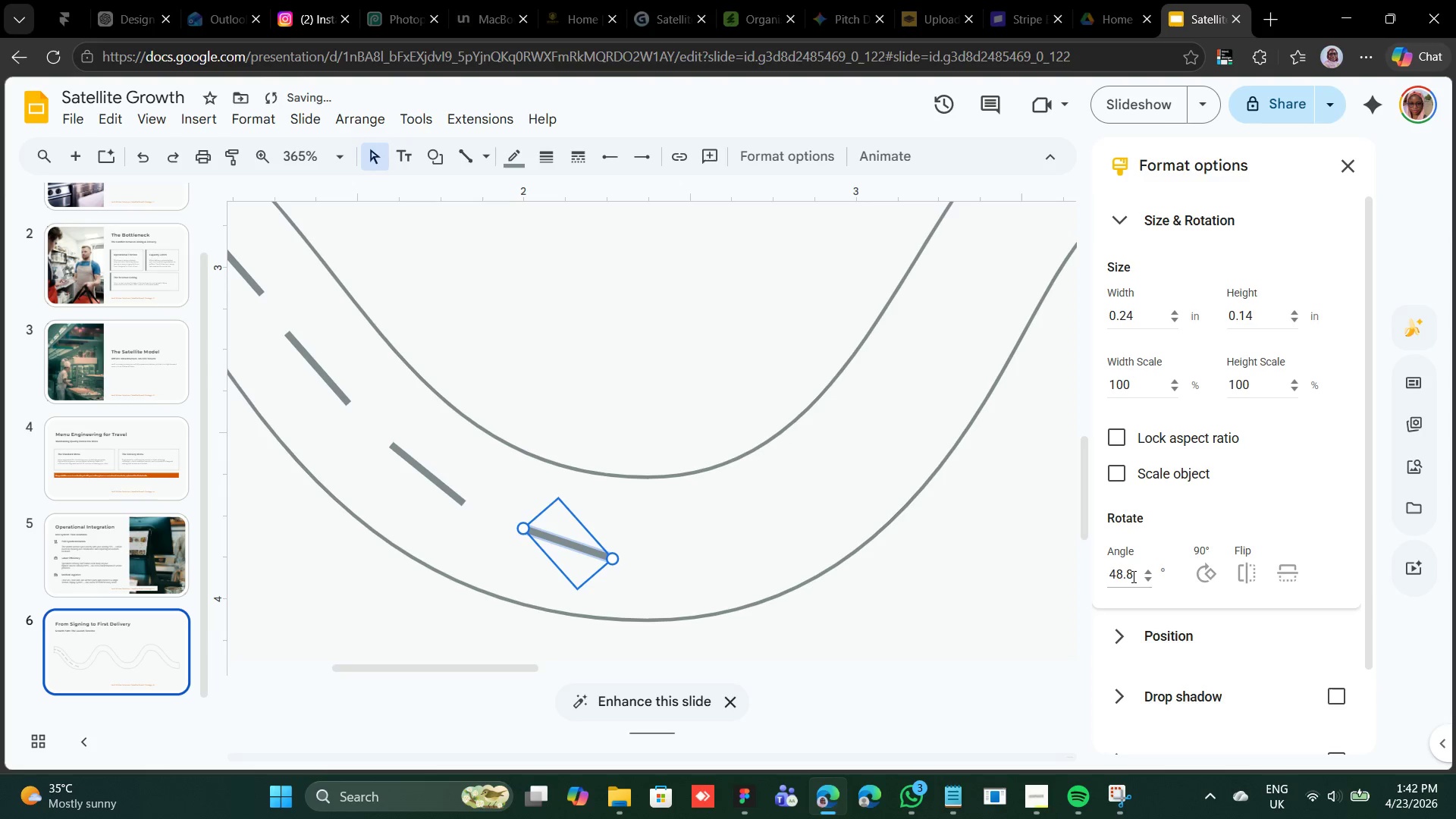 
key(ArrowRight)
 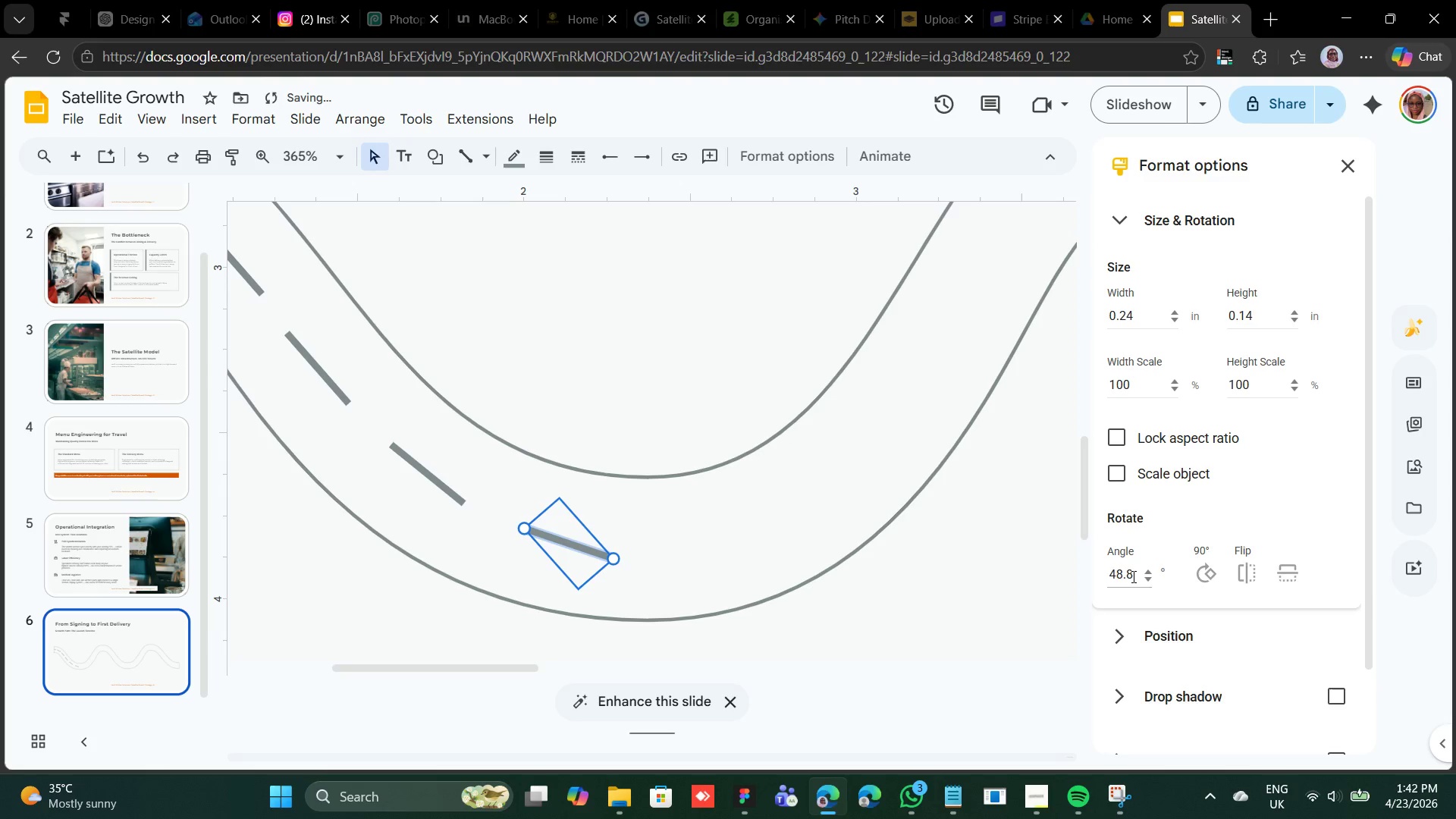 
key(ArrowRight)
 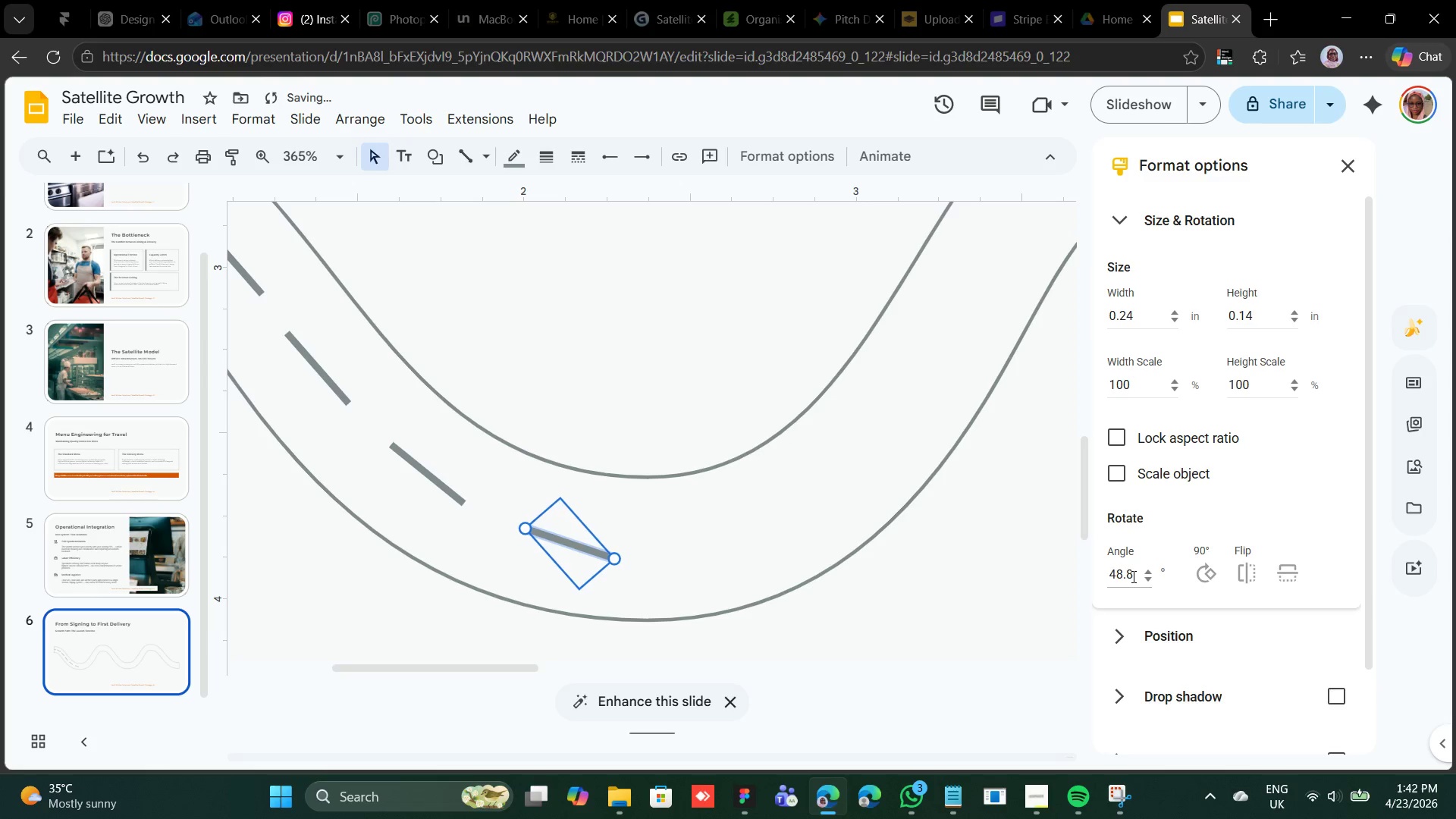 
key(ArrowRight)
 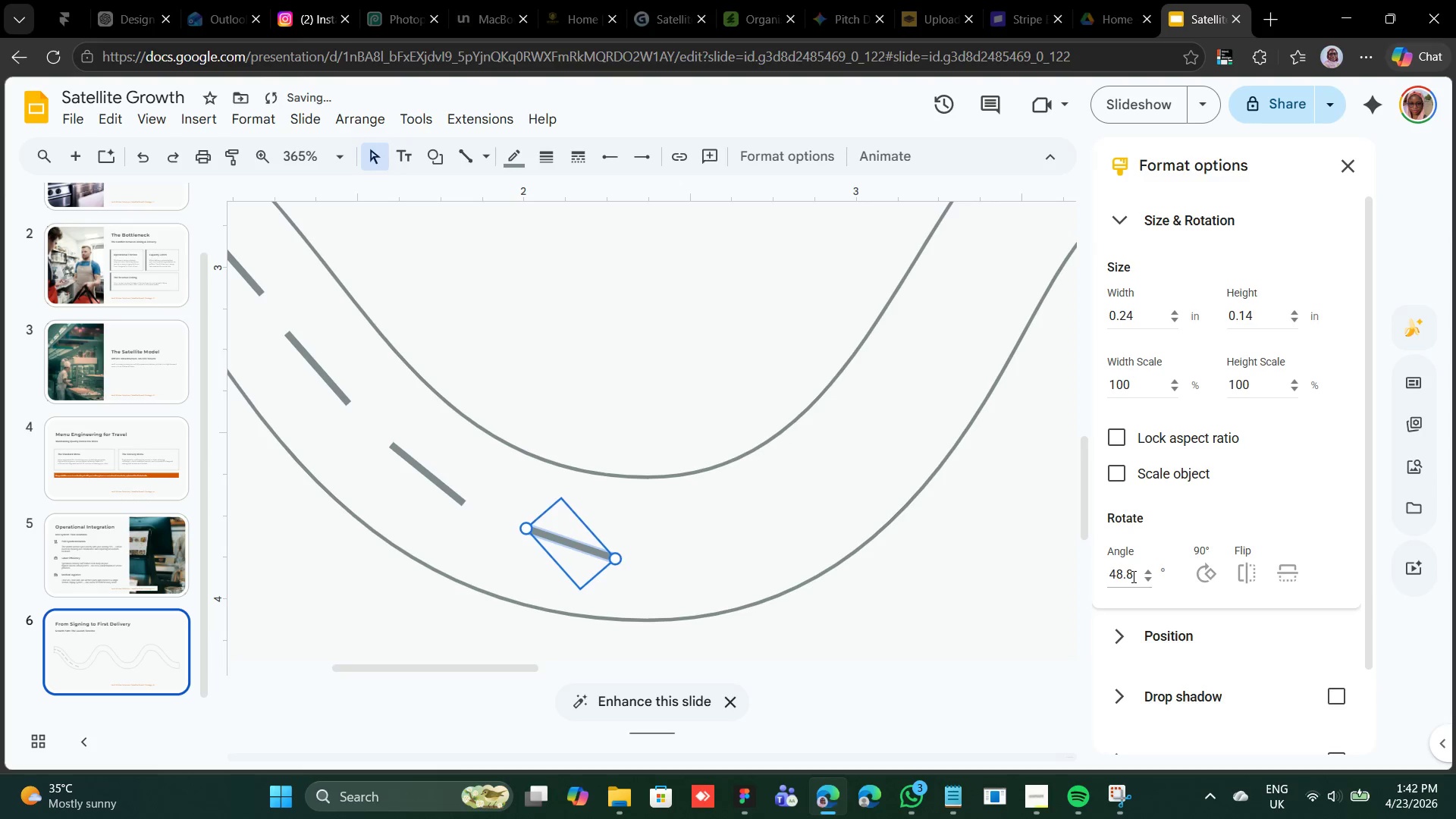 
key(ArrowRight)
 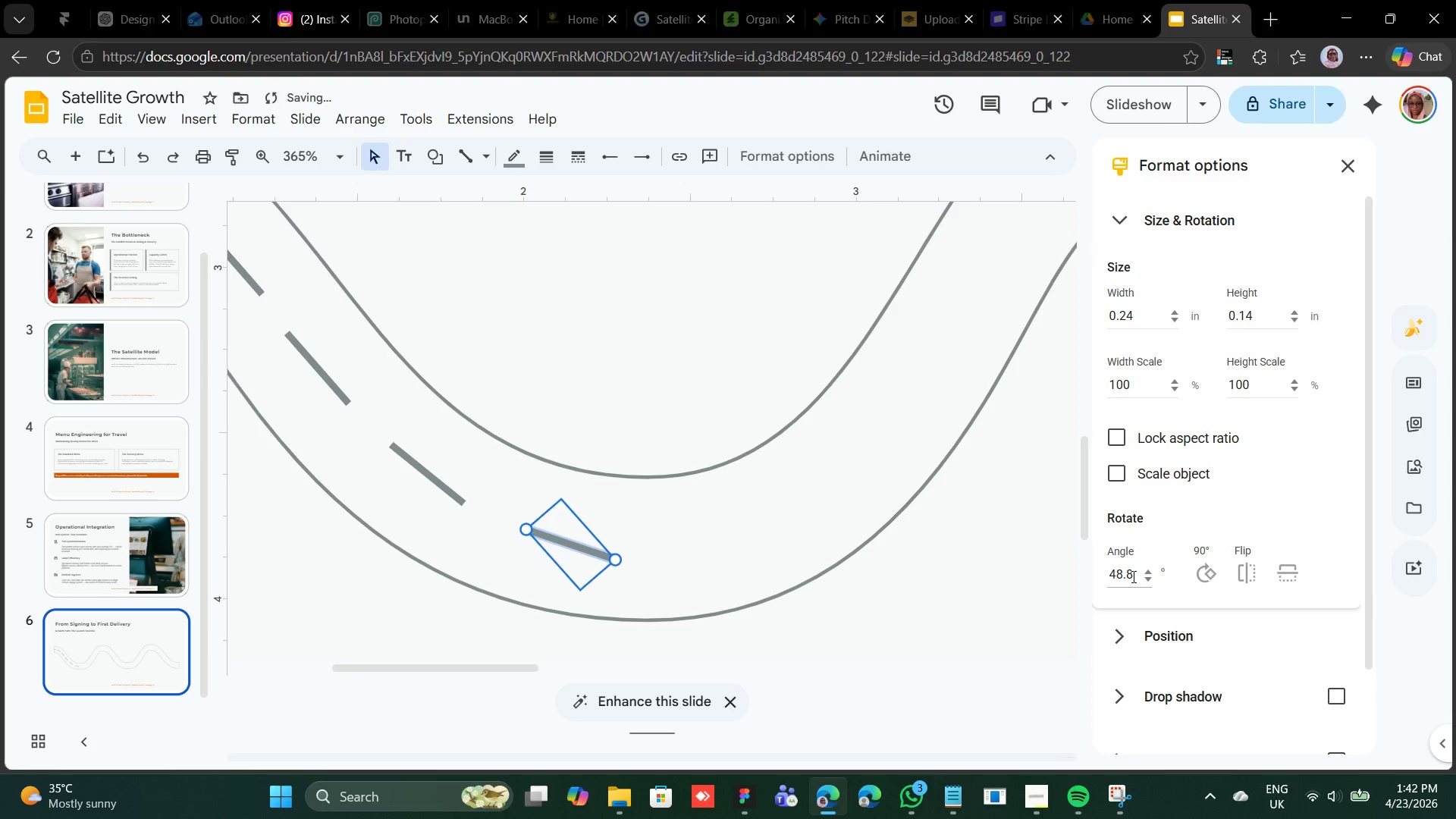 
key(ArrowDown)
 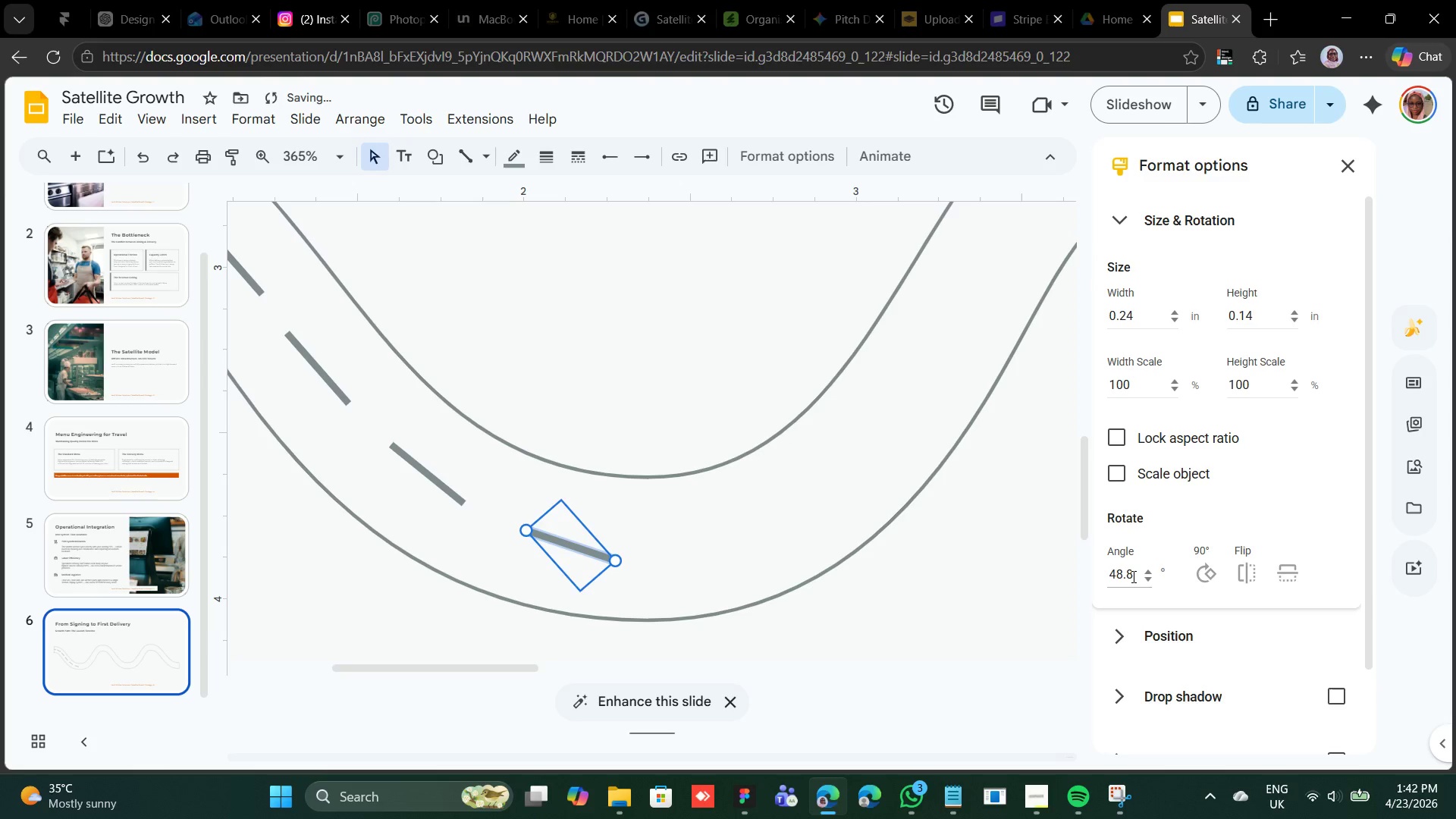 
key(ArrowDown)
 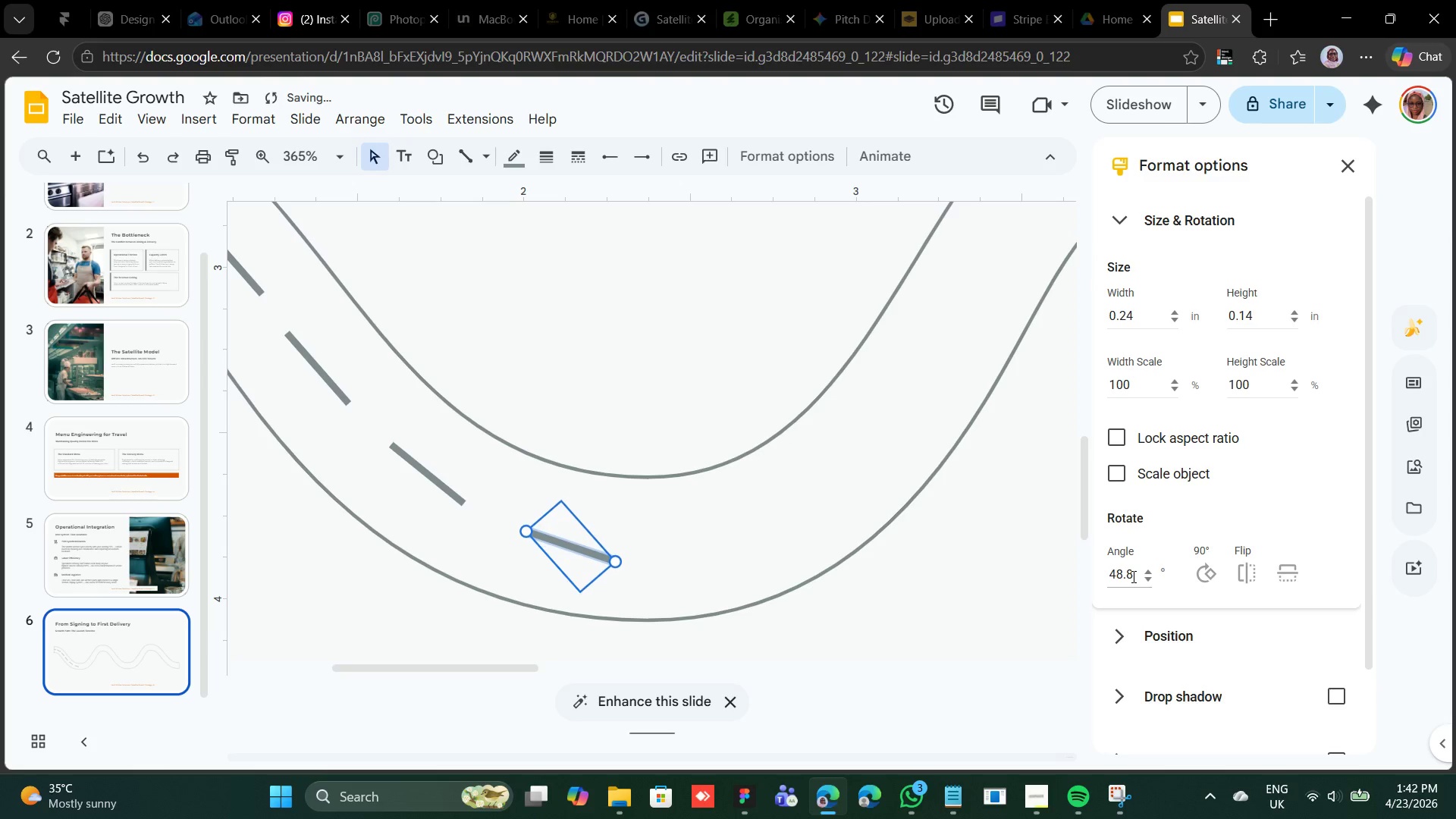 
key(ArrowDown)
 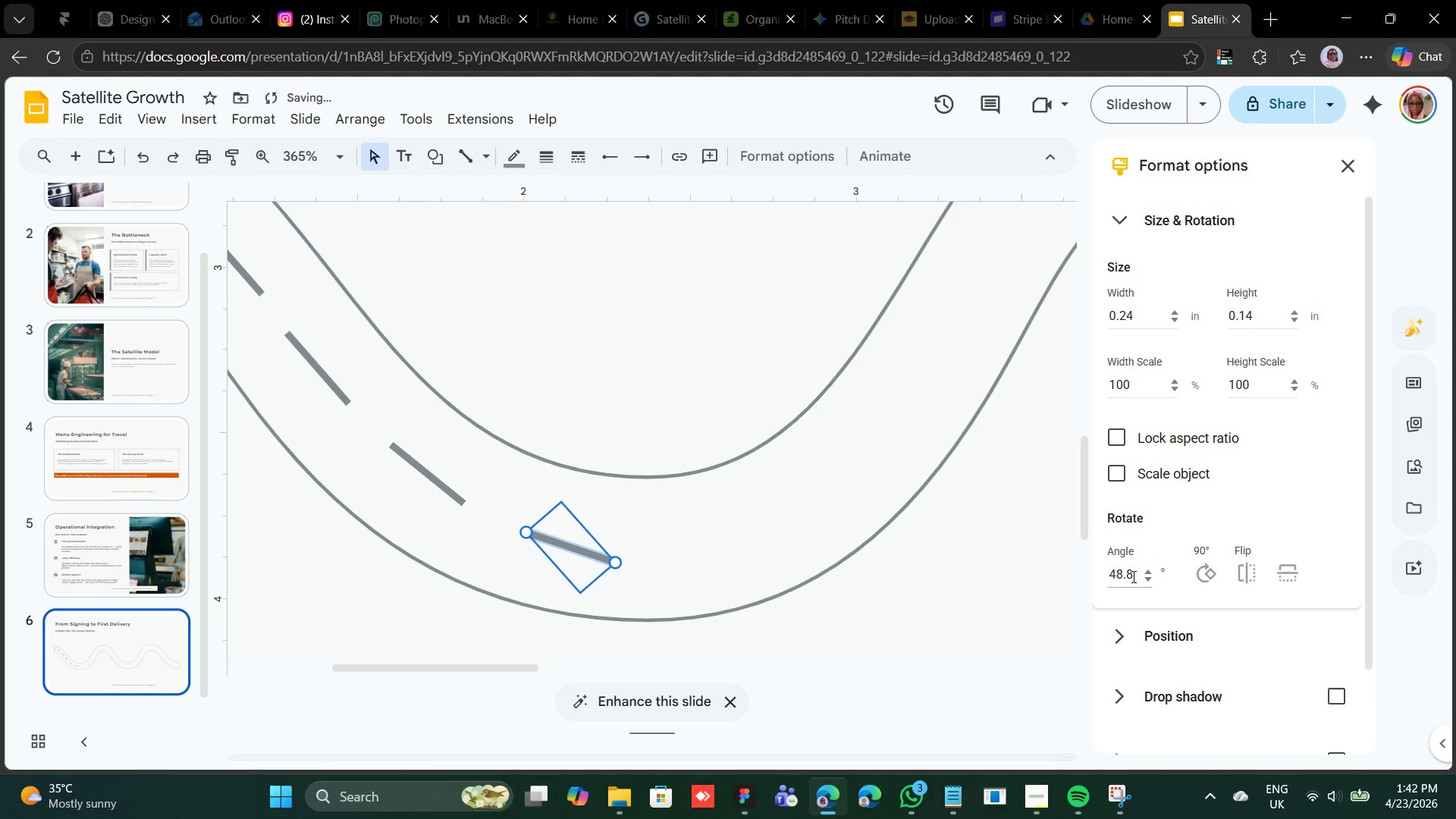 
key(ArrowDown)
 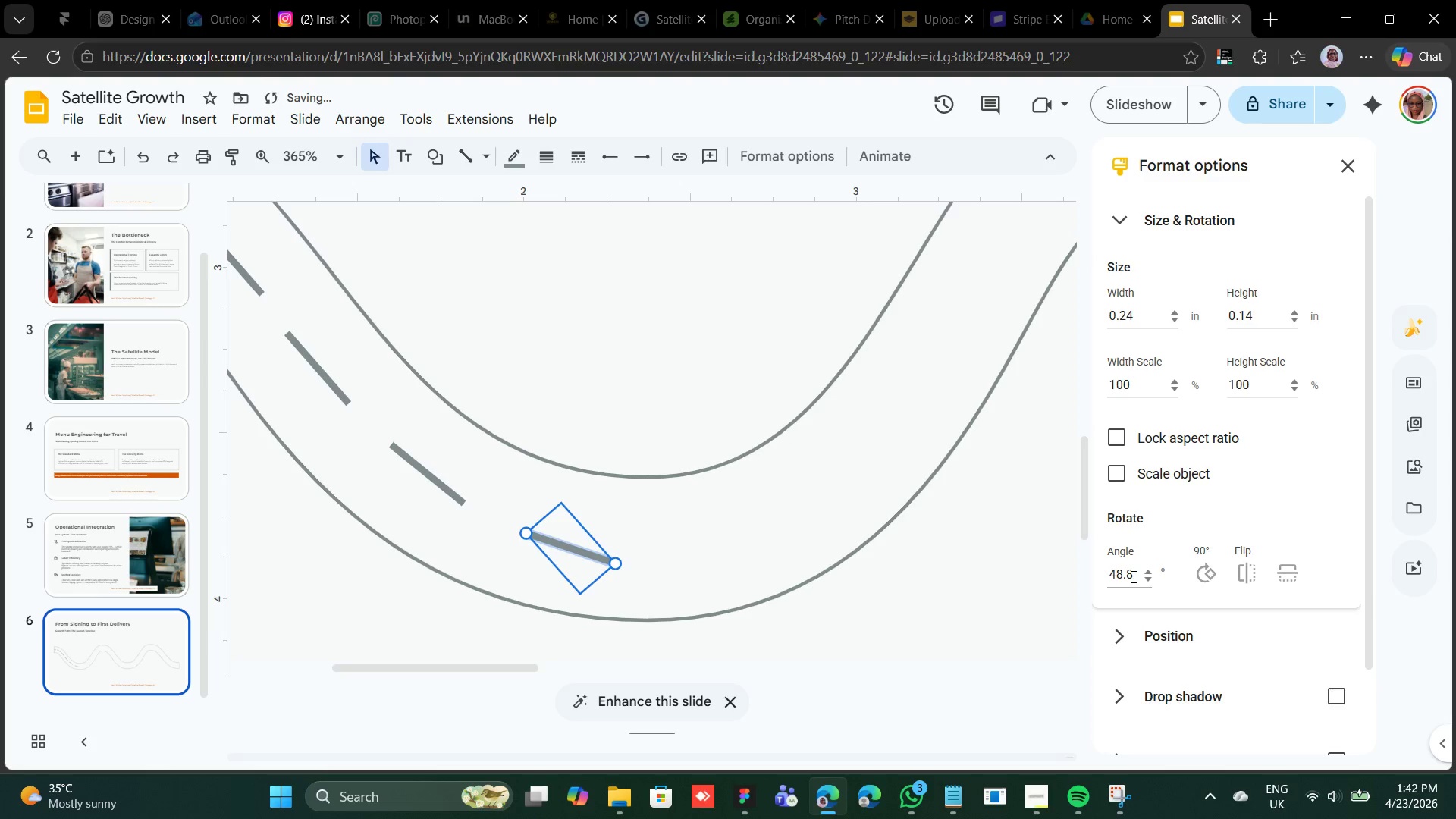 
key(ArrowDown)
 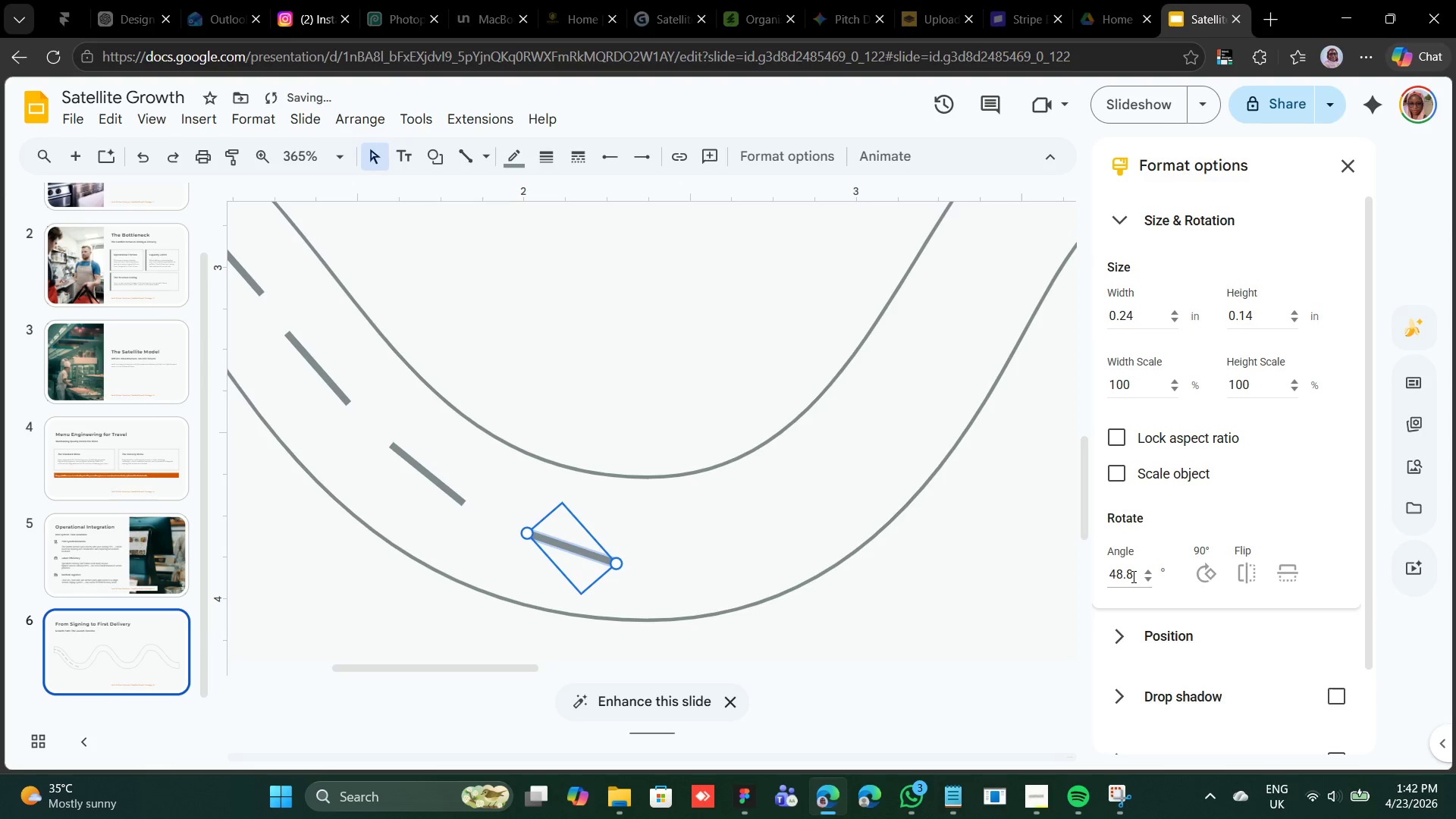 
key(ArrowRight)
 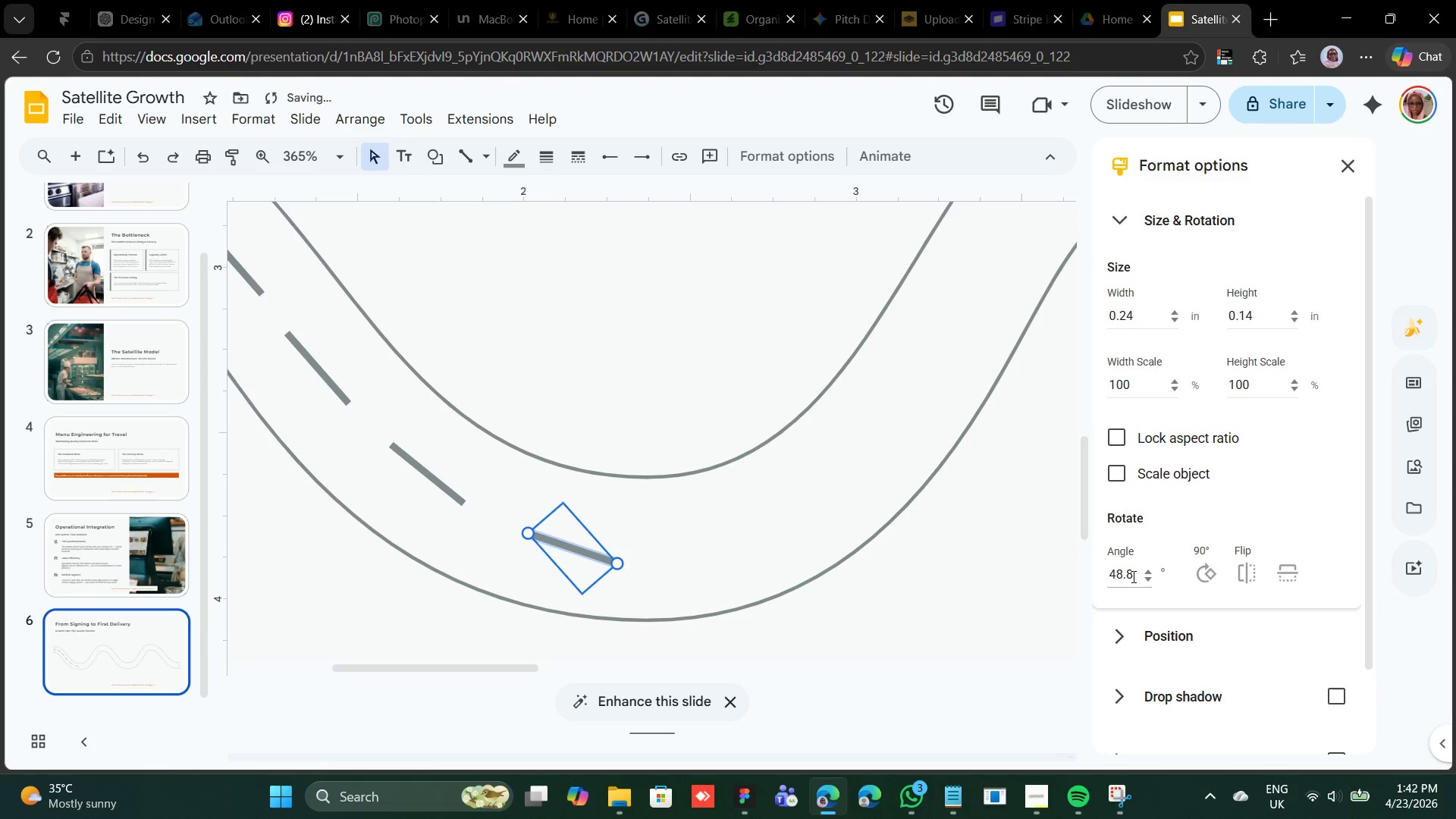 
key(ArrowRight)
 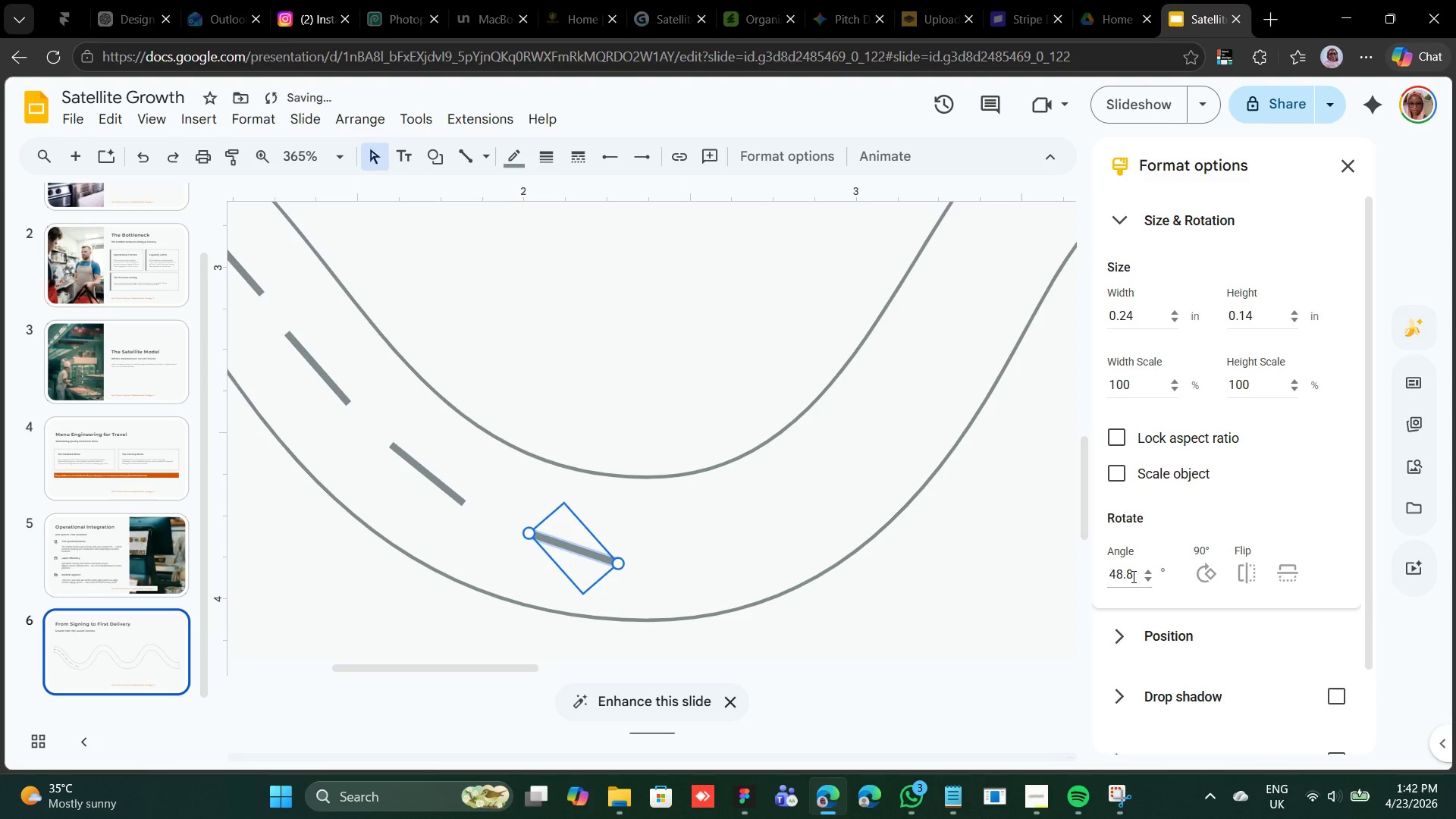 
key(ArrowRight)
 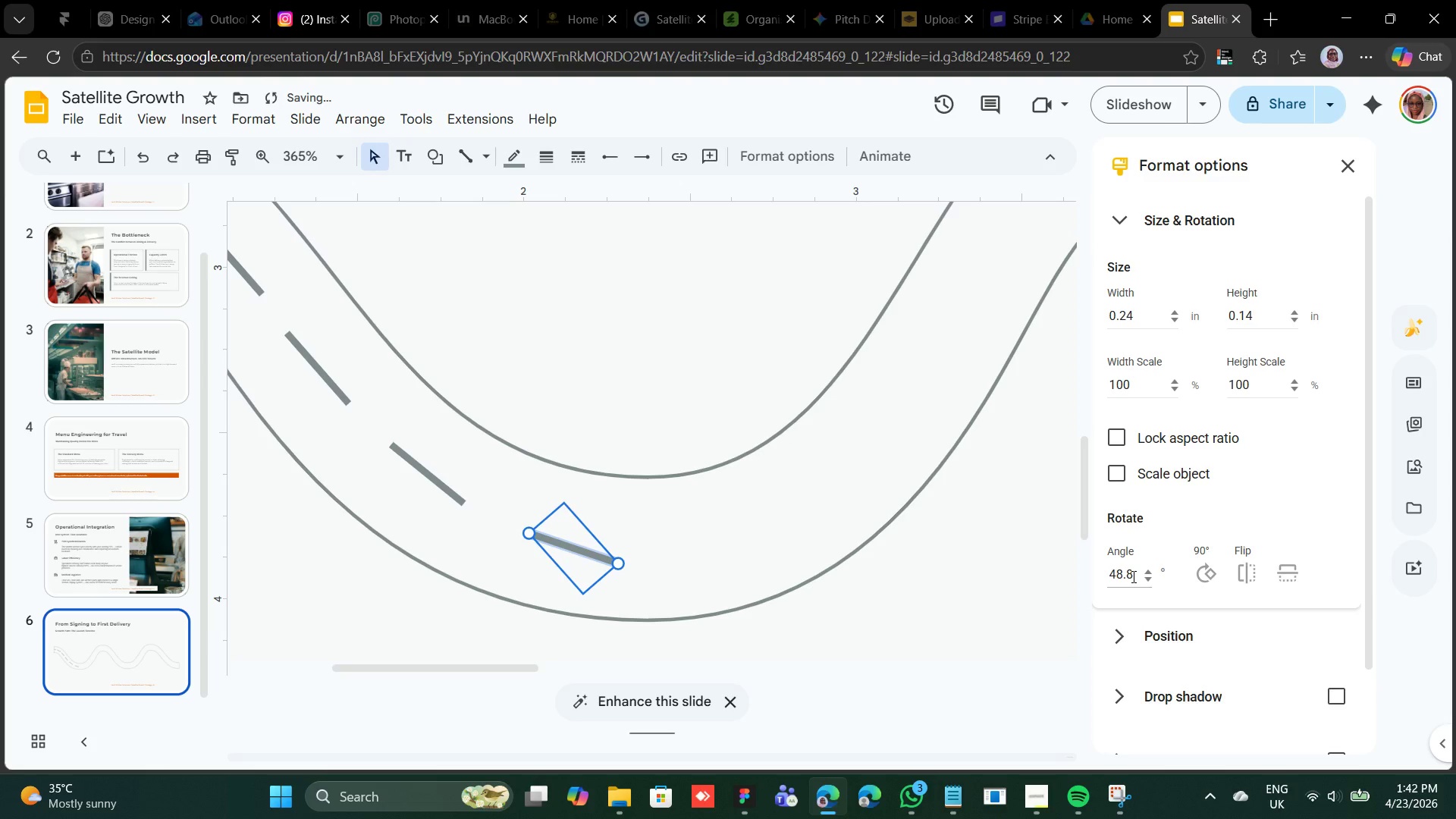 
key(ArrowRight)
 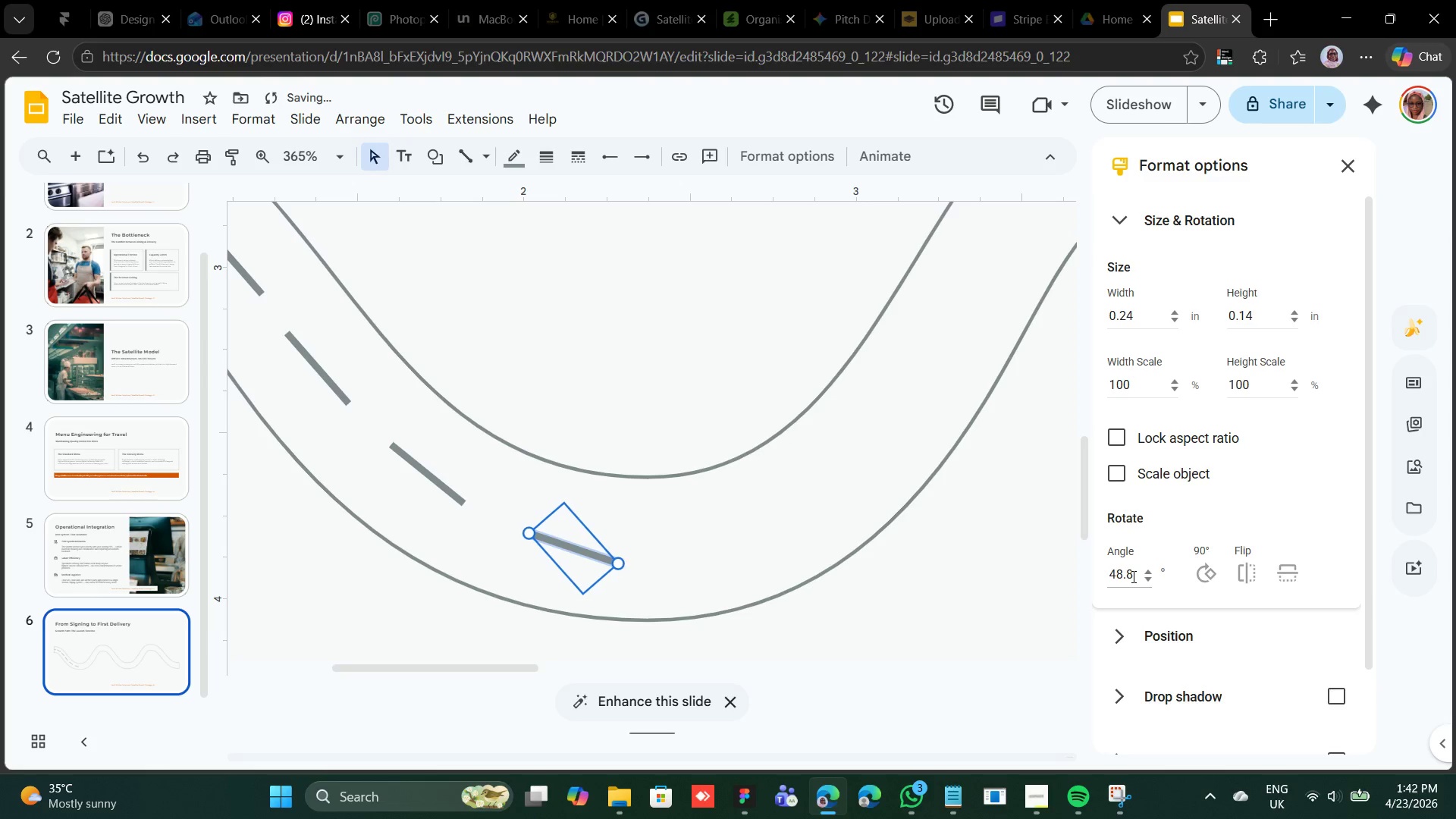 
key(ArrowLeft)
 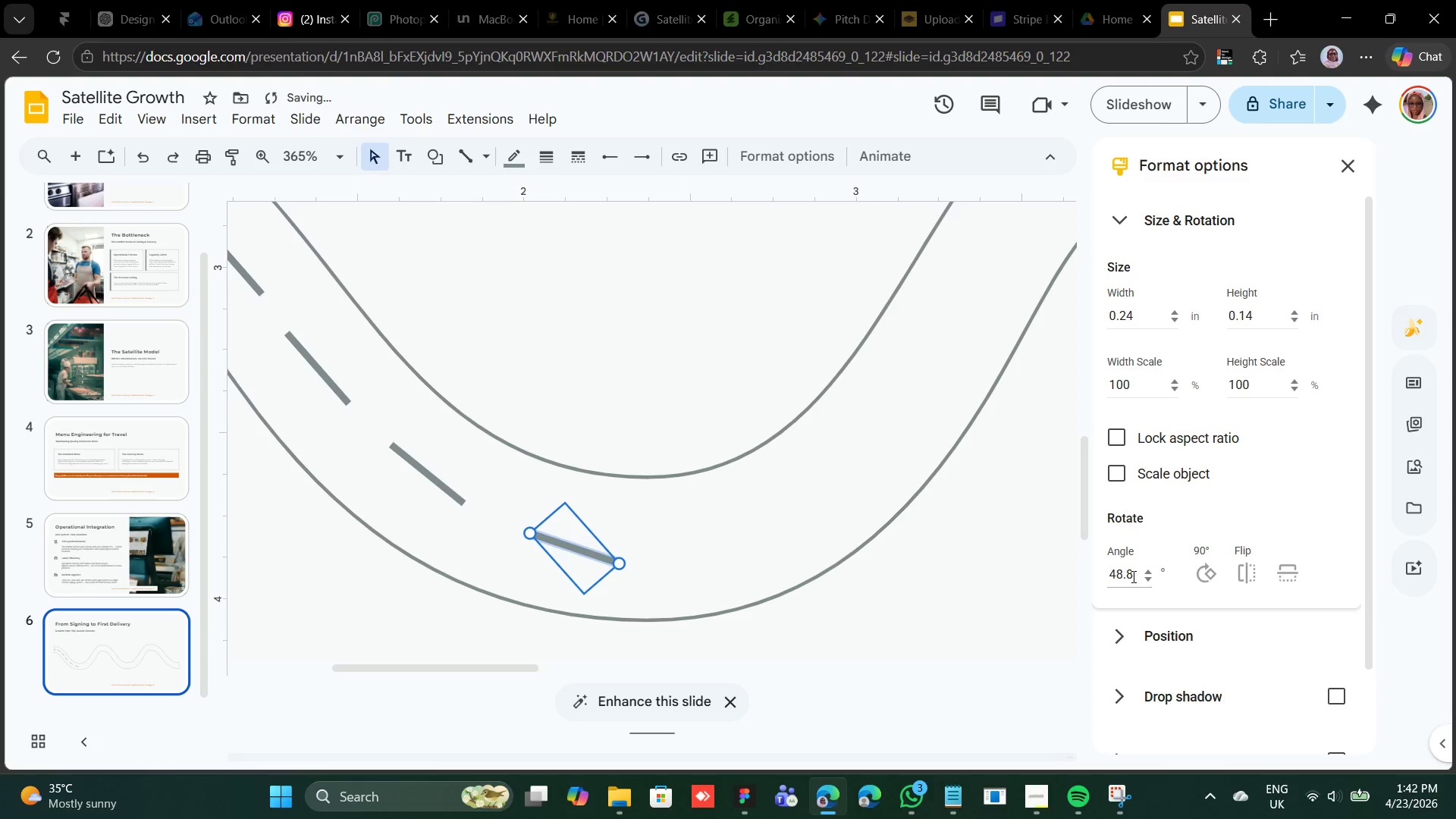 
key(ArrowRight)
 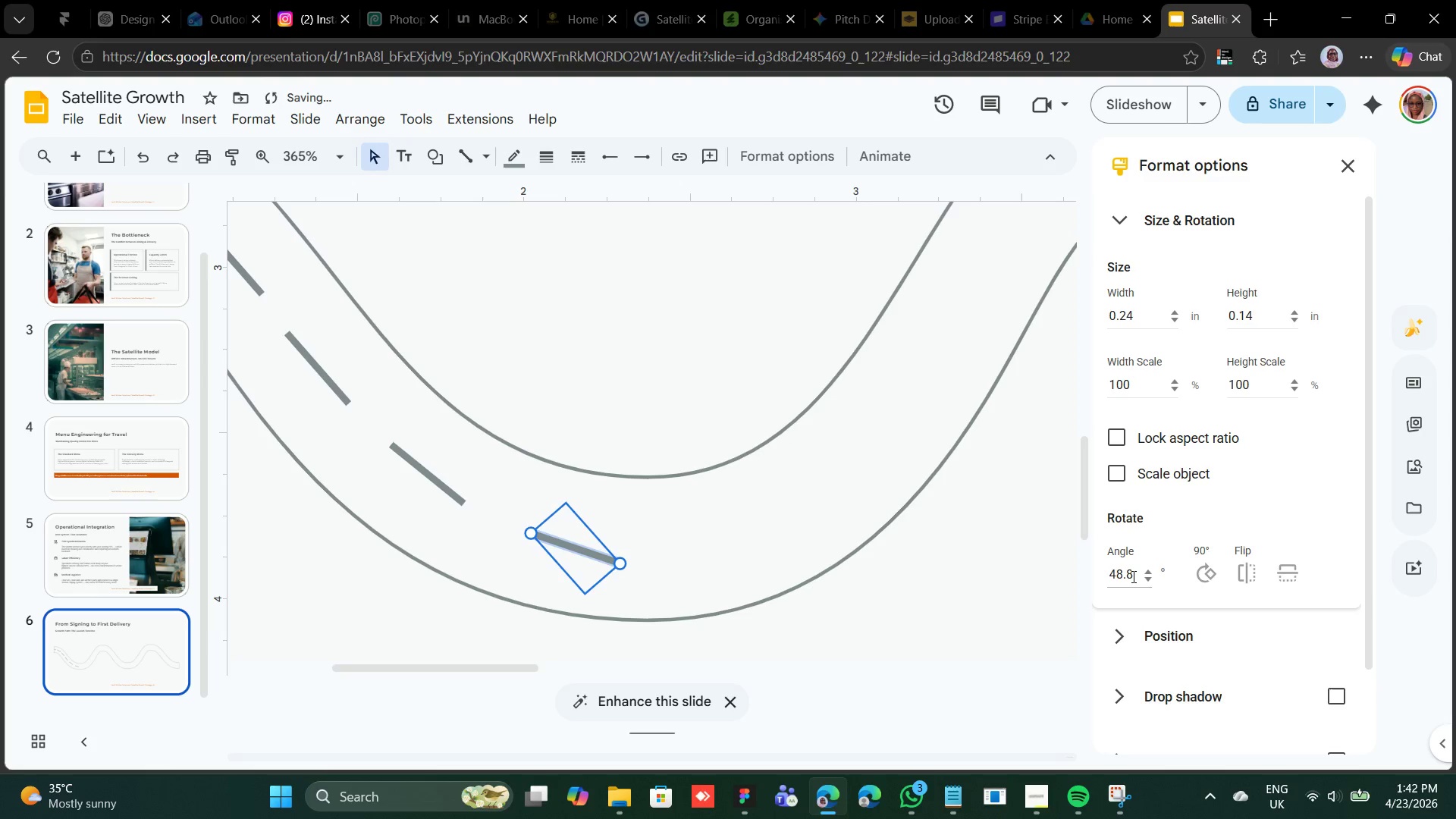 
key(ArrowRight)
 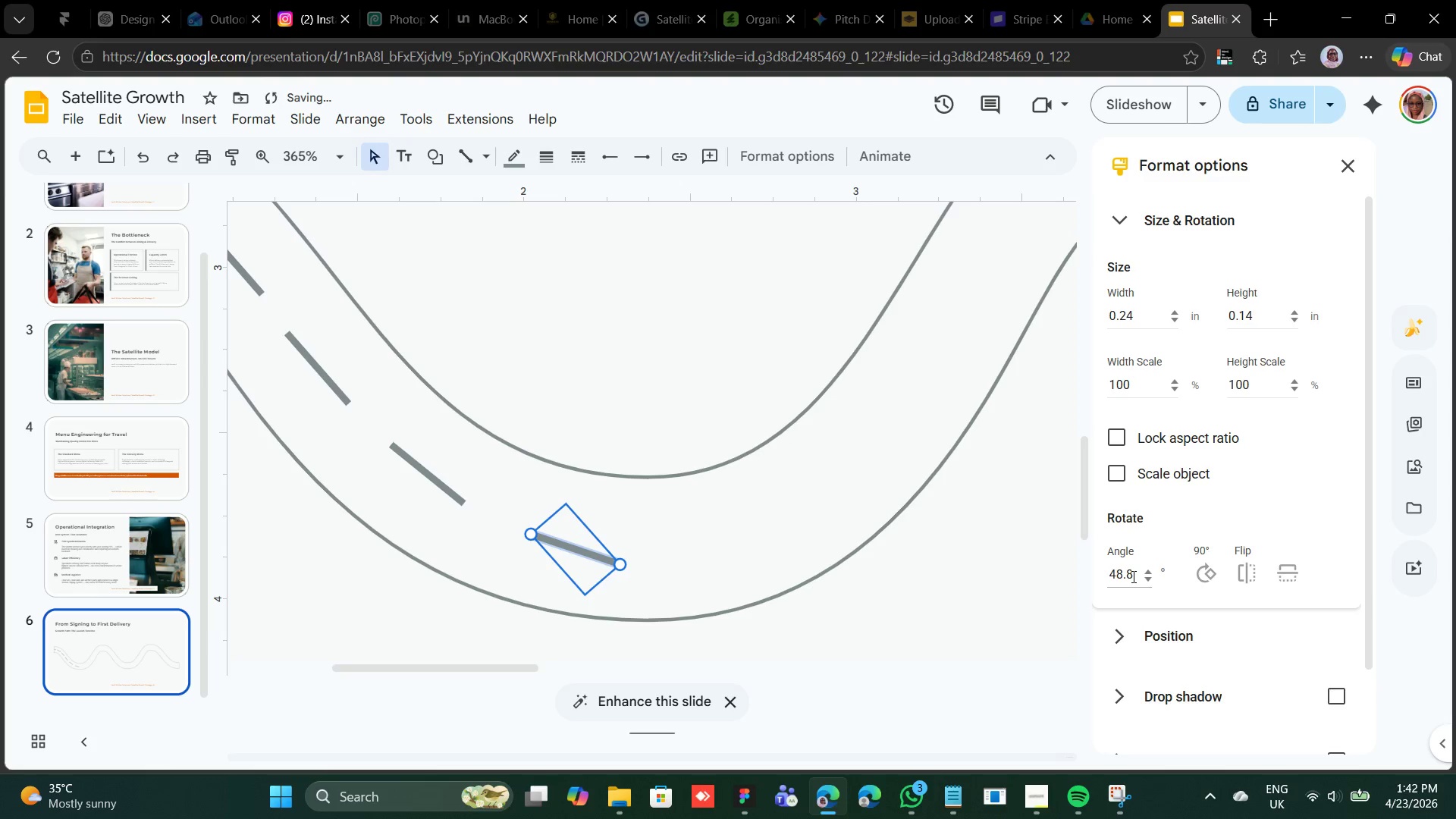 
key(ArrowDown)
 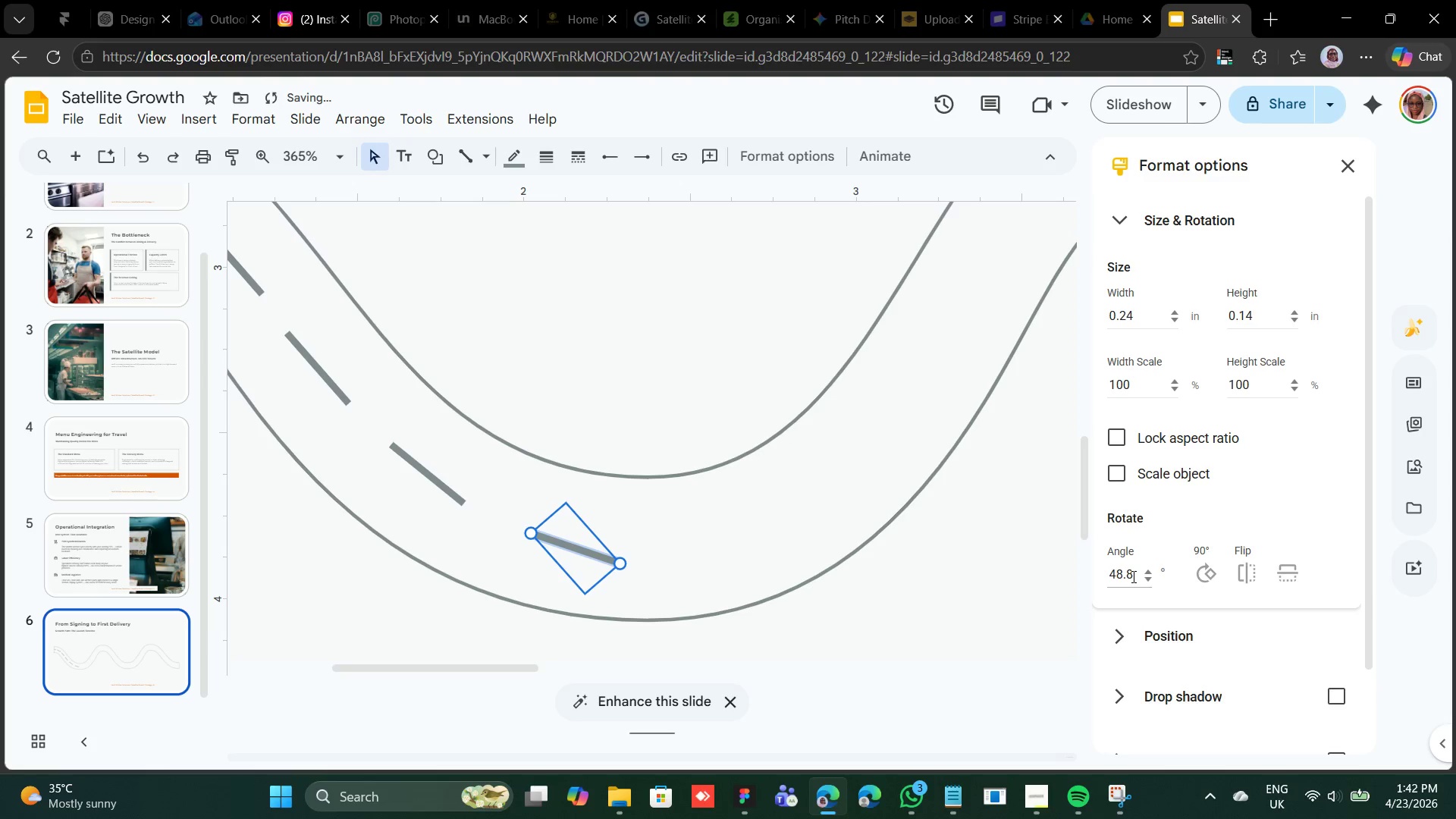 
key(ArrowUp)
 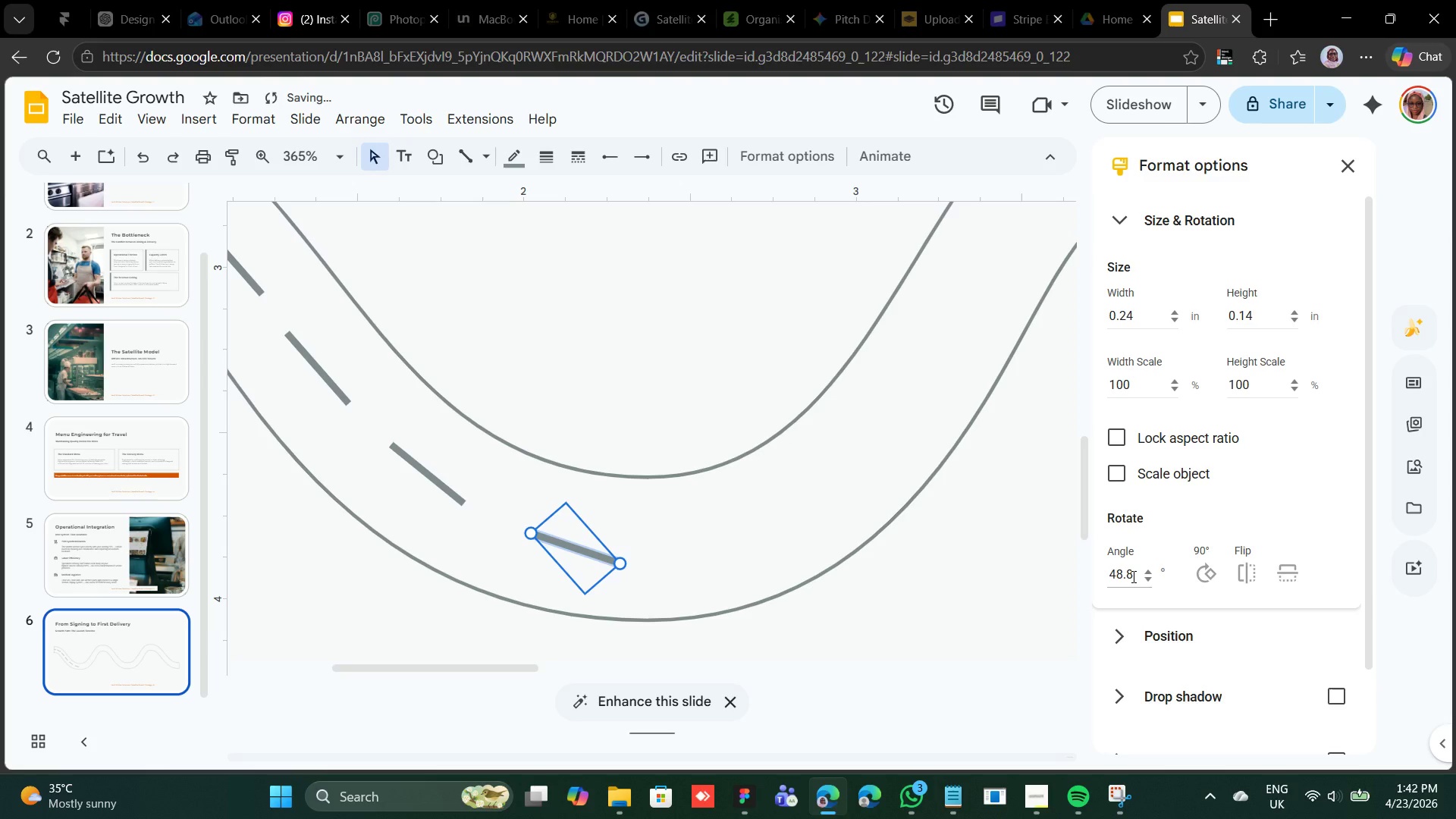 
key(Control+D)
 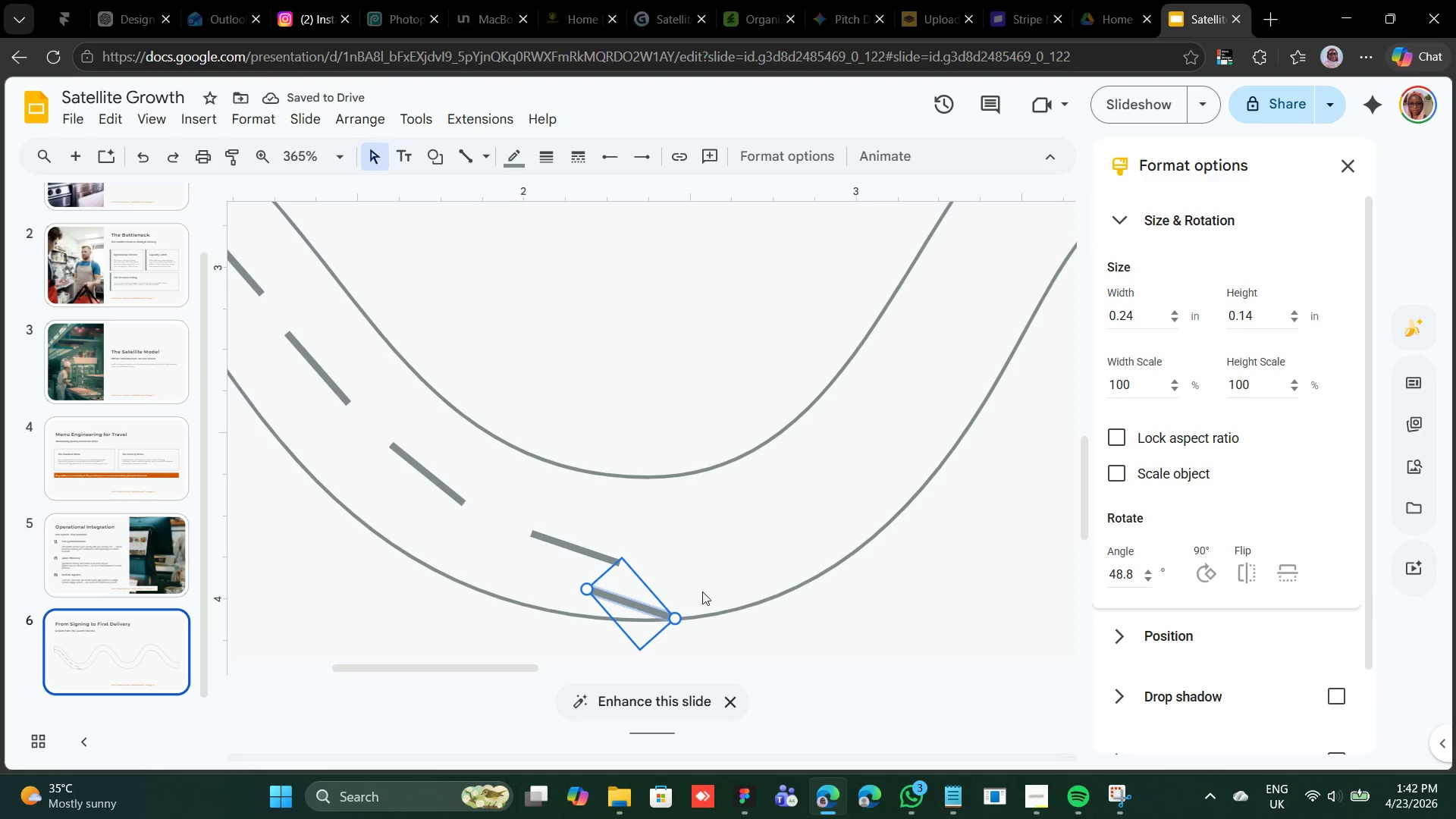 
left_click_drag(start_coordinate=[631, 607], to_coordinate=[764, 534])
 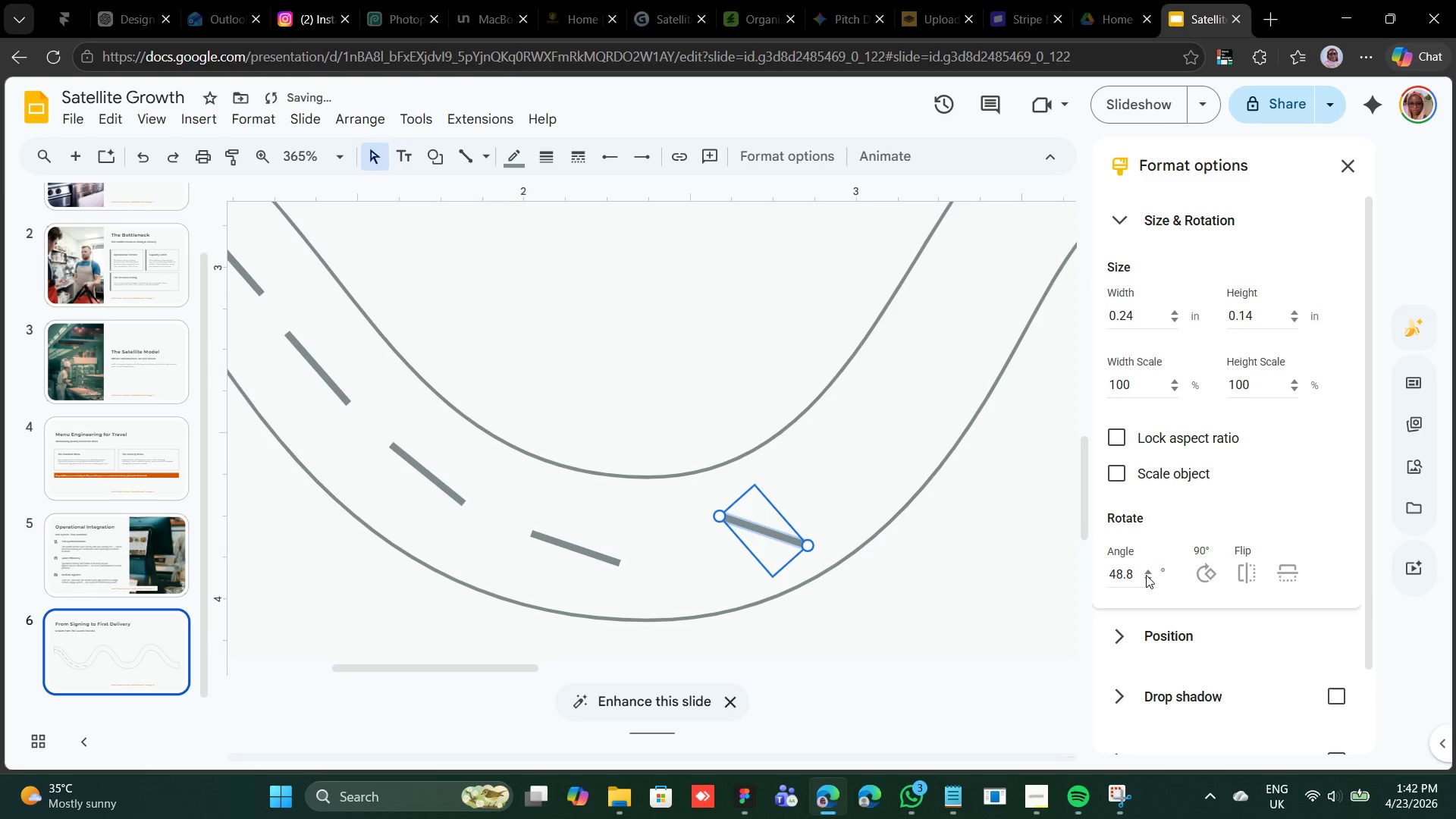 
left_click([1146, 575])
 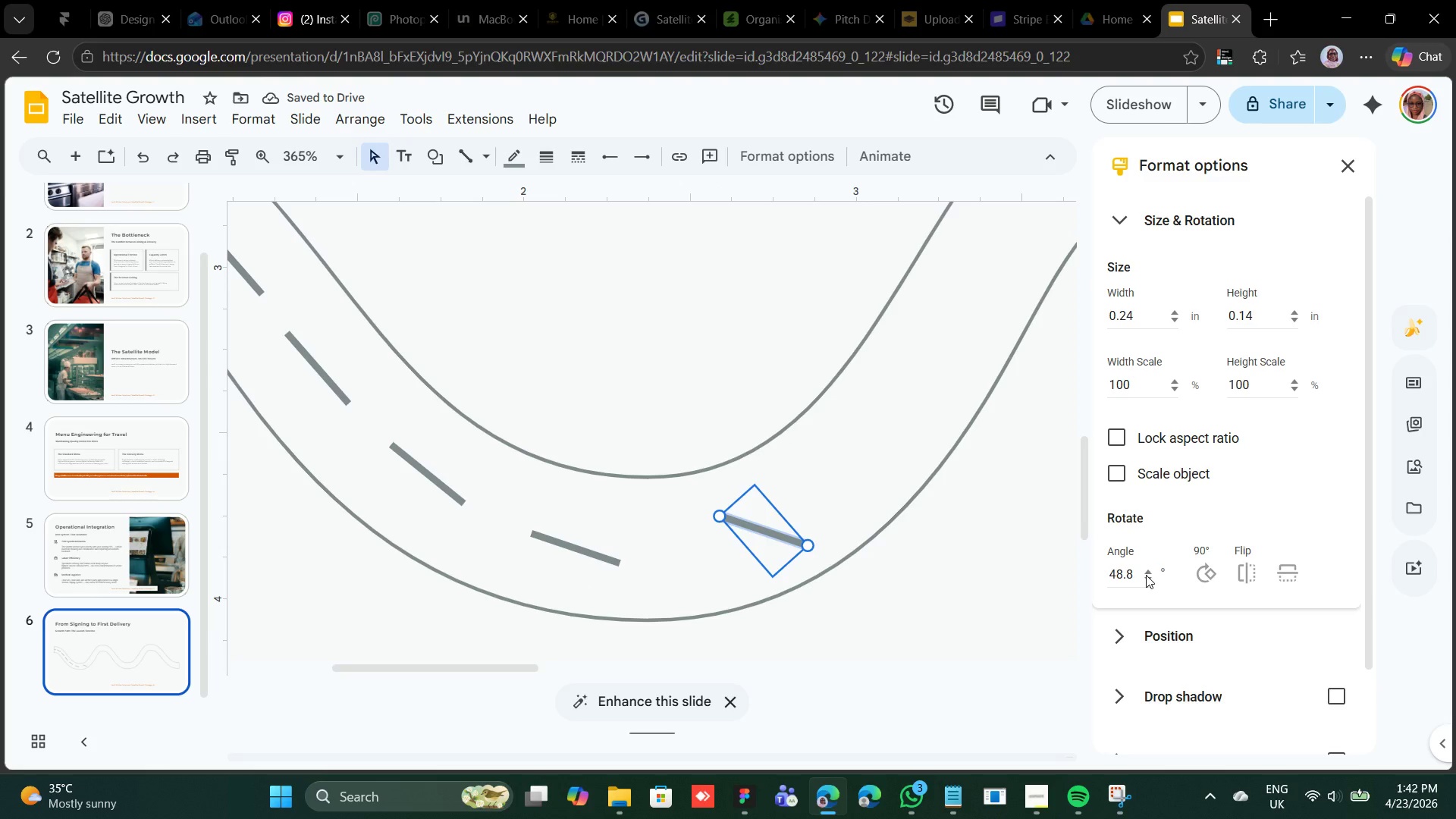 
double_click([1146, 575])
 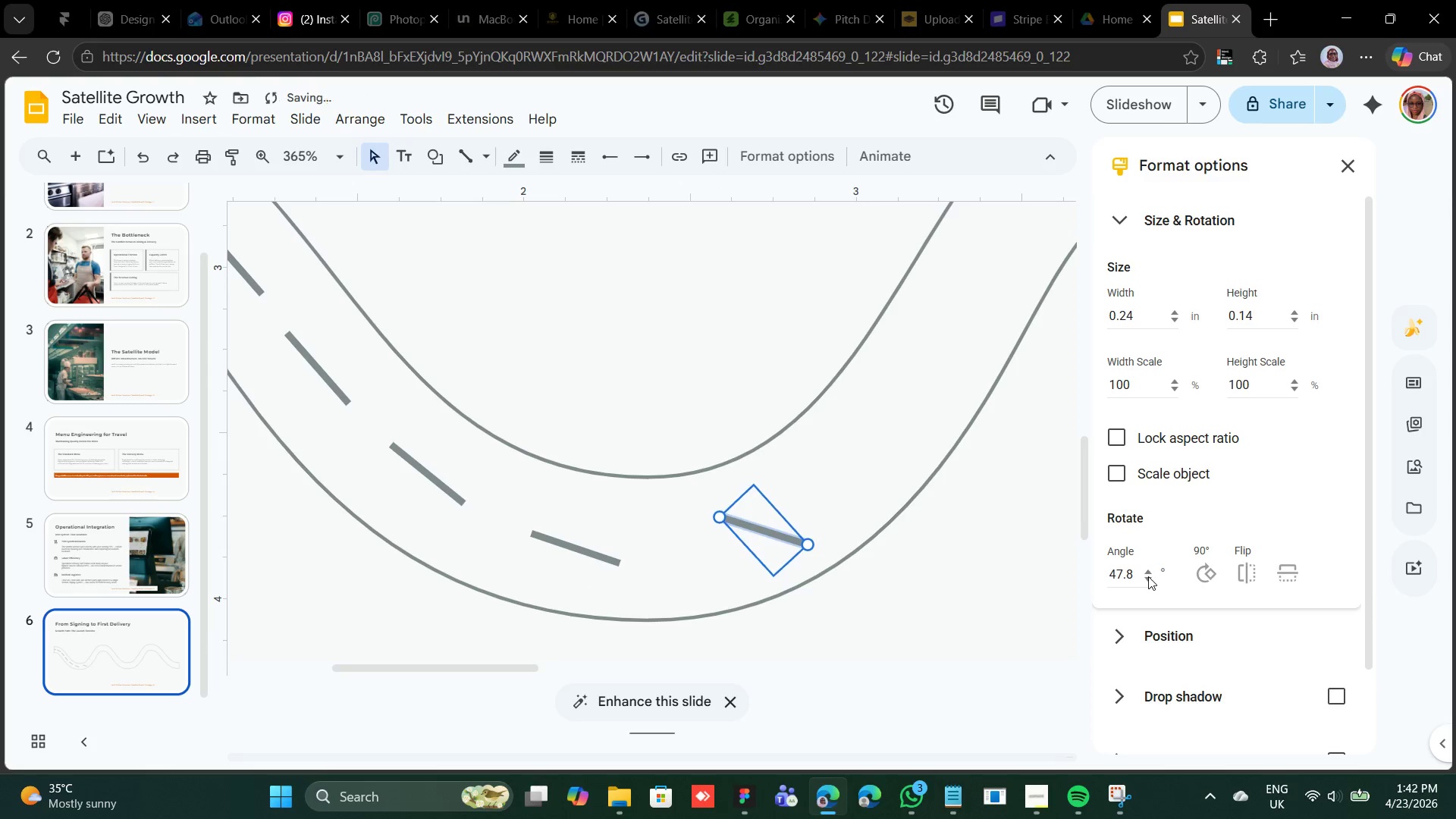 
double_click([1148, 576])
 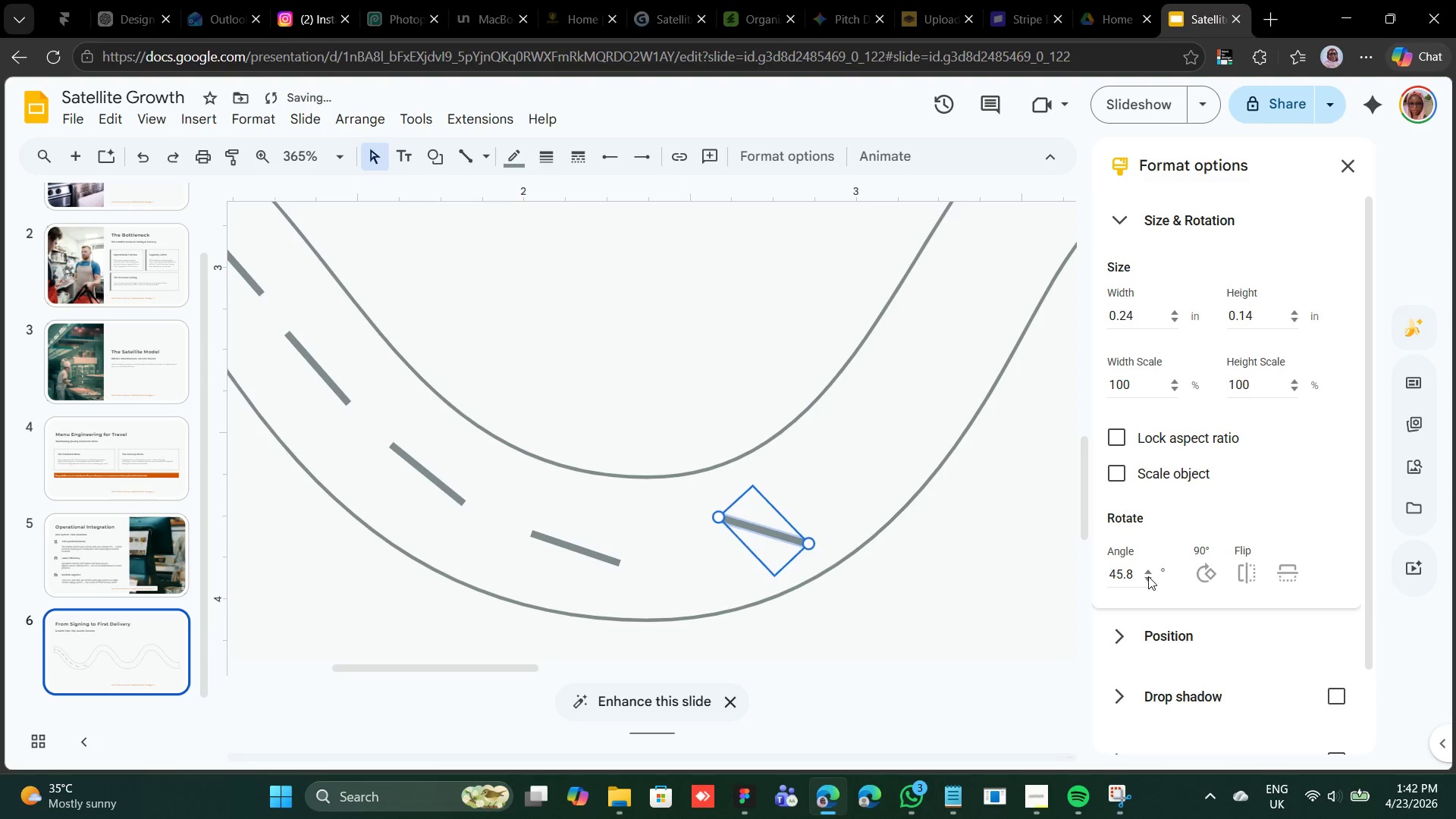 
triple_click([1148, 576])
 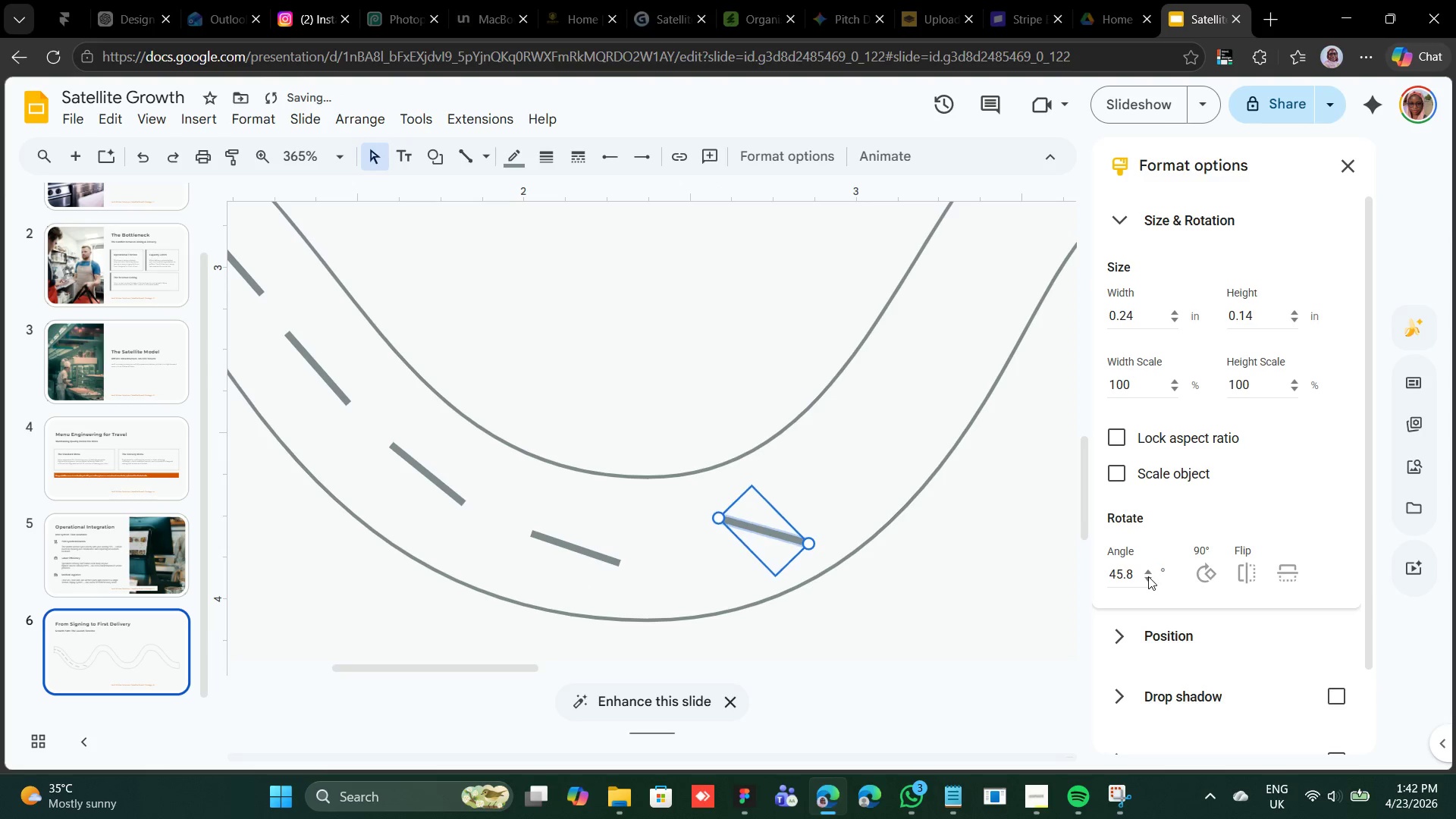 
triple_click([1148, 576])
 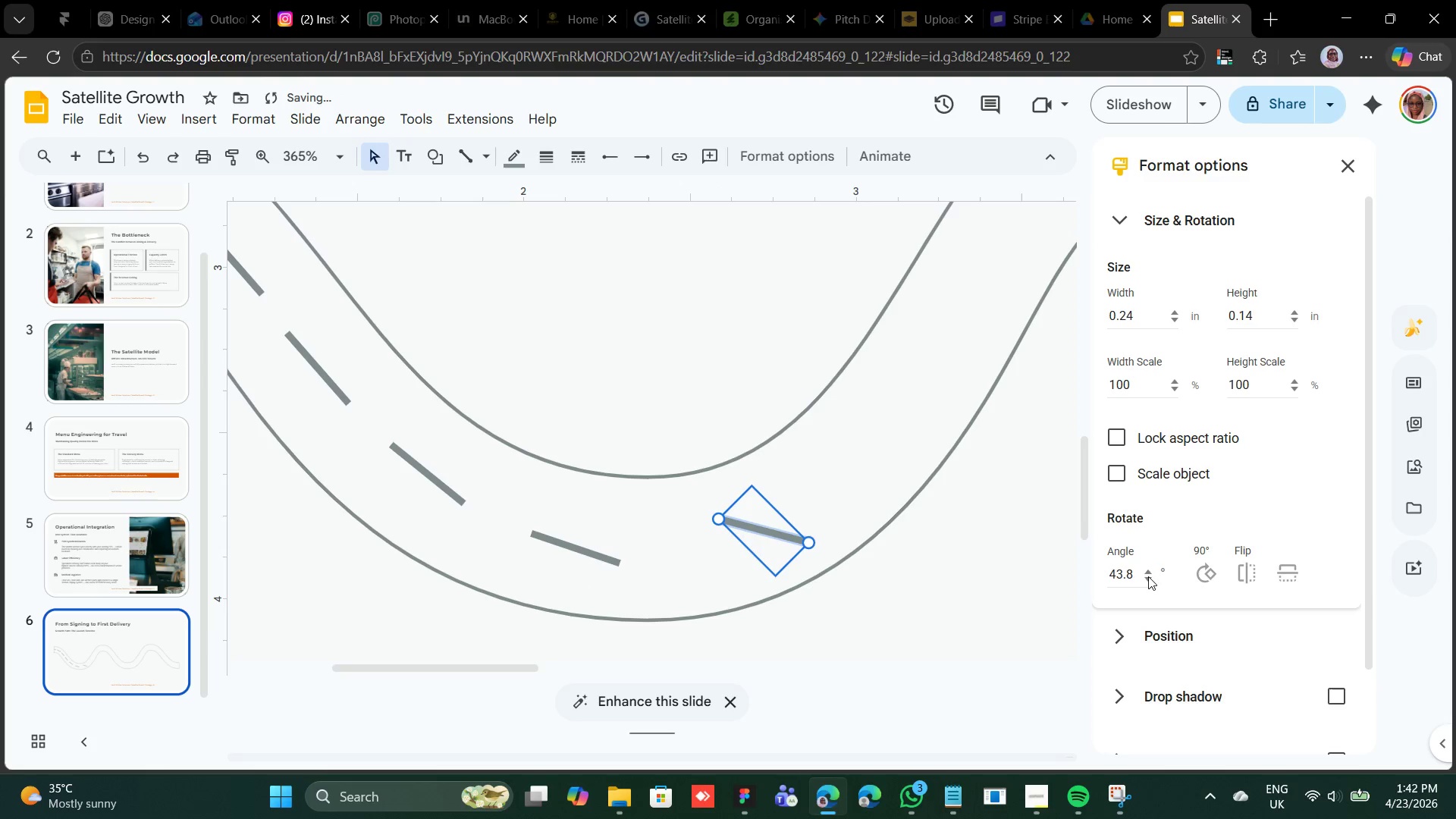 
triple_click([1148, 576])
 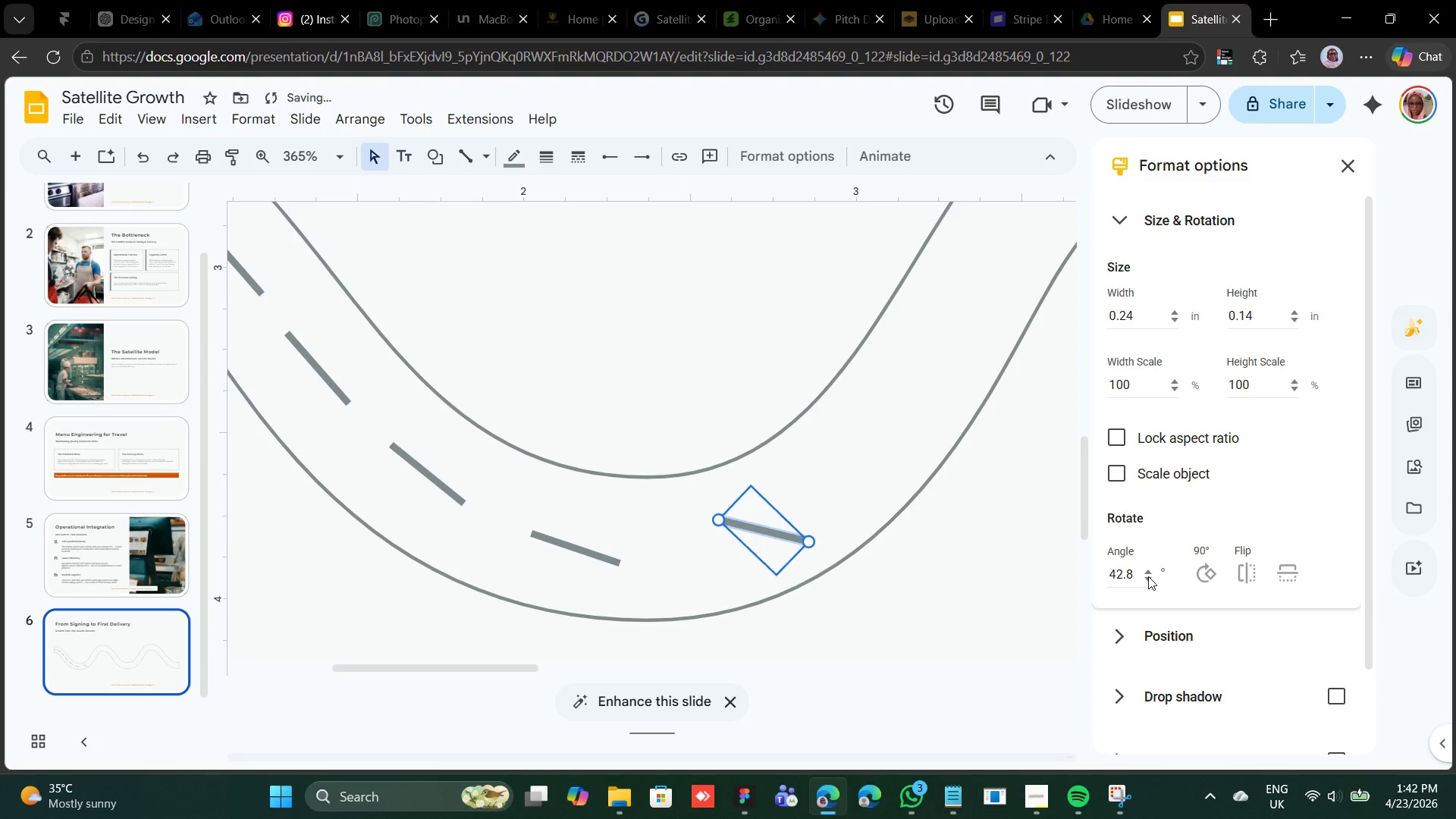 
triple_click([1148, 576])
 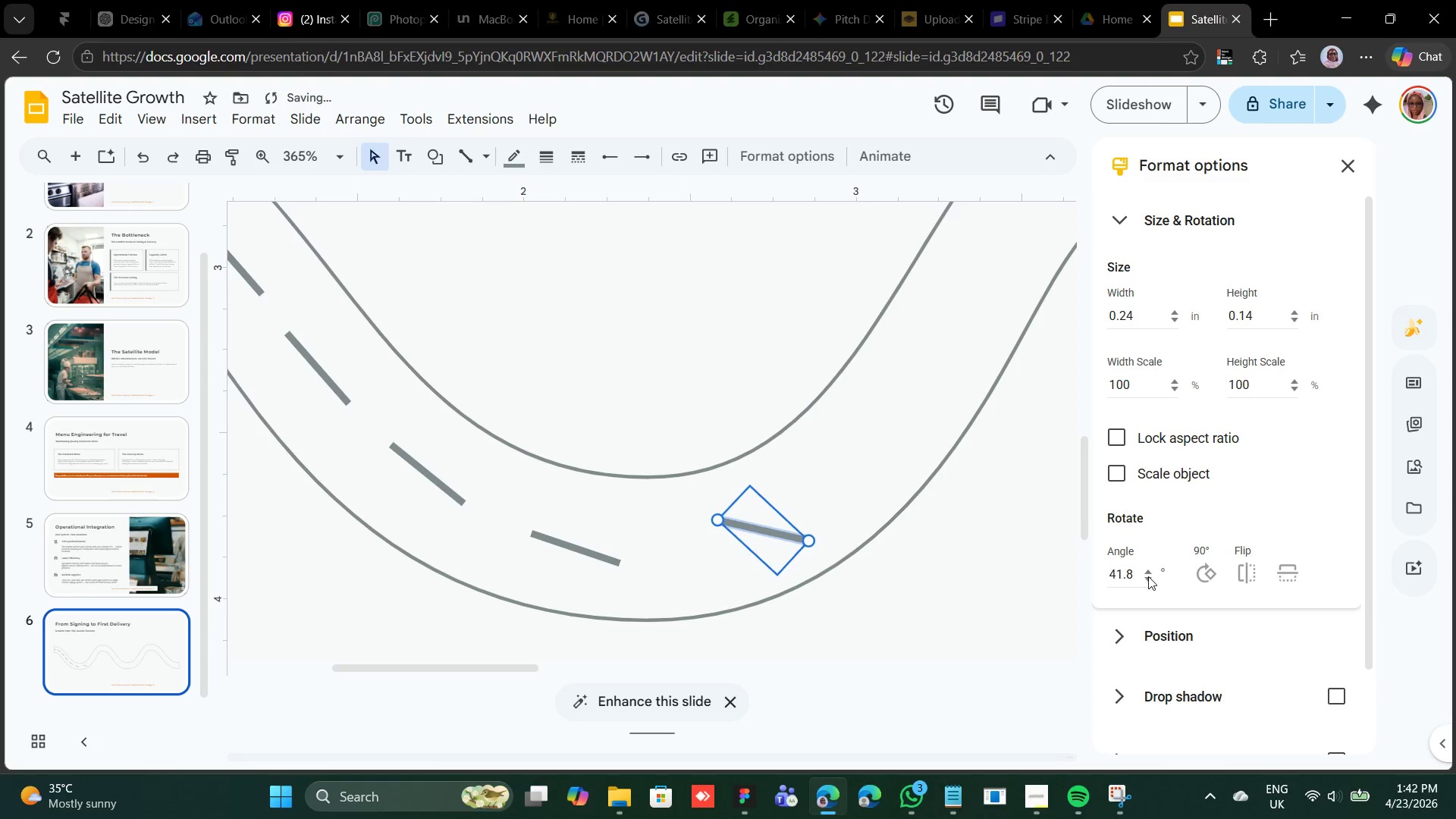 
triple_click([1148, 576])
 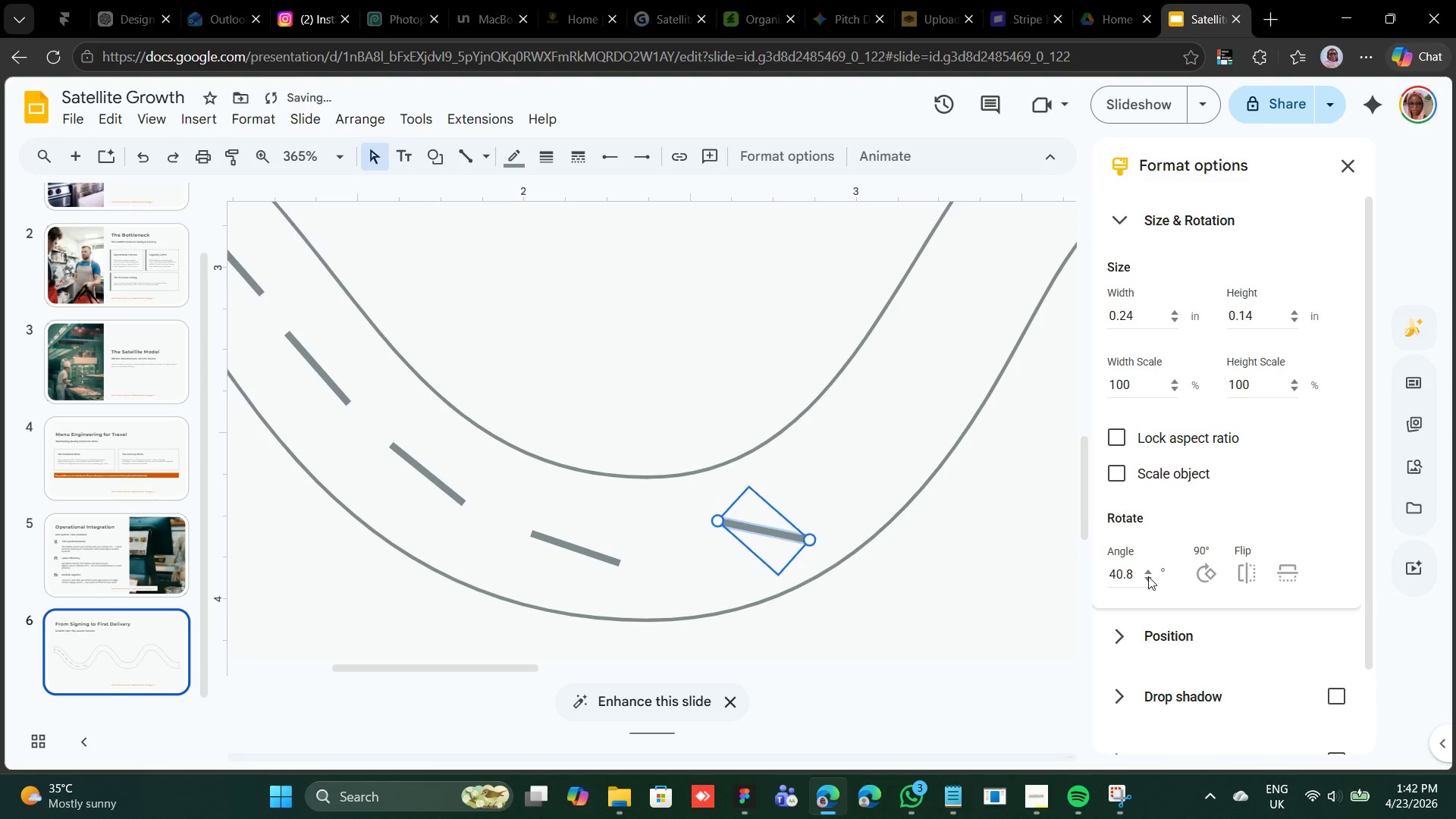 
triple_click([1148, 576])
 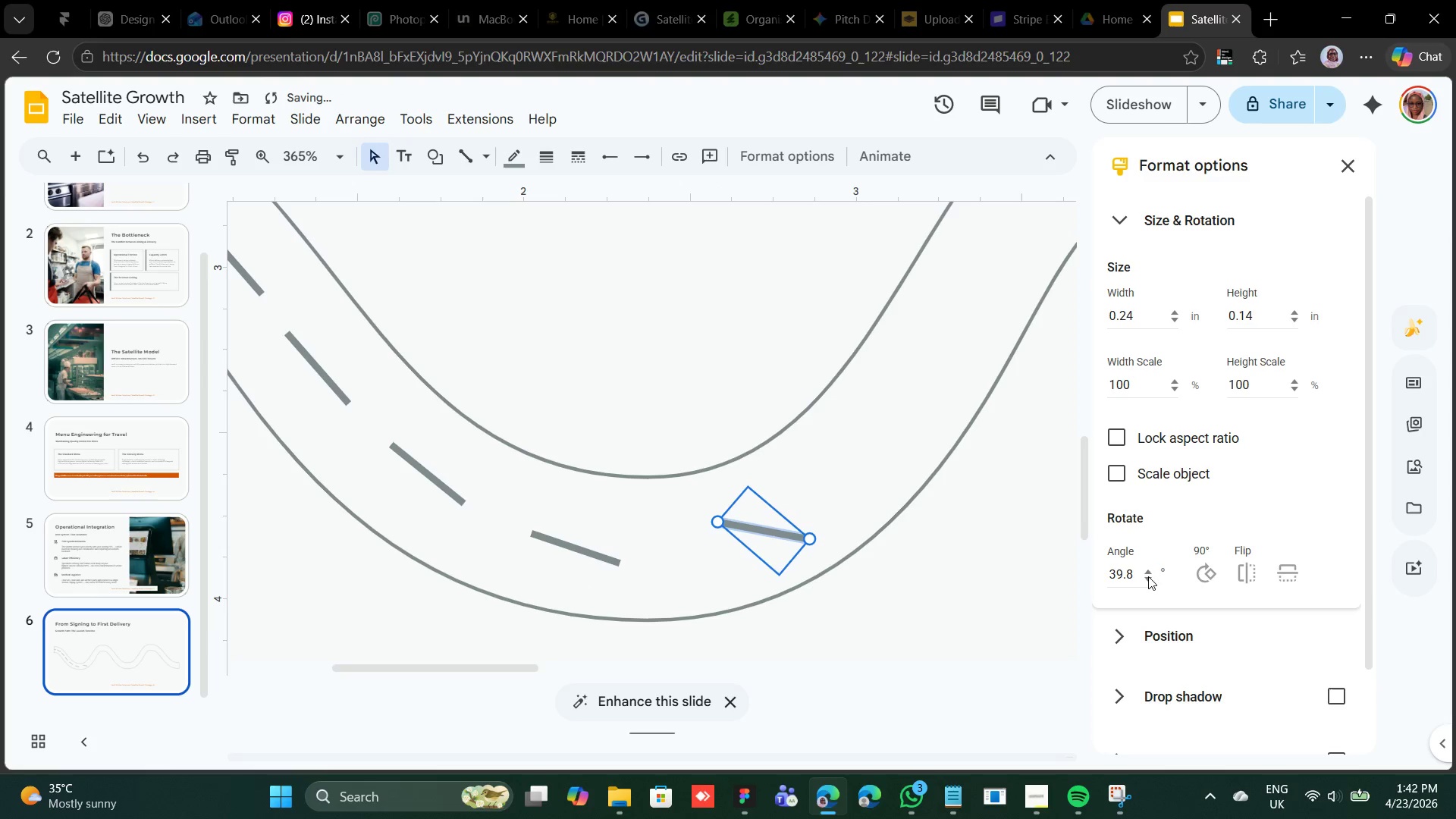 
triple_click([1148, 576])
 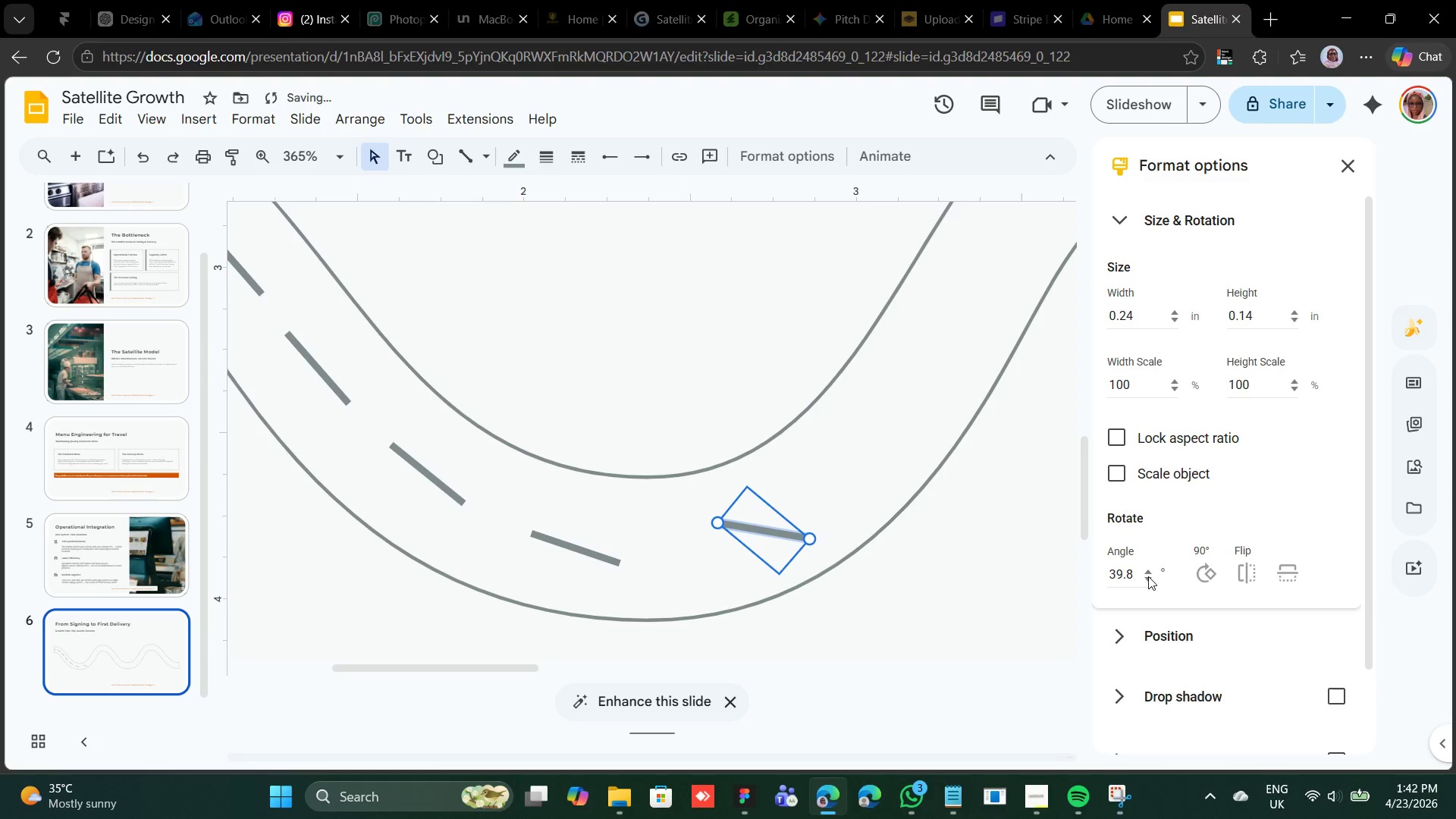 
triple_click([1148, 576])
 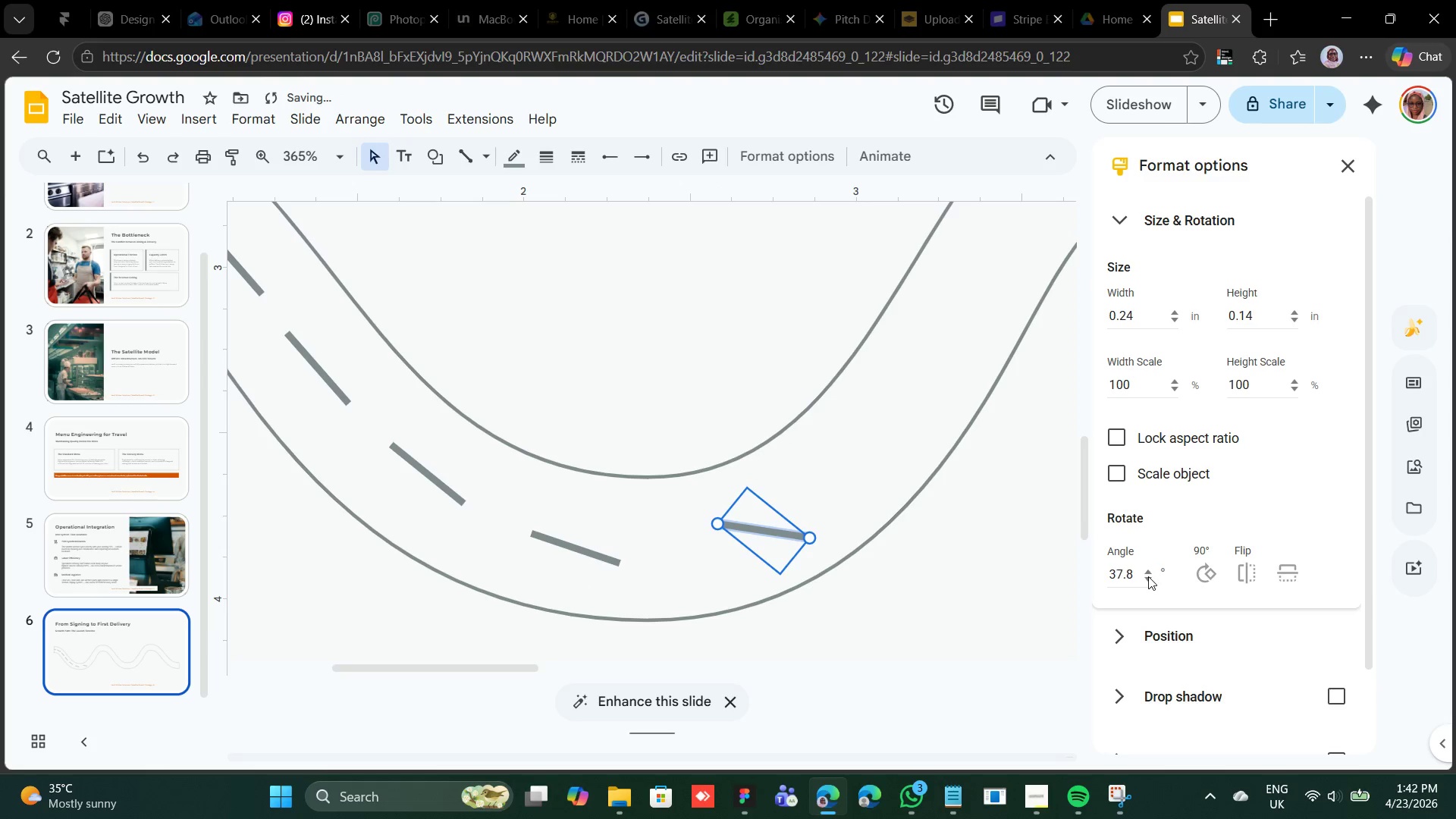 
triple_click([1148, 576])
 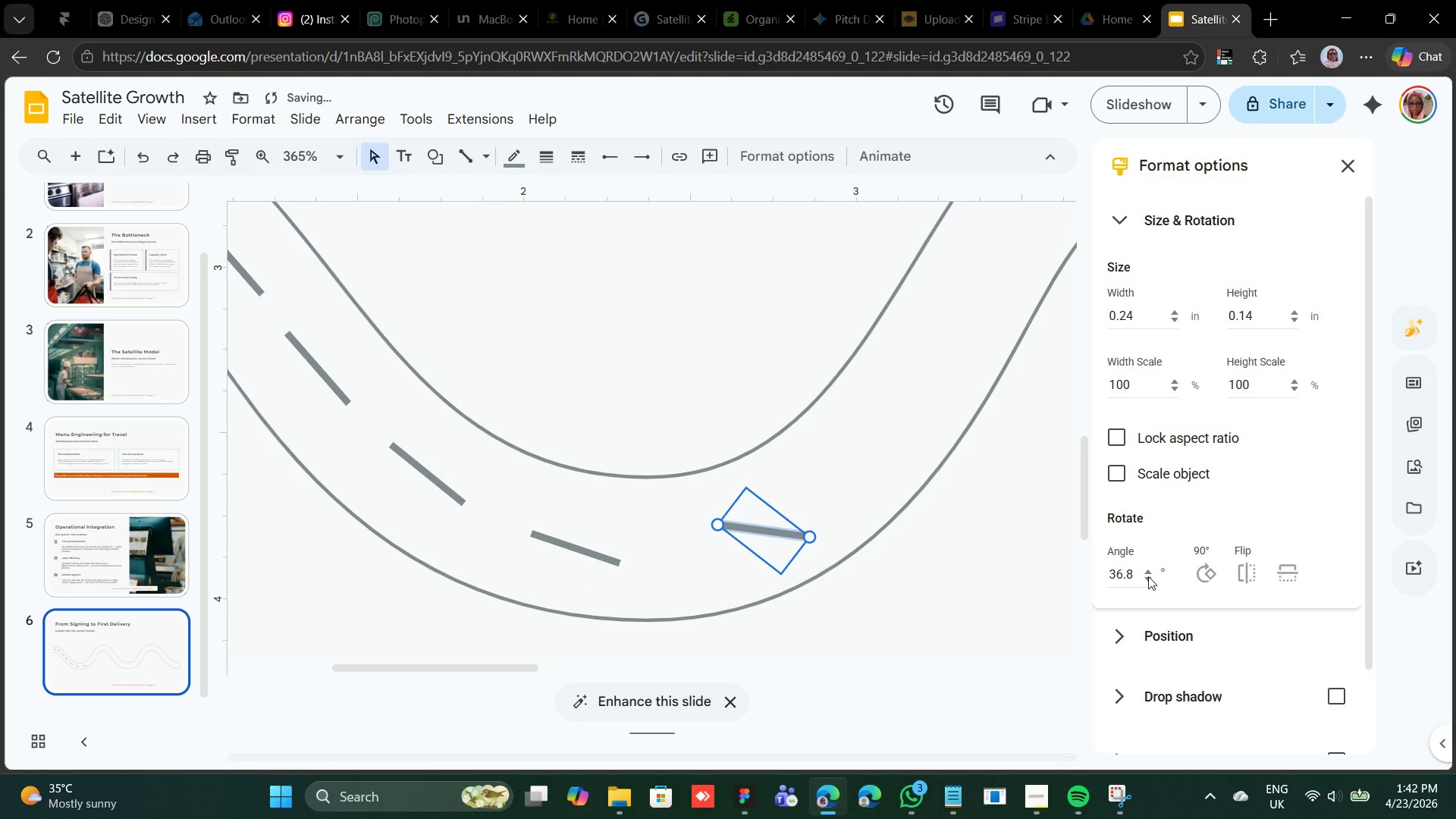 
triple_click([1148, 576])
 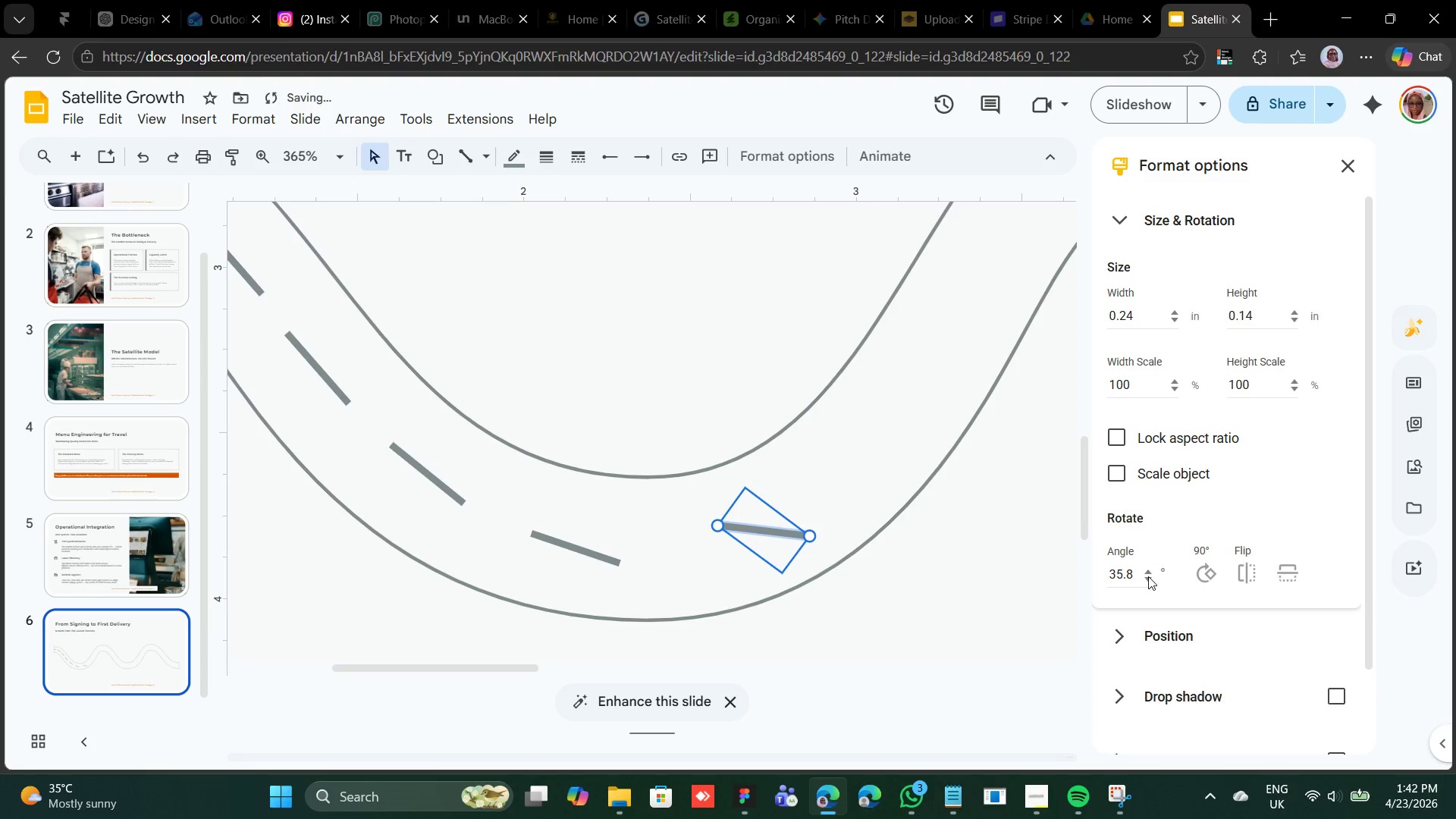 
triple_click([1148, 576])
 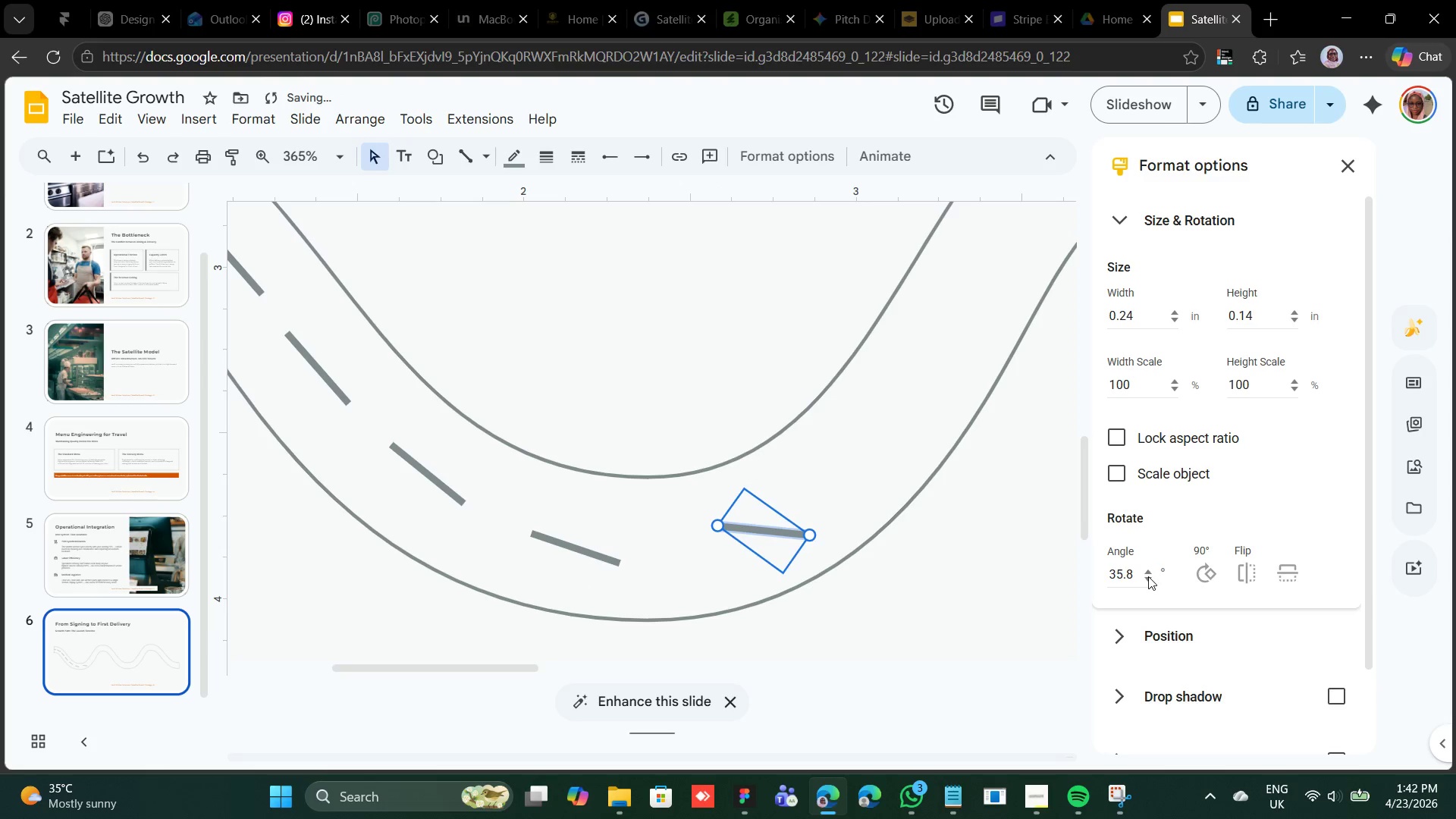 
triple_click([1148, 576])
 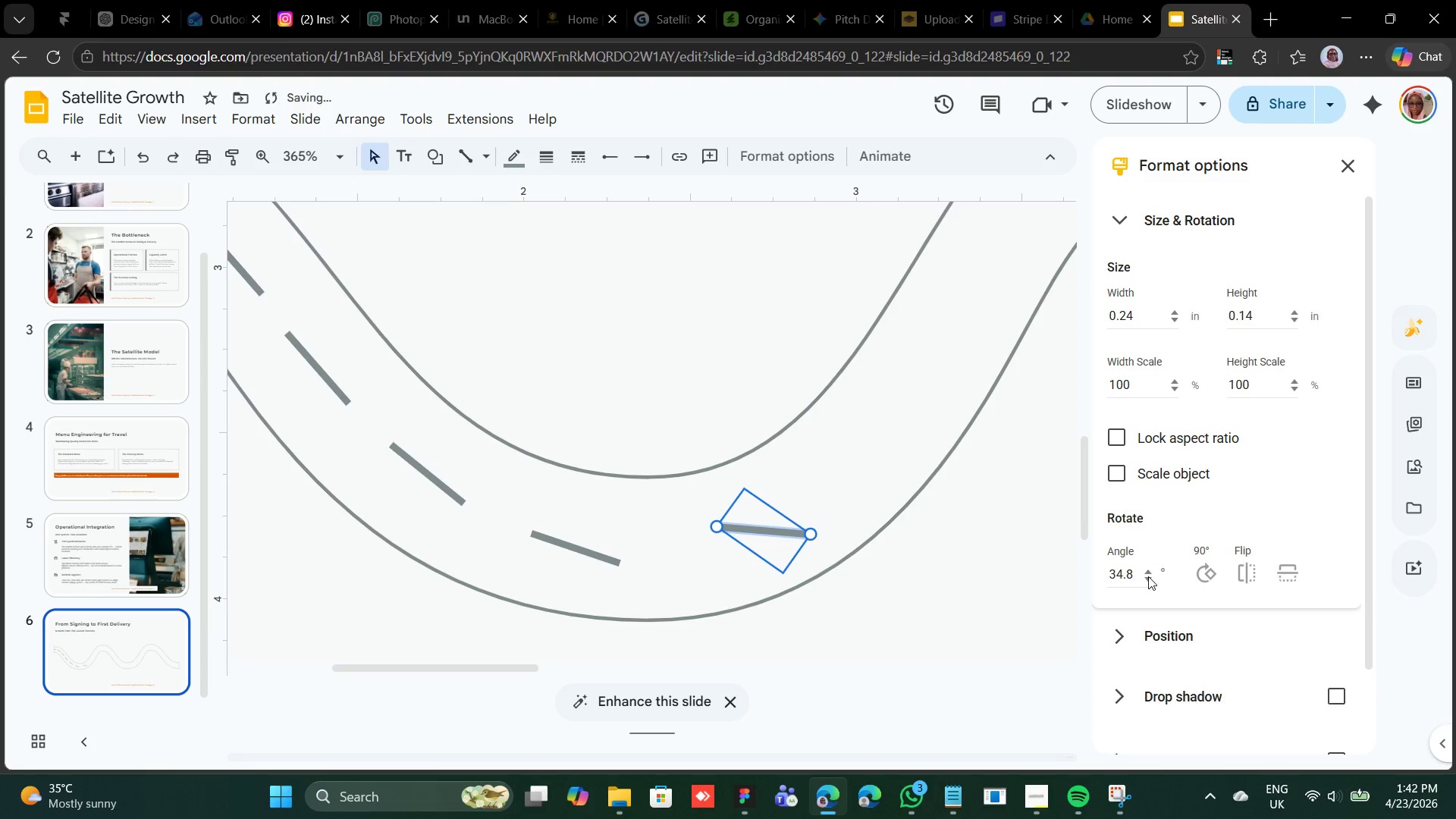 
triple_click([1148, 576])
 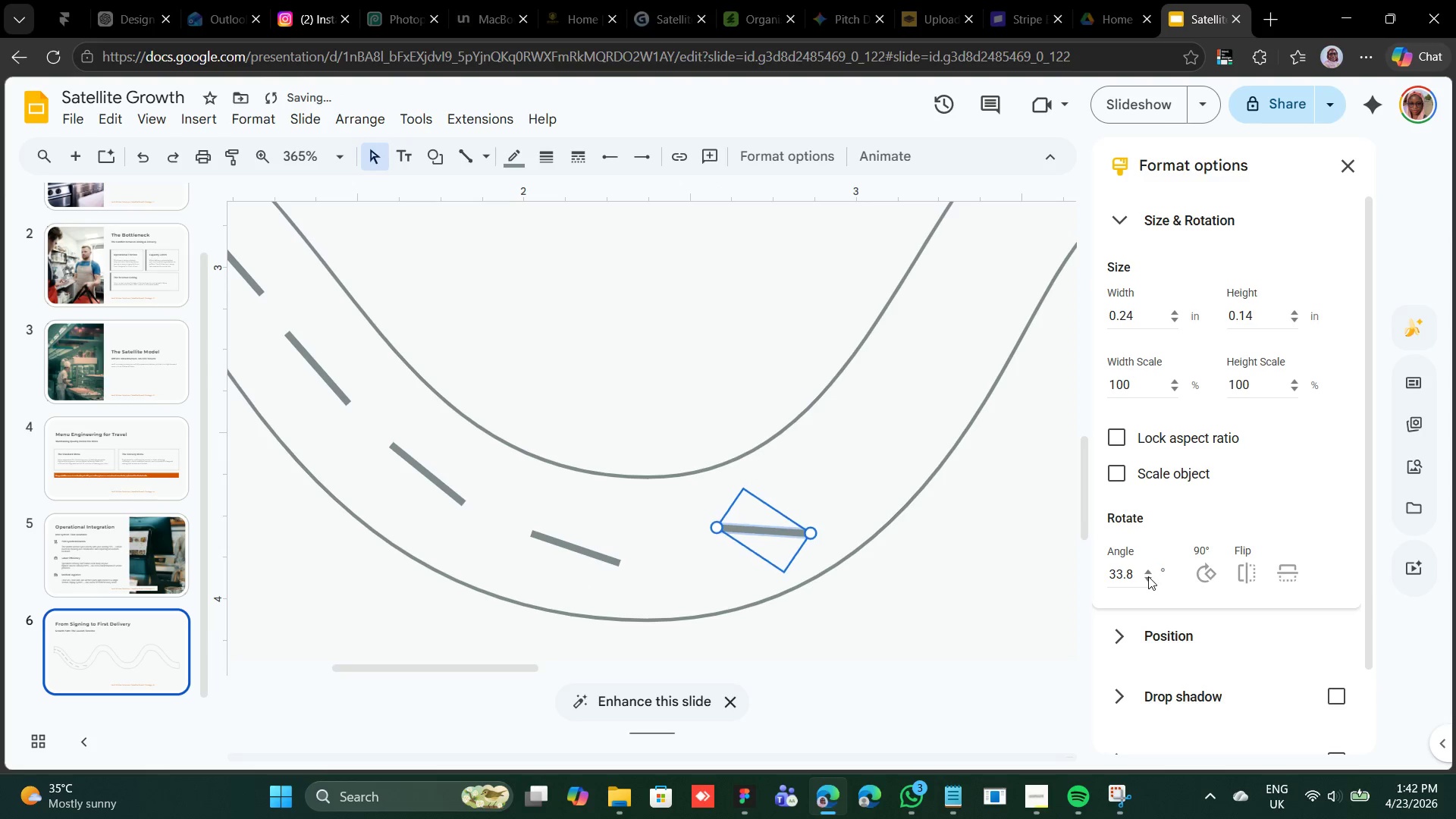 
triple_click([1148, 576])
 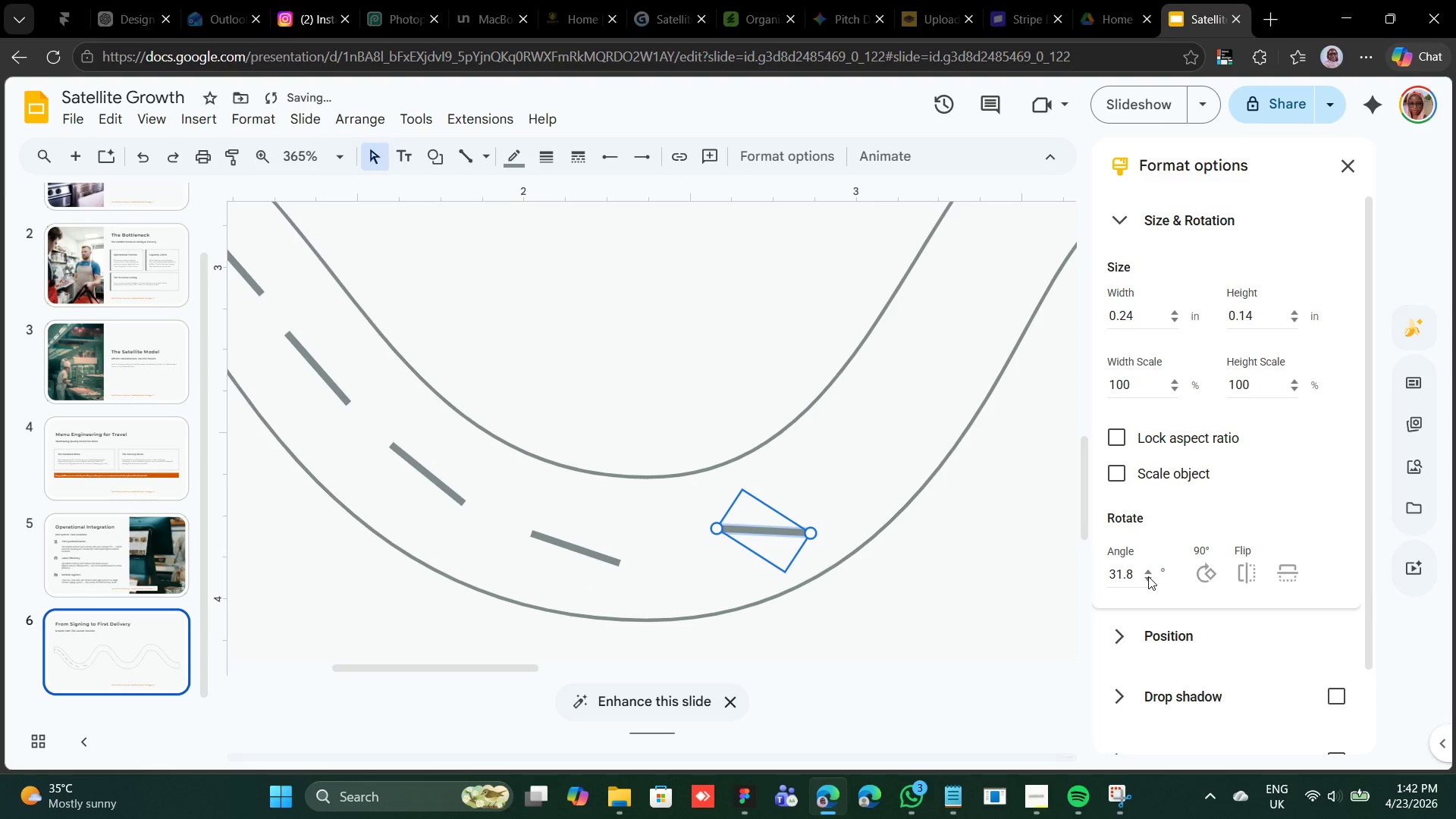 
triple_click([1148, 576])
 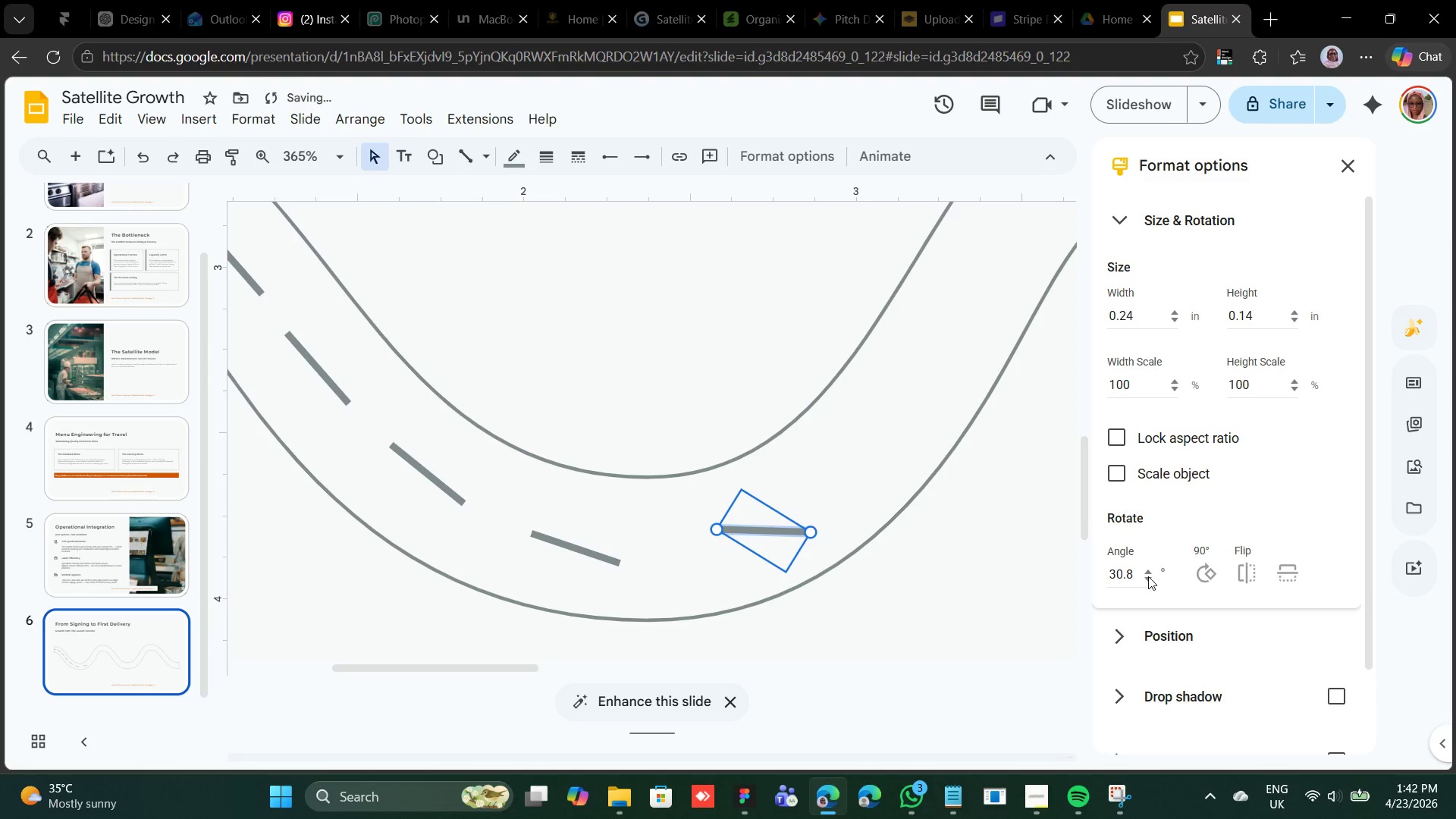 
triple_click([1148, 576])
 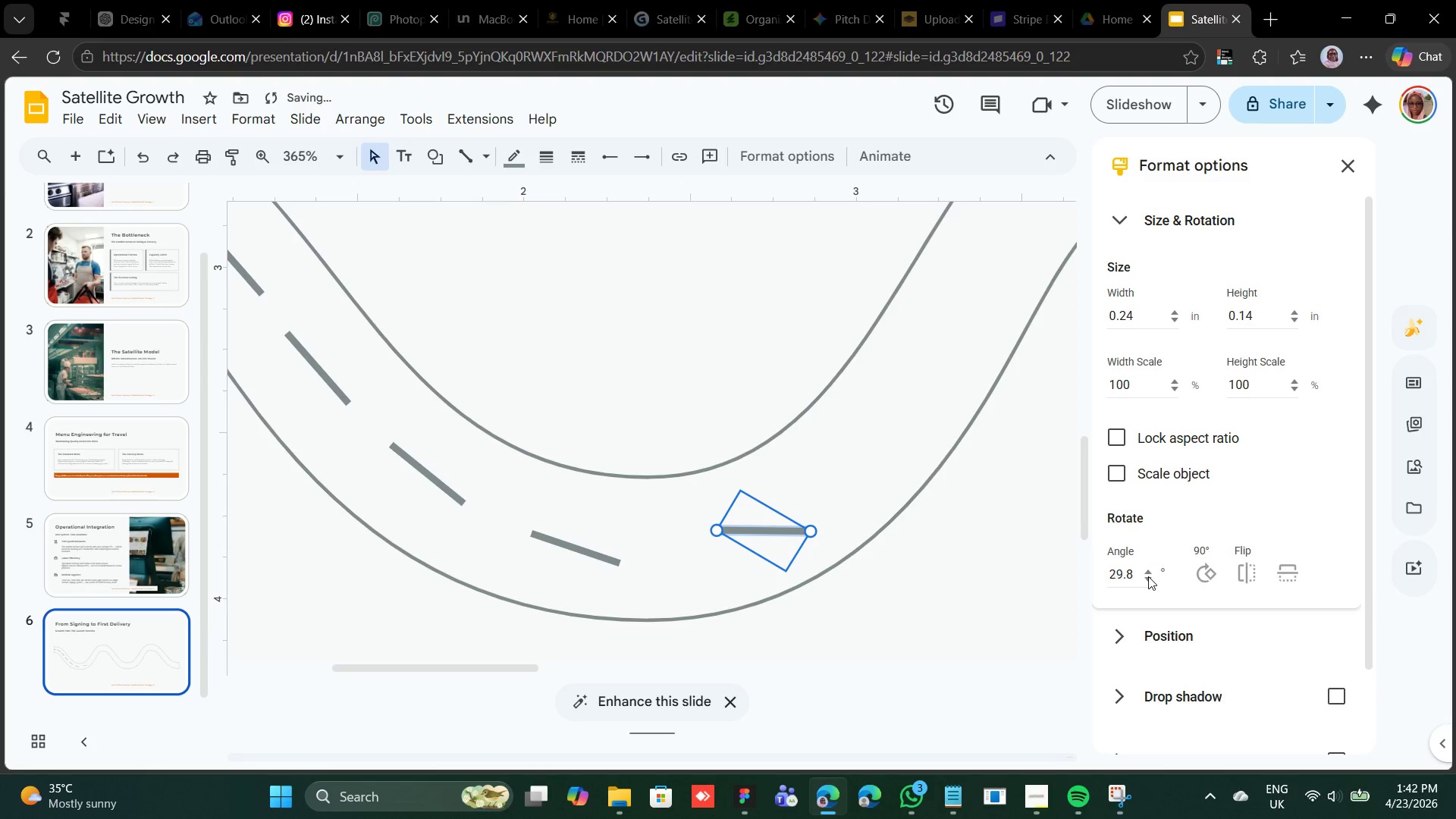 
triple_click([1148, 576])
 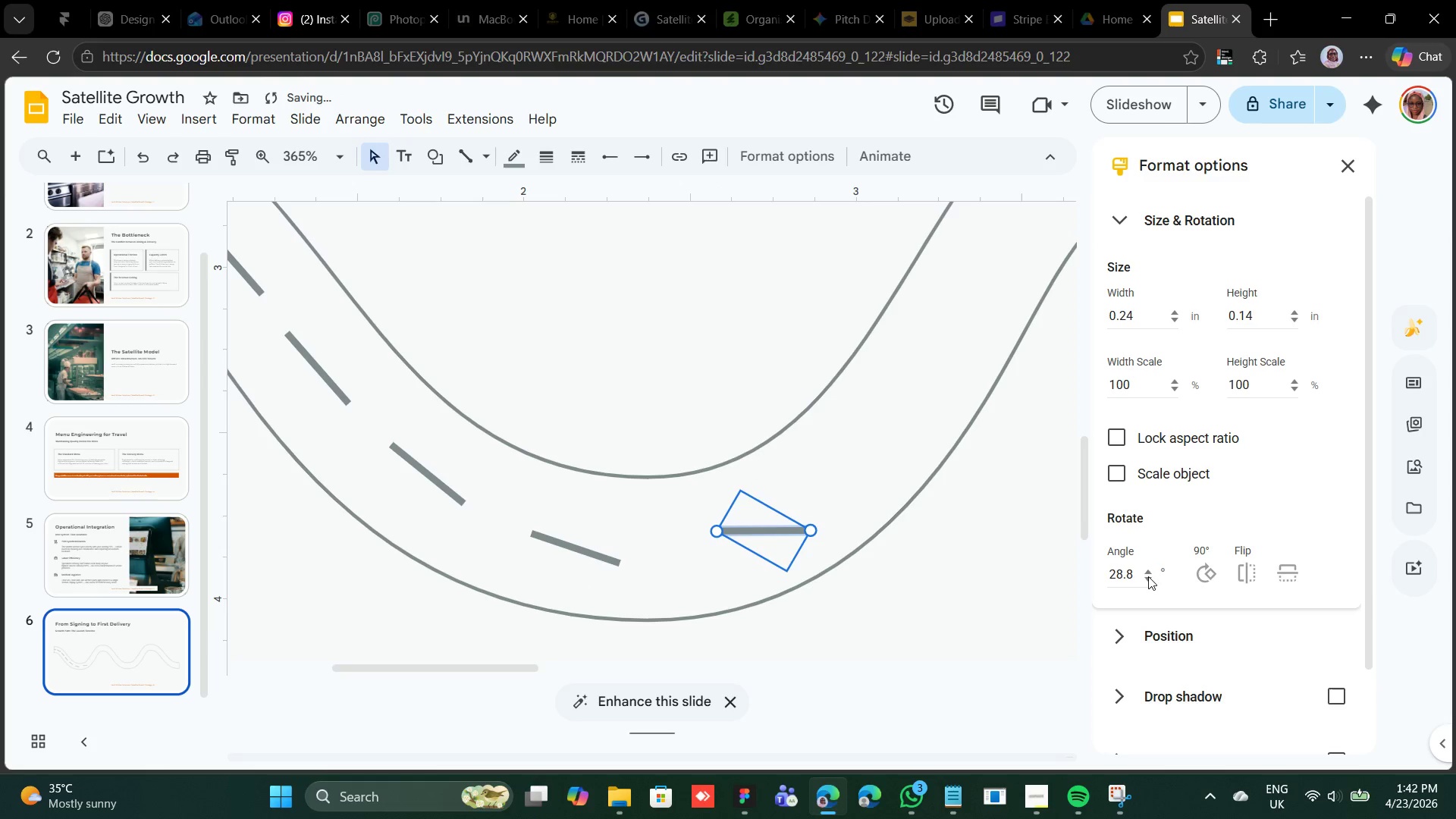 
triple_click([1148, 576])
 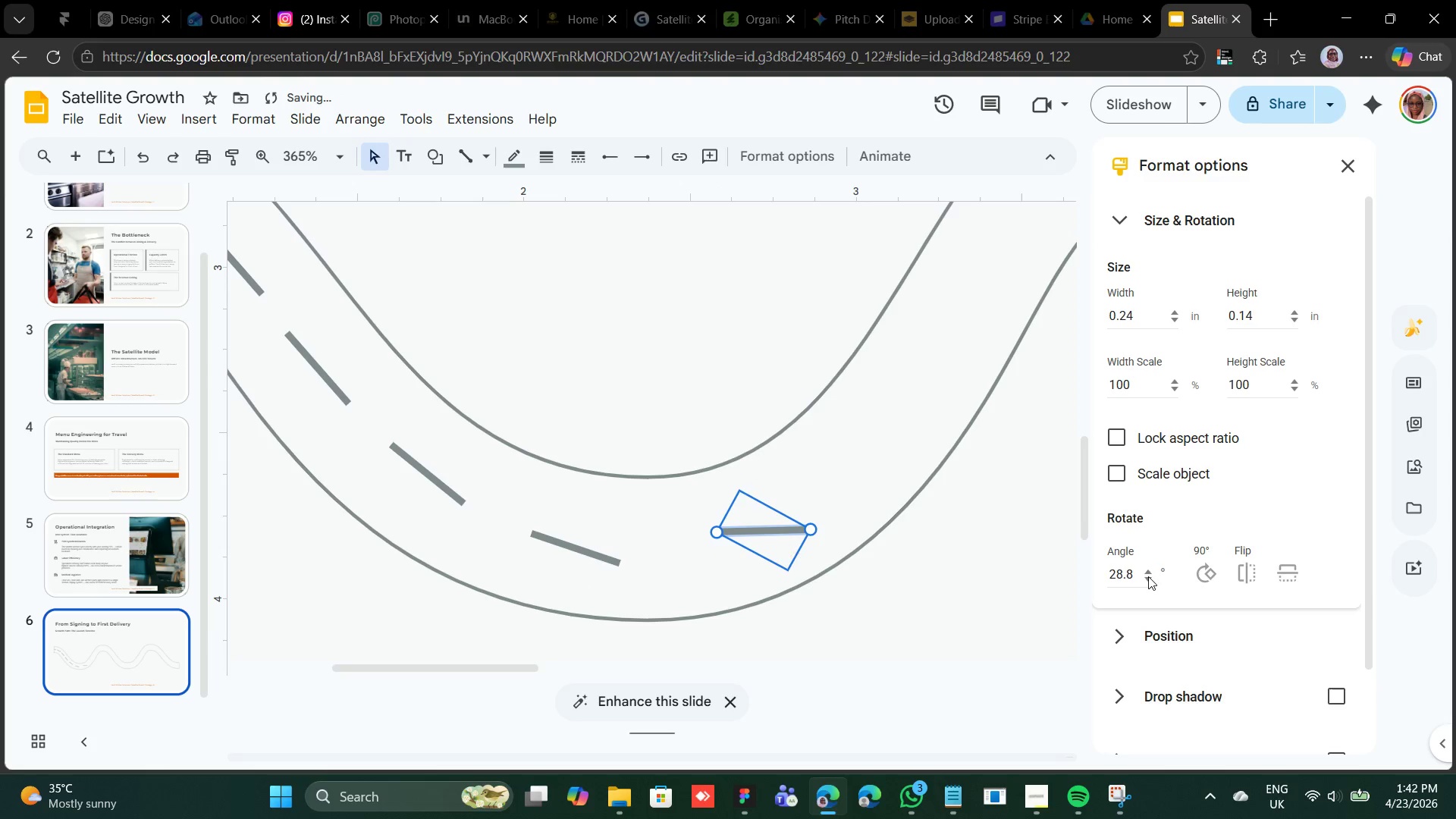 
triple_click([1148, 576])
 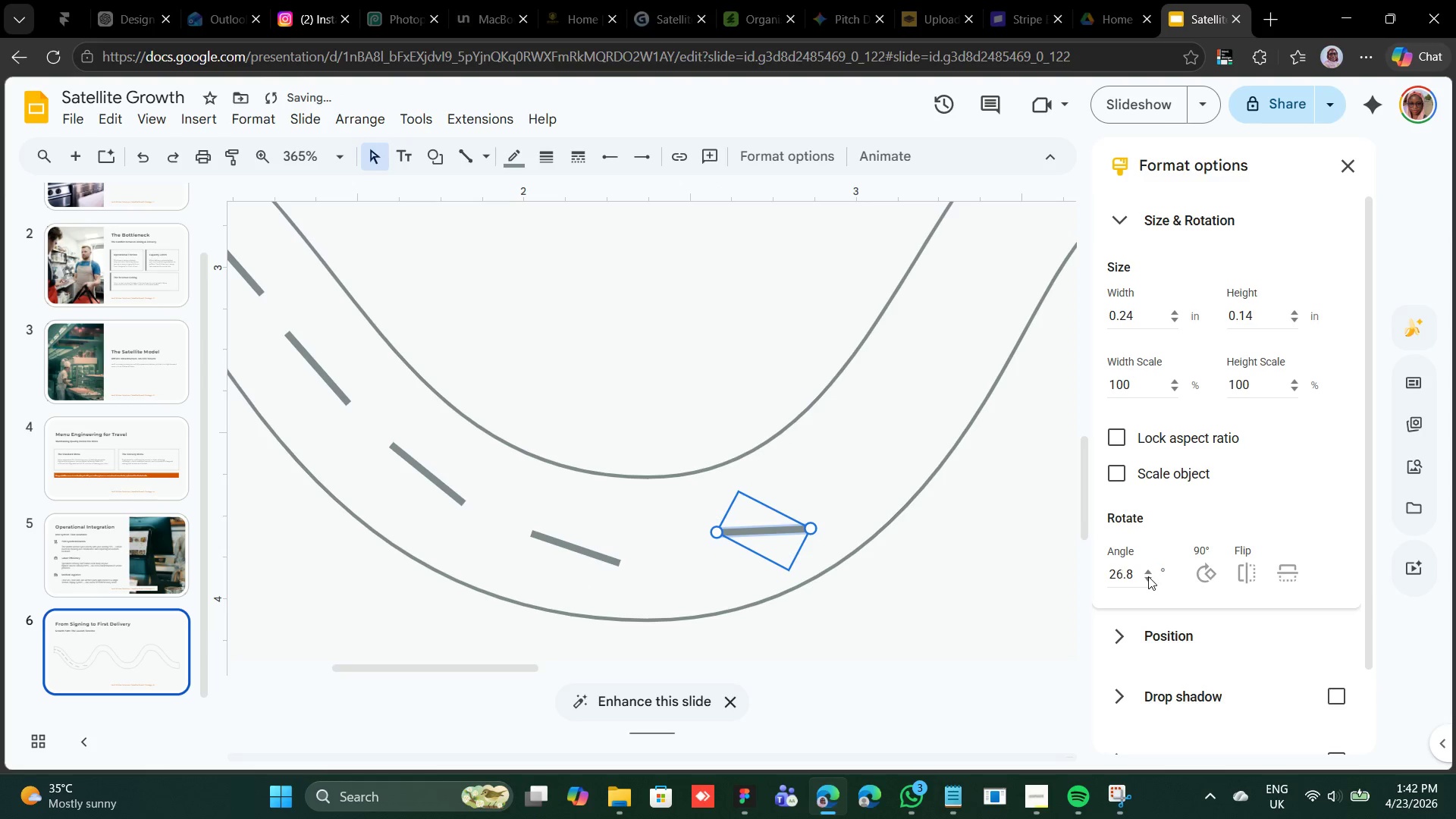 
triple_click([1148, 576])
 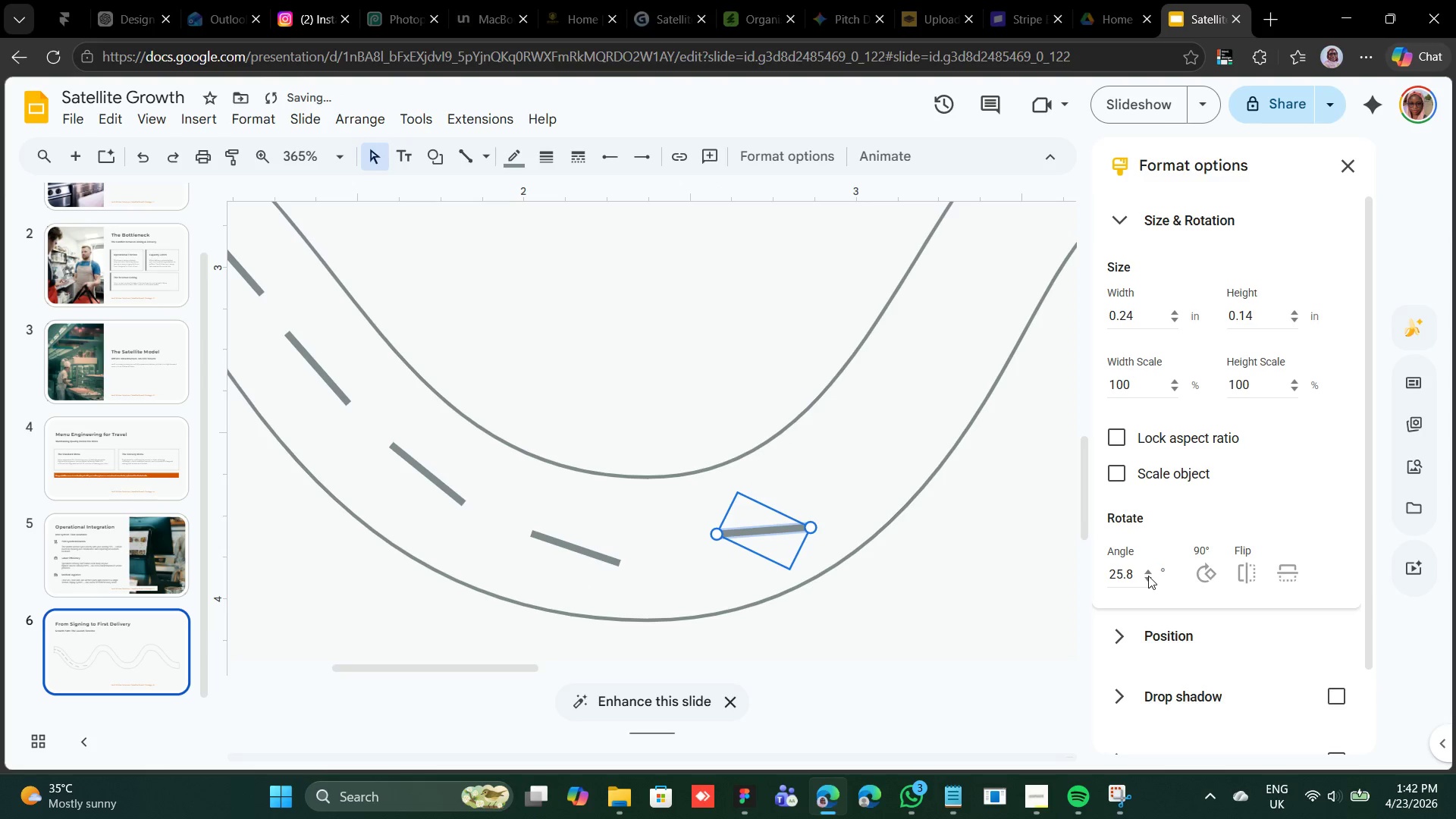 
triple_click([1148, 576])
 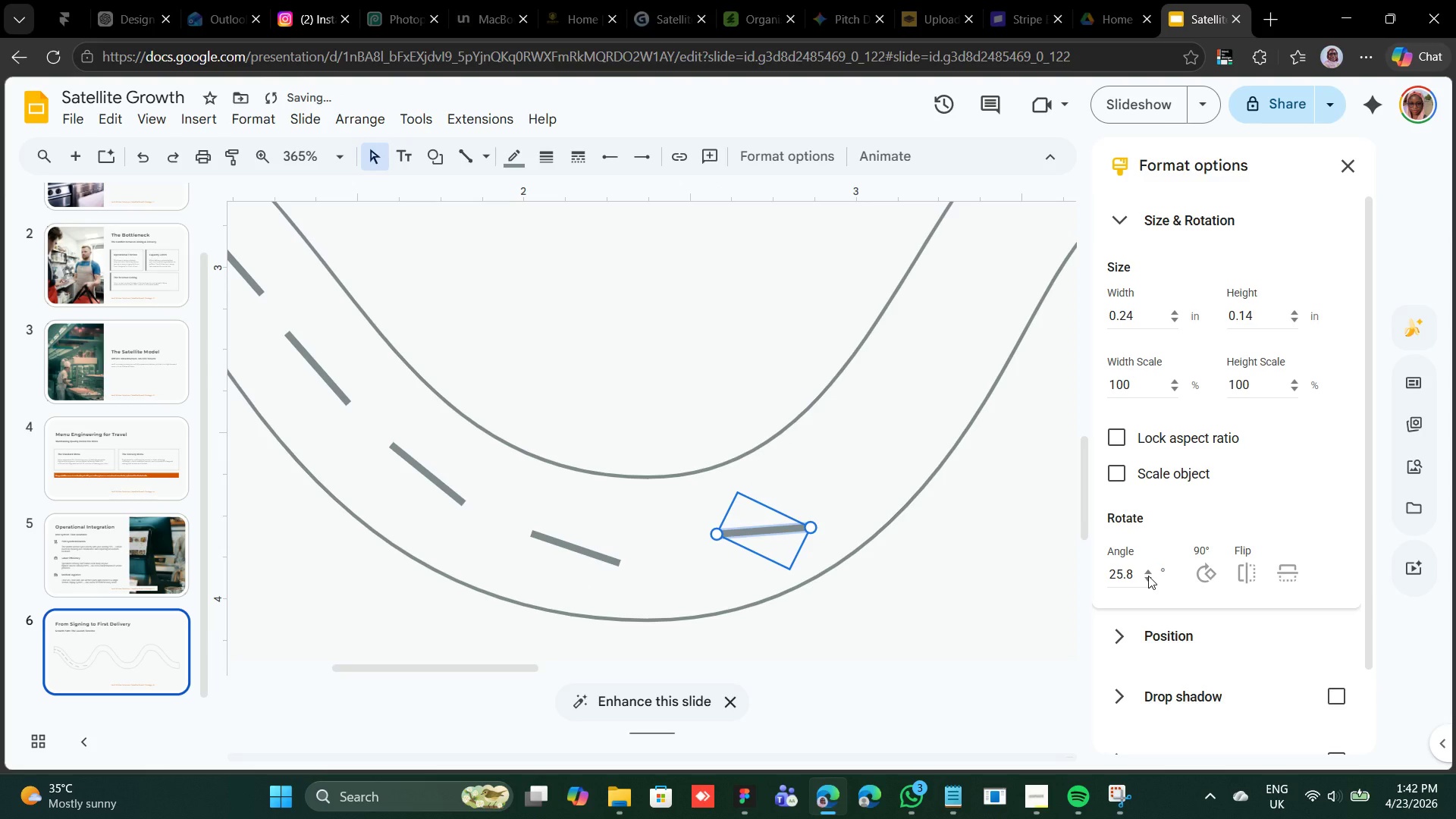 
triple_click([1148, 576])
 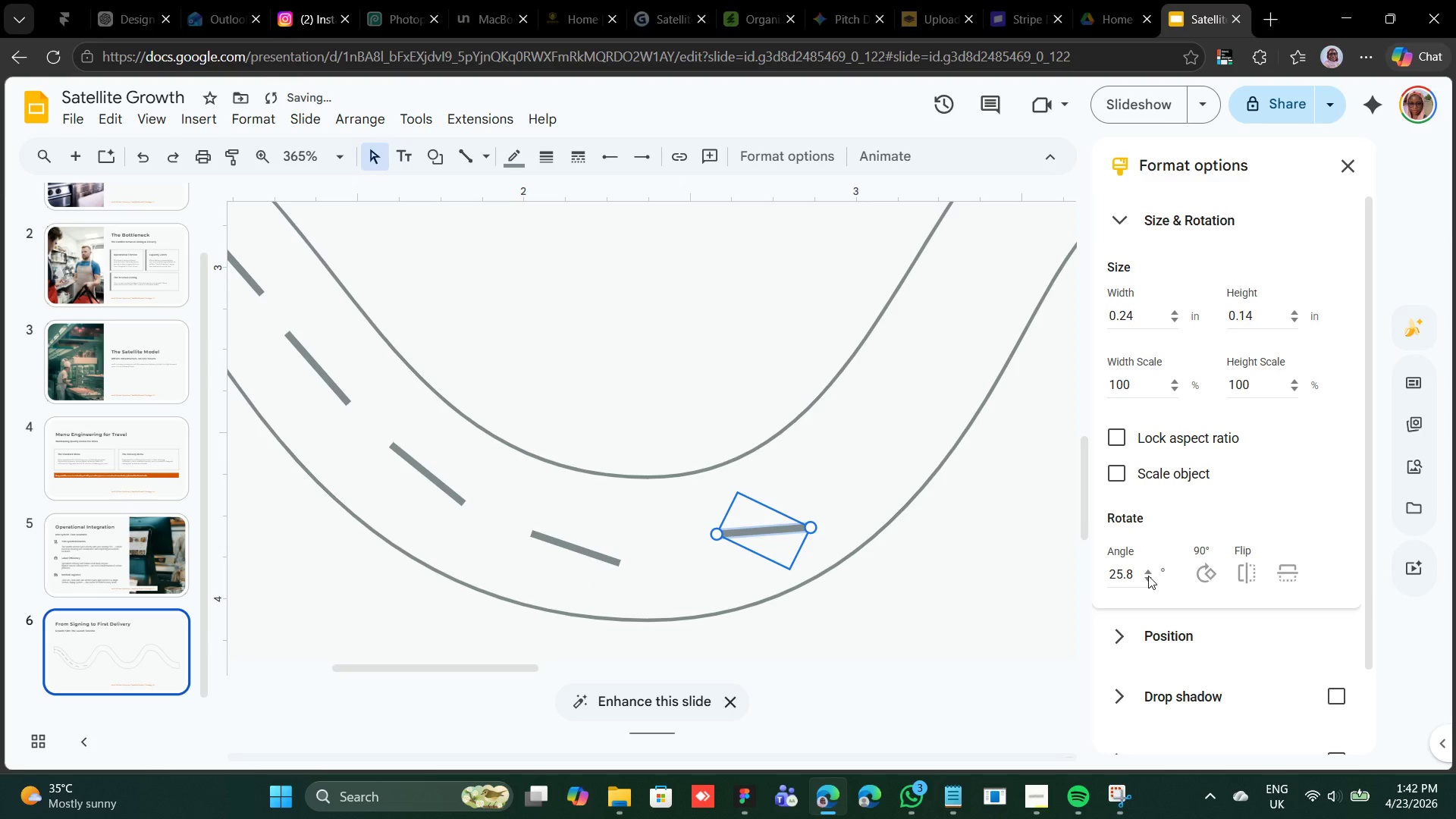 
triple_click([1148, 576])
 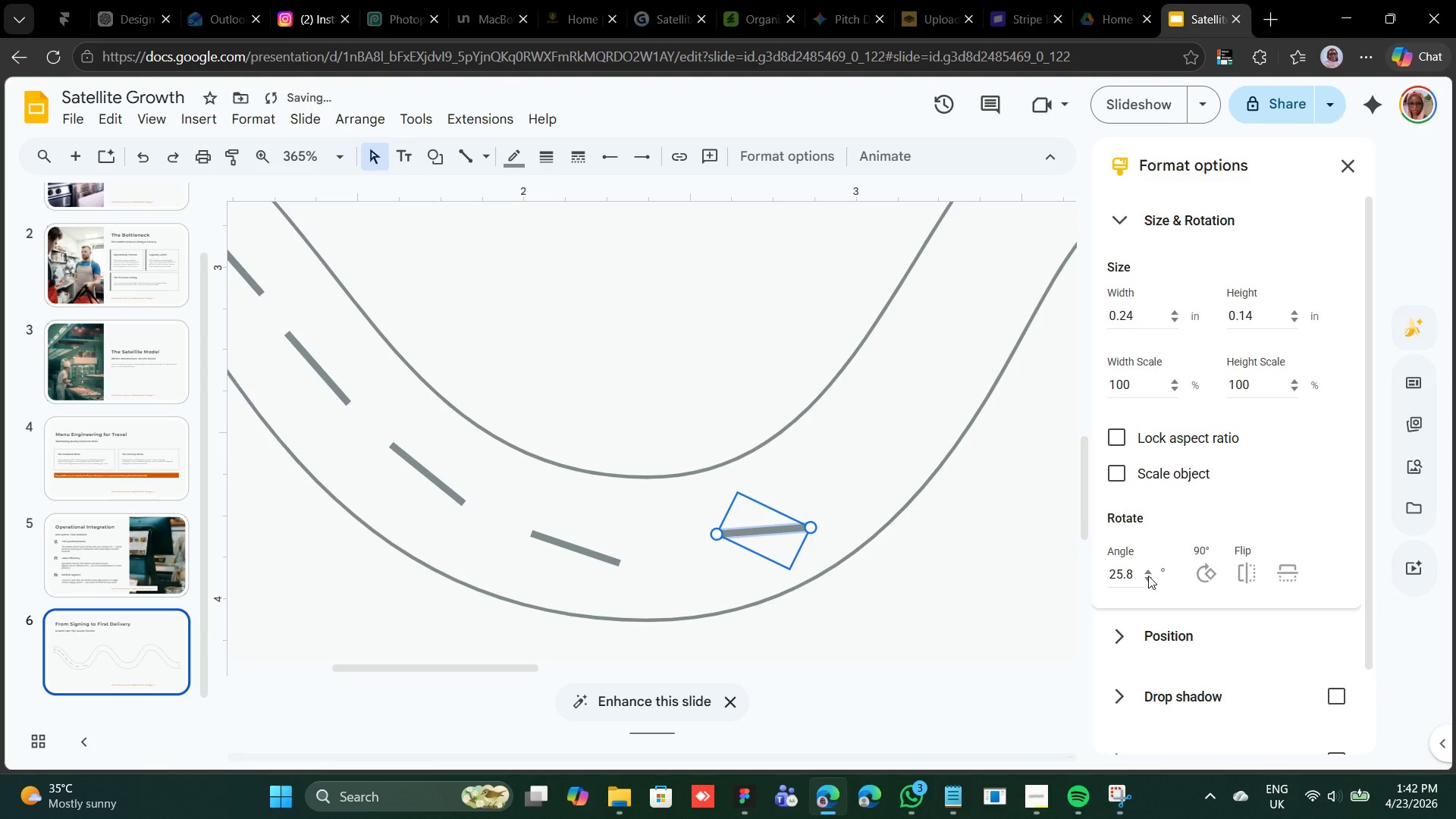 
triple_click([1148, 576])
 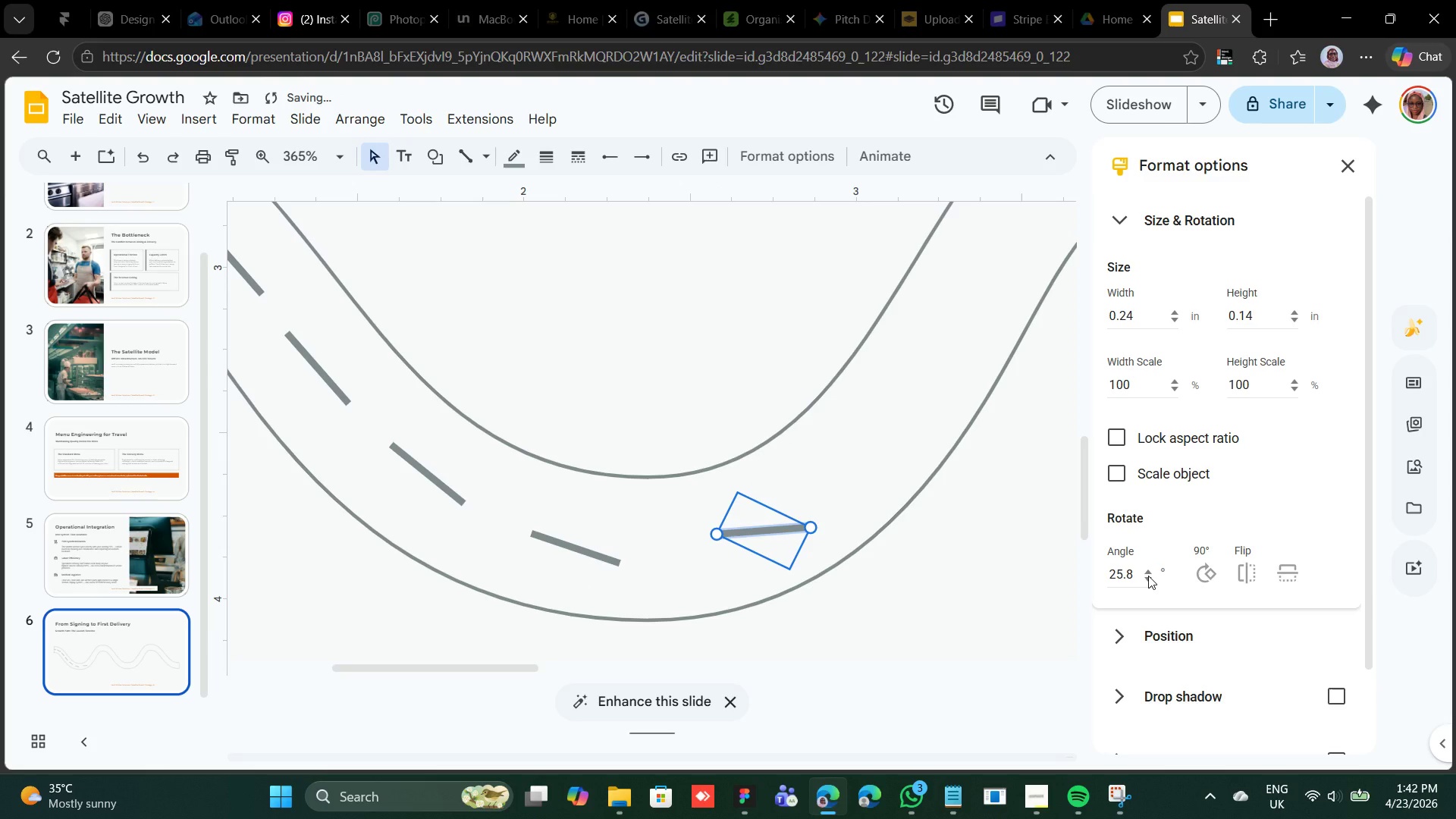 
triple_click([1148, 576])
 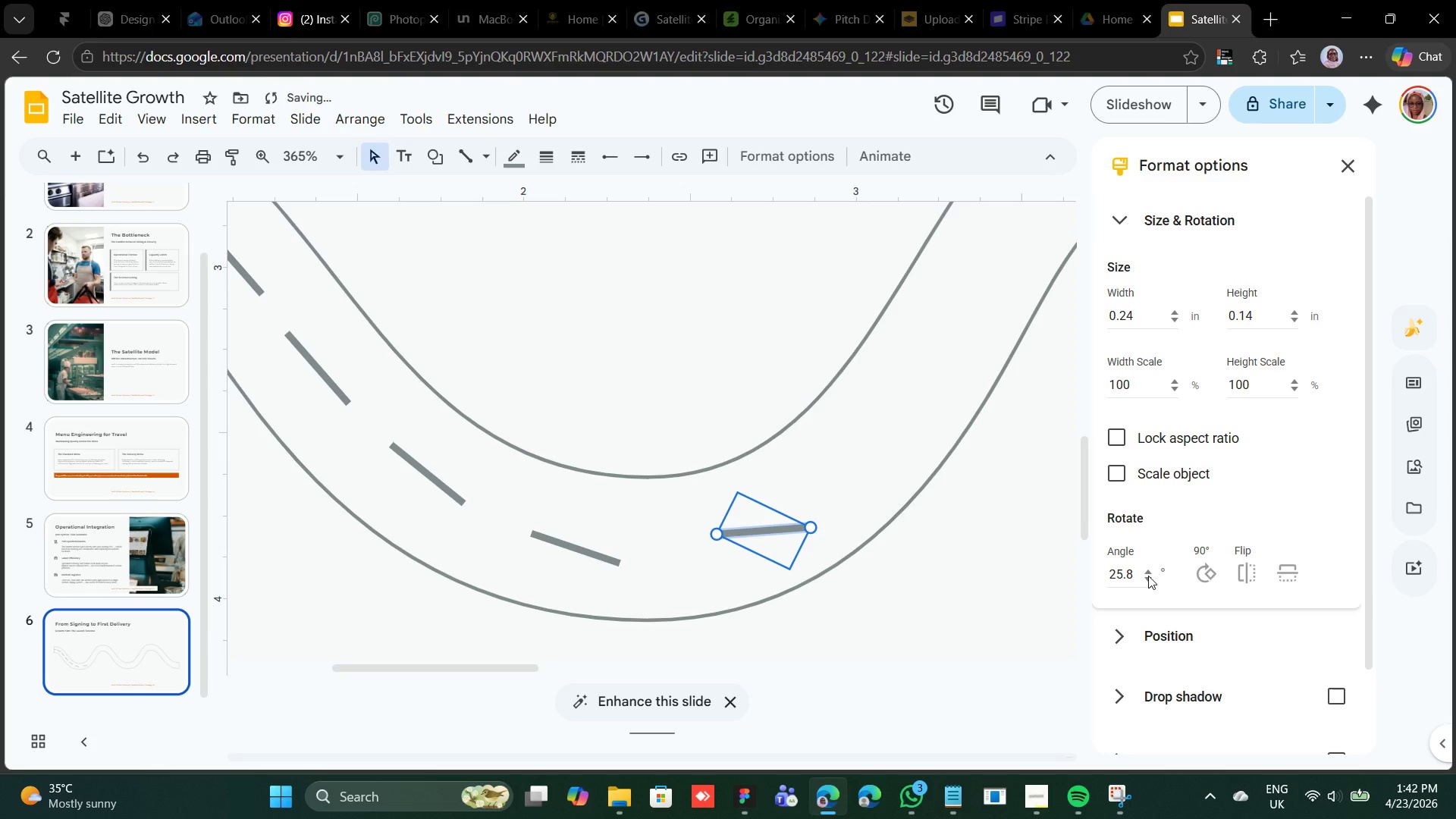 
triple_click([1148, 576])
 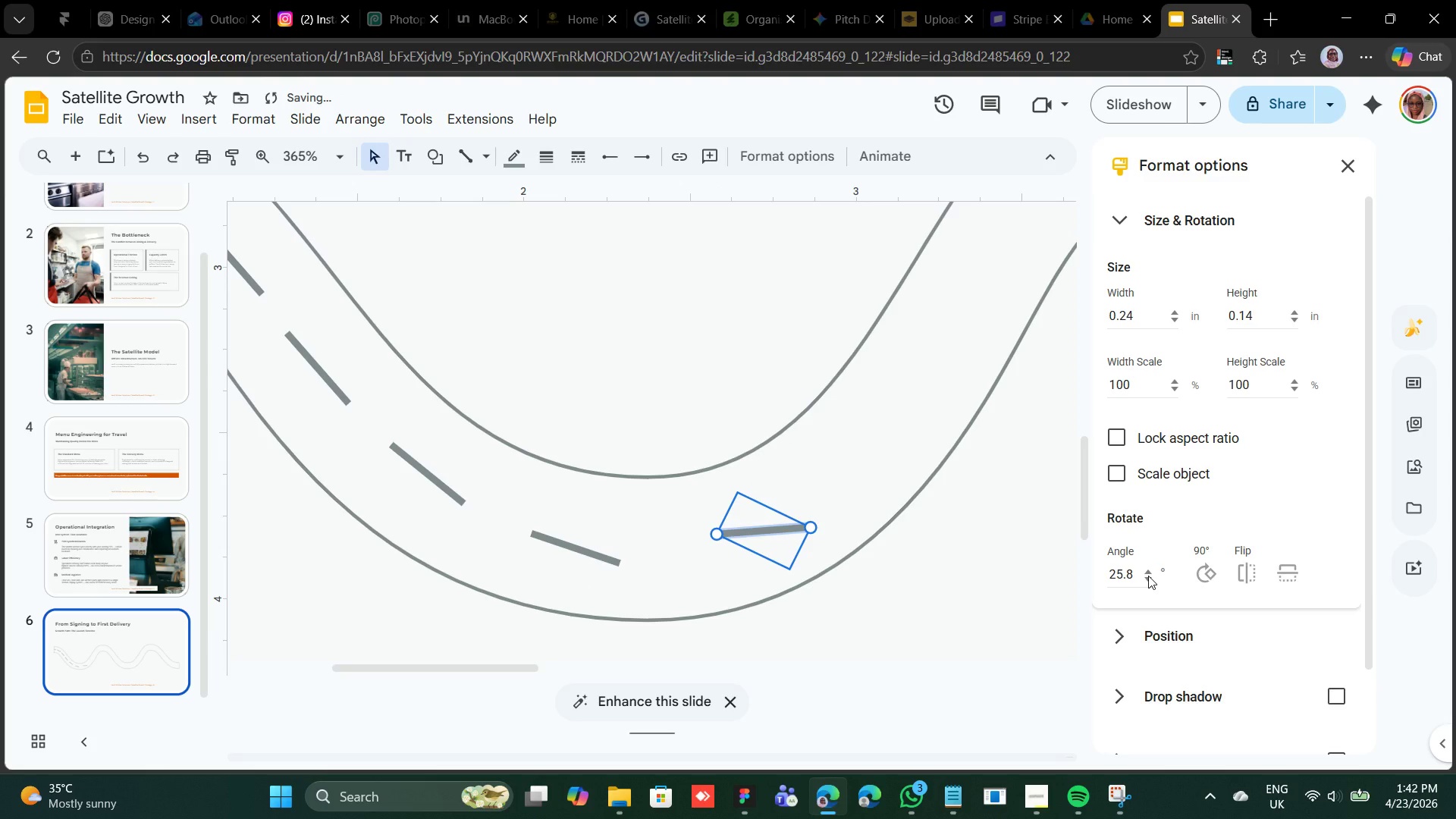 
triple_click([1148, 576])
 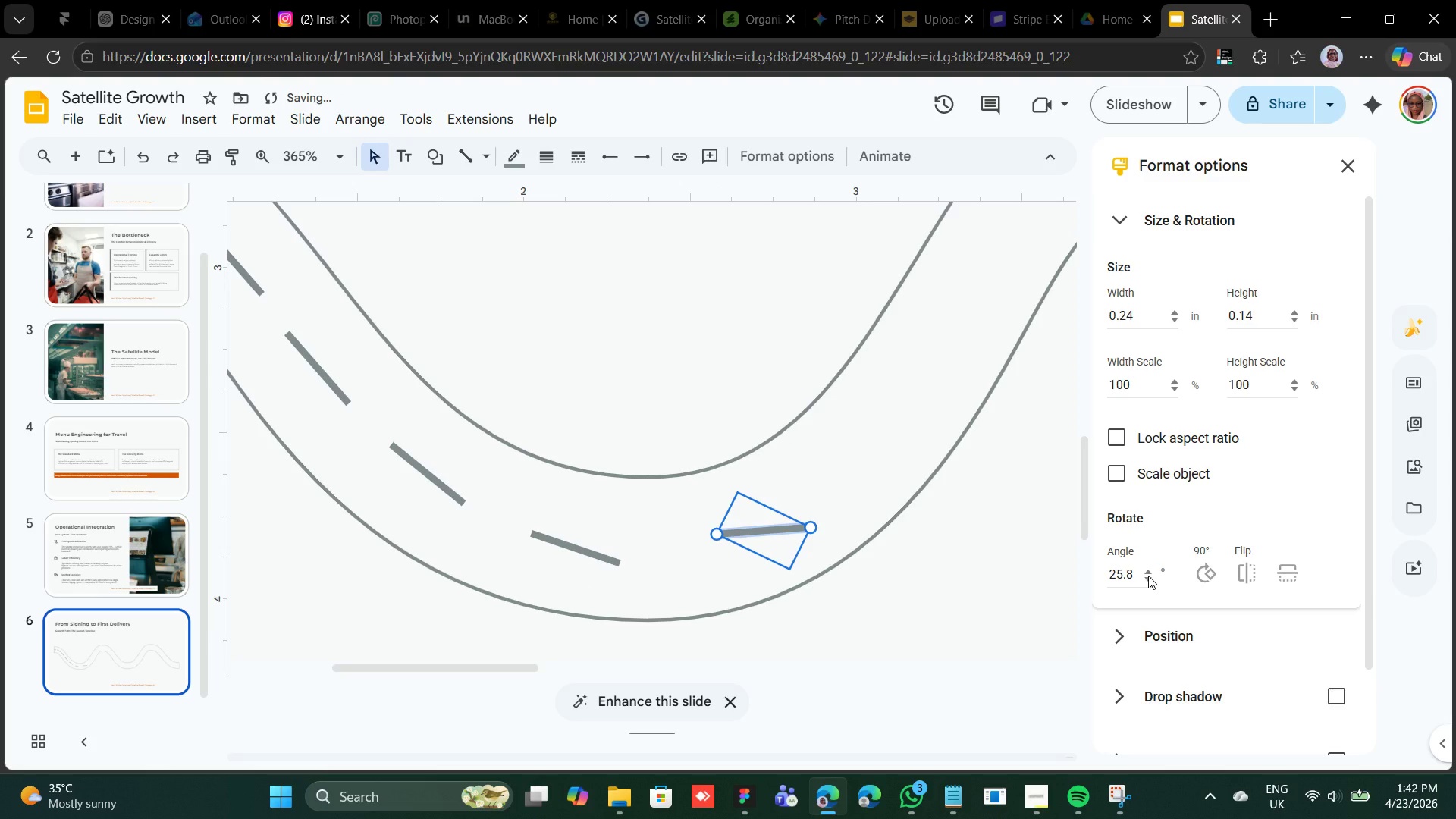 
triple_click([1148, 576])
 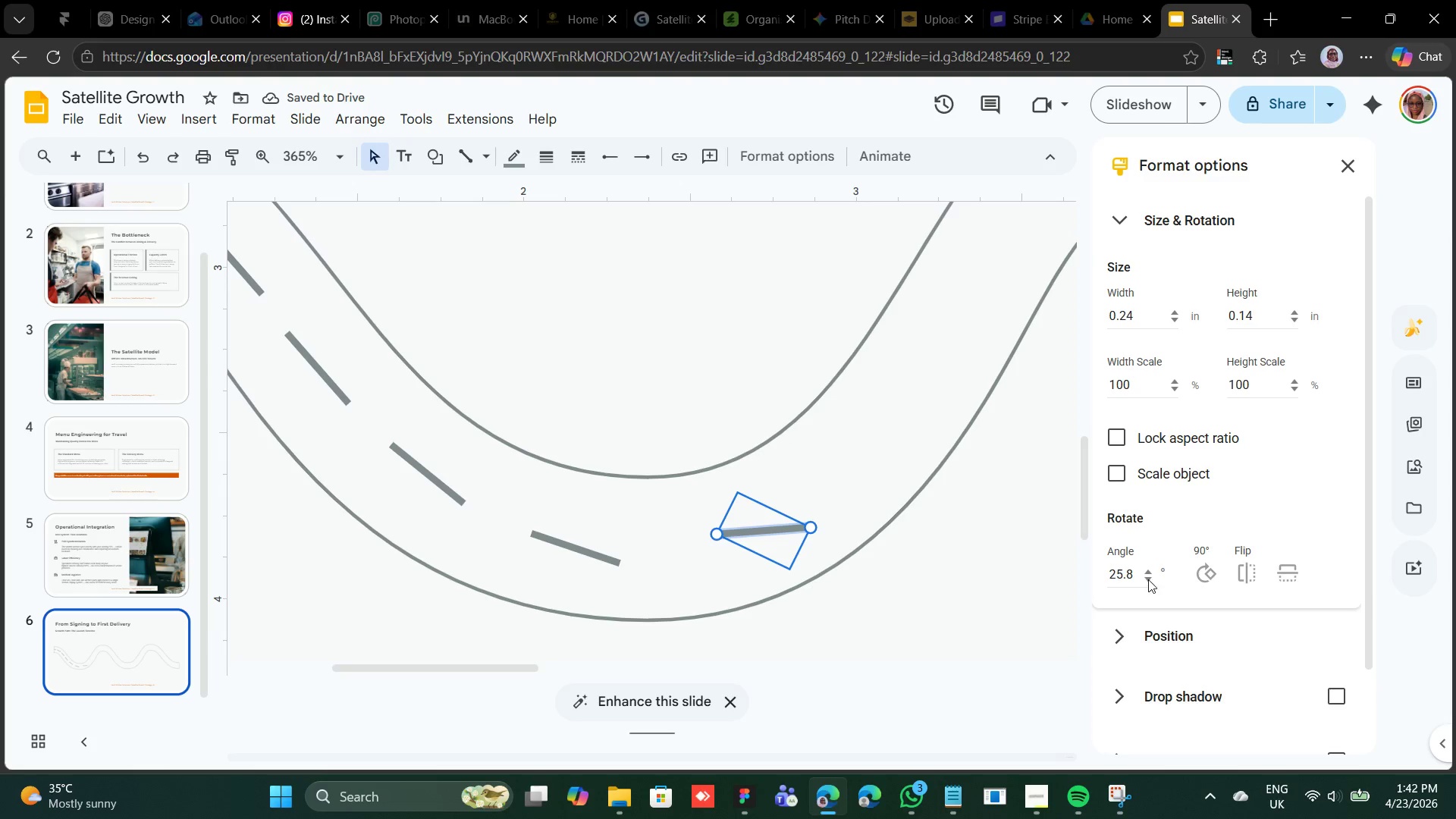 
double_click([1148, 579])
 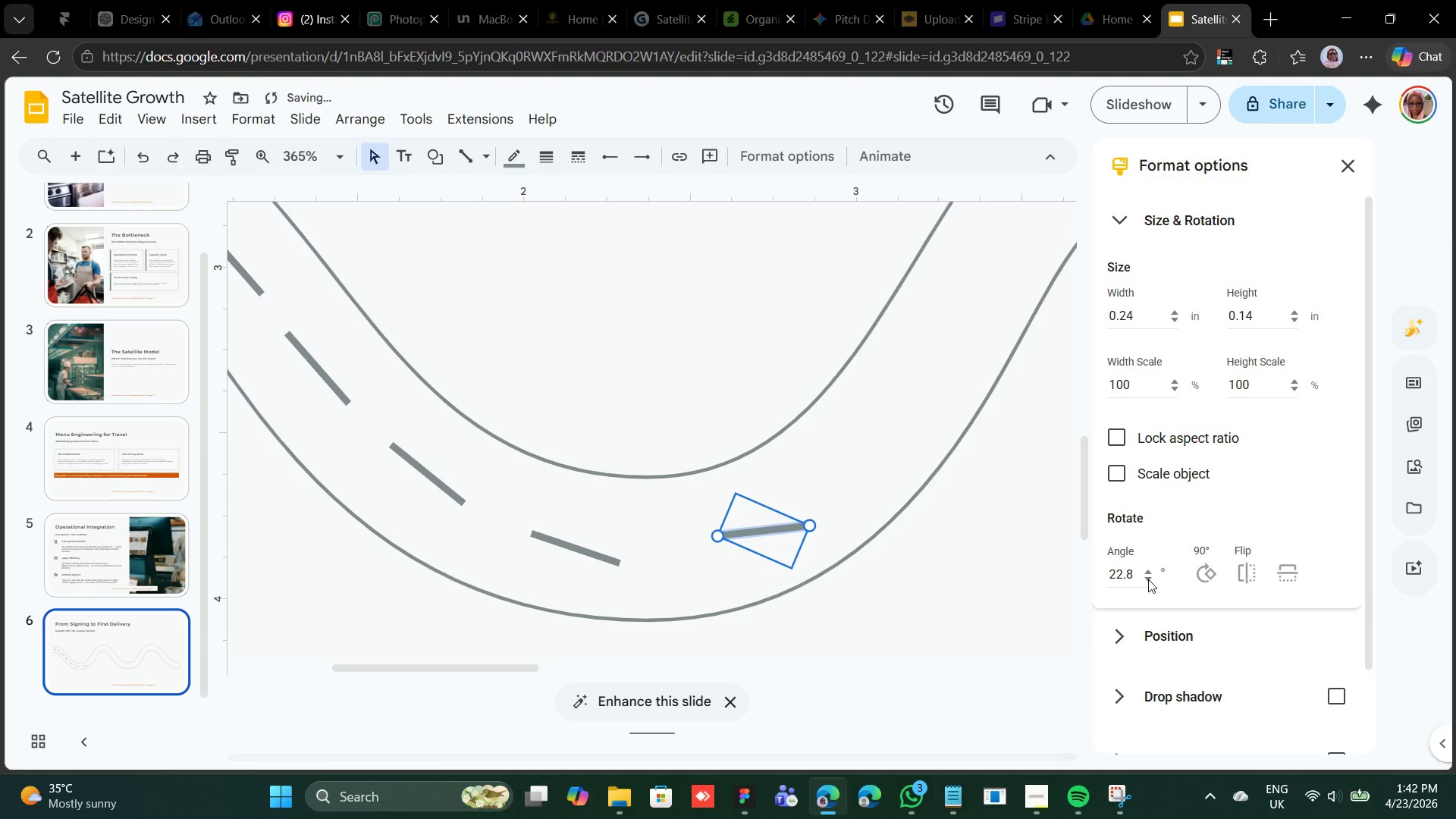 
triple_click([1148, 579])
 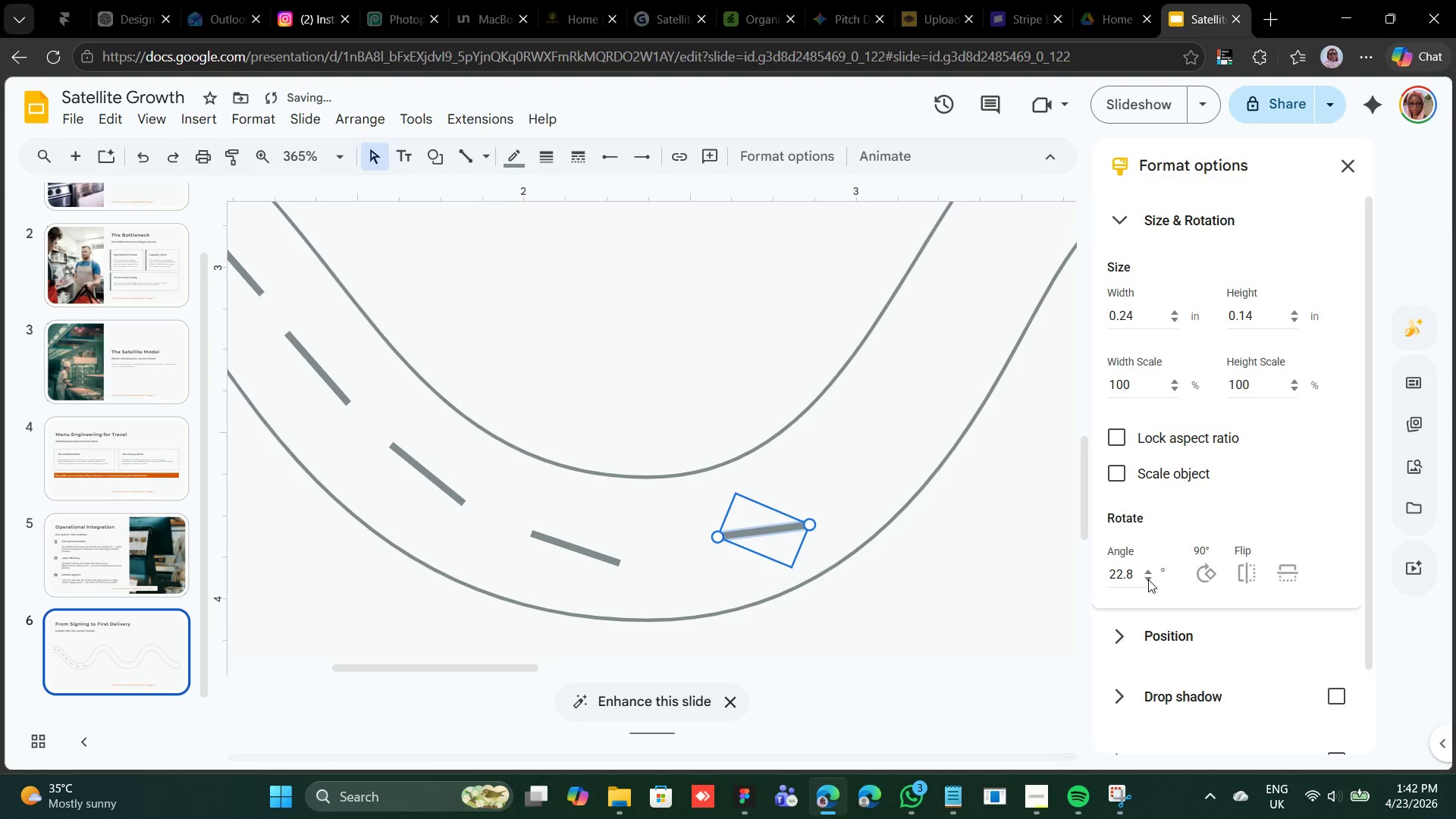 
triple_click([1148, 579])
 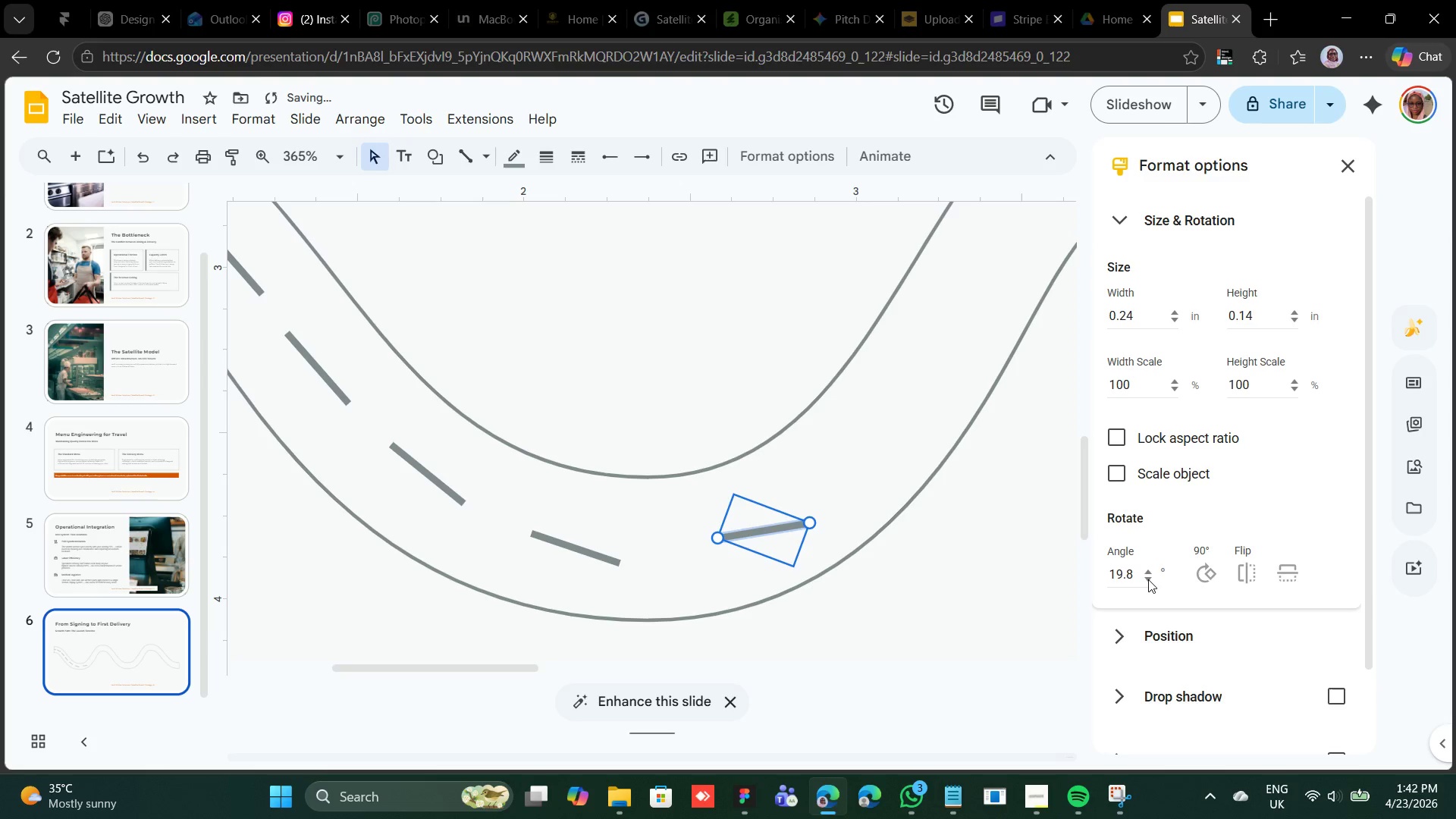 
triple_click([1148, 579])
 